 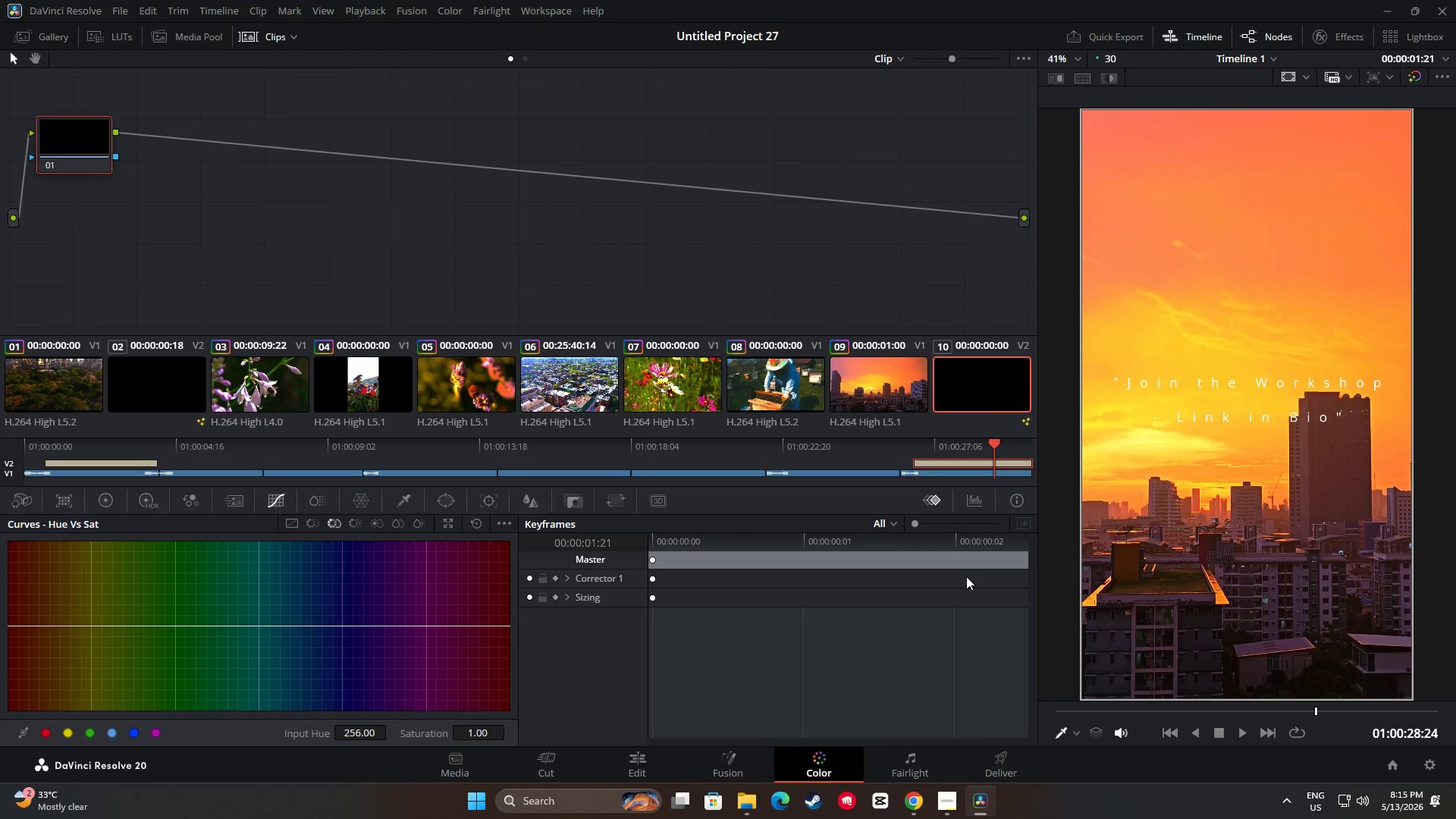 
key(Space)
 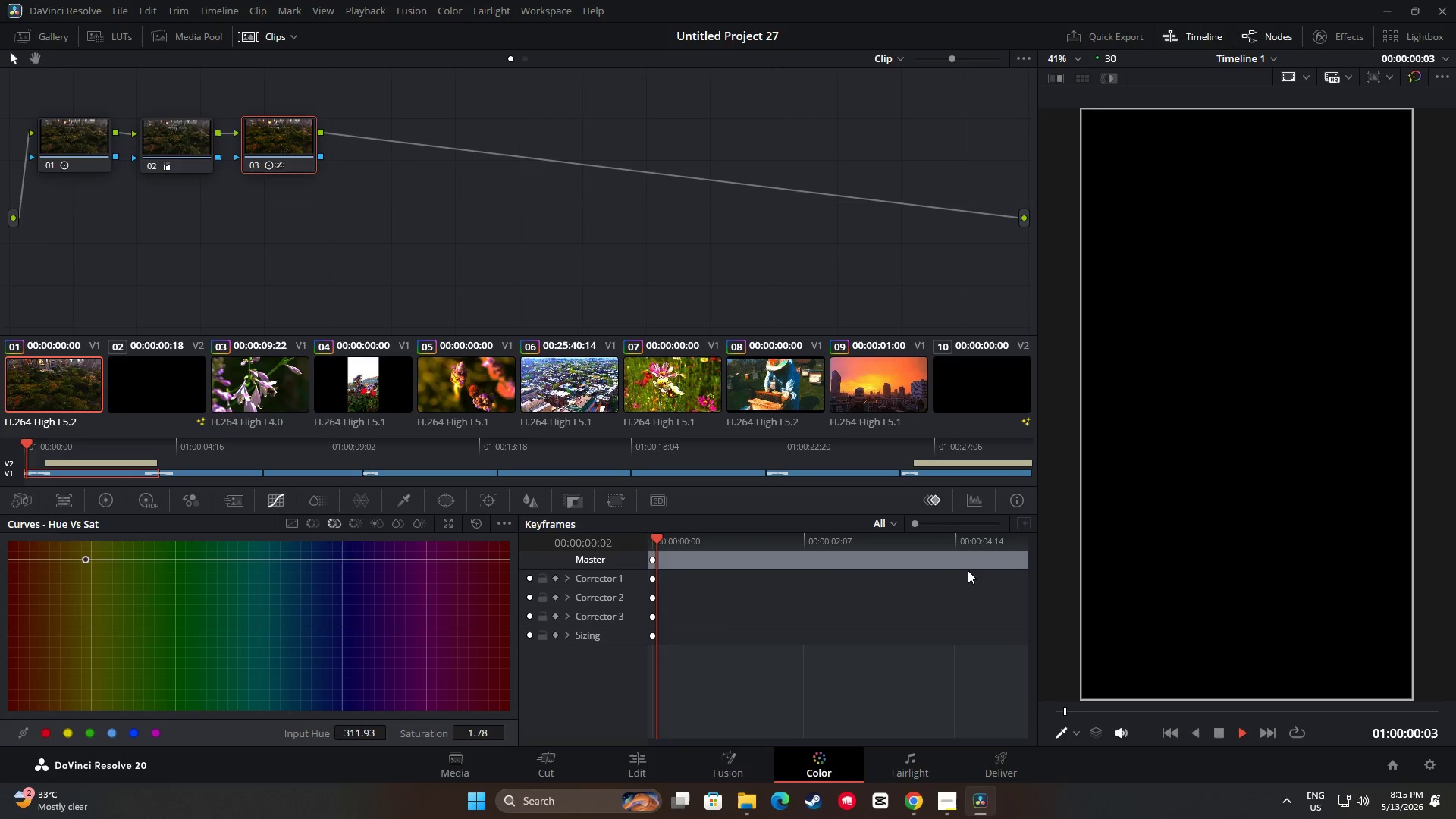 
key(Space)
 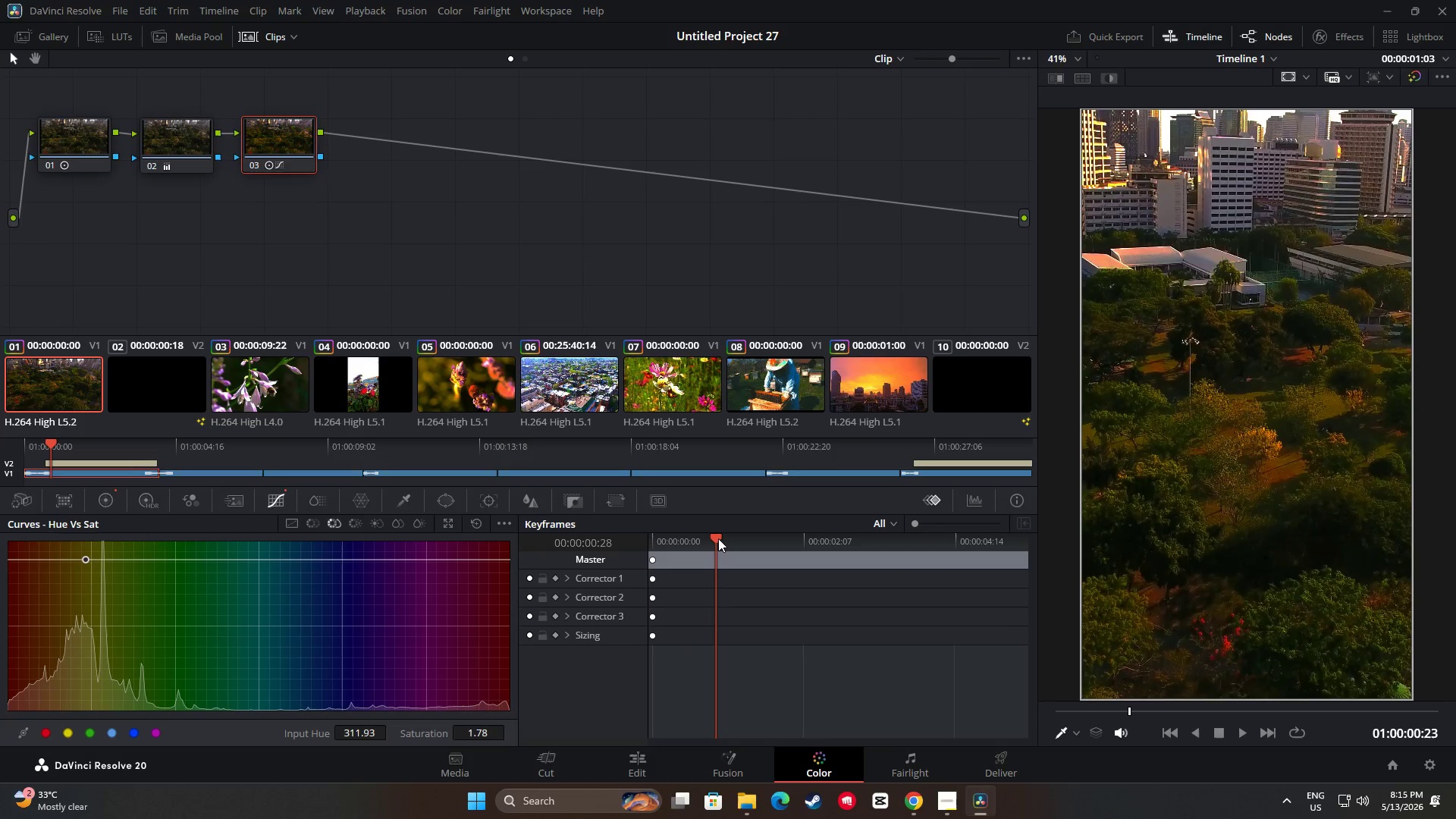 
left_click_drag(start_coordinate=[712, 538], to_coordinate=[645, 540])
 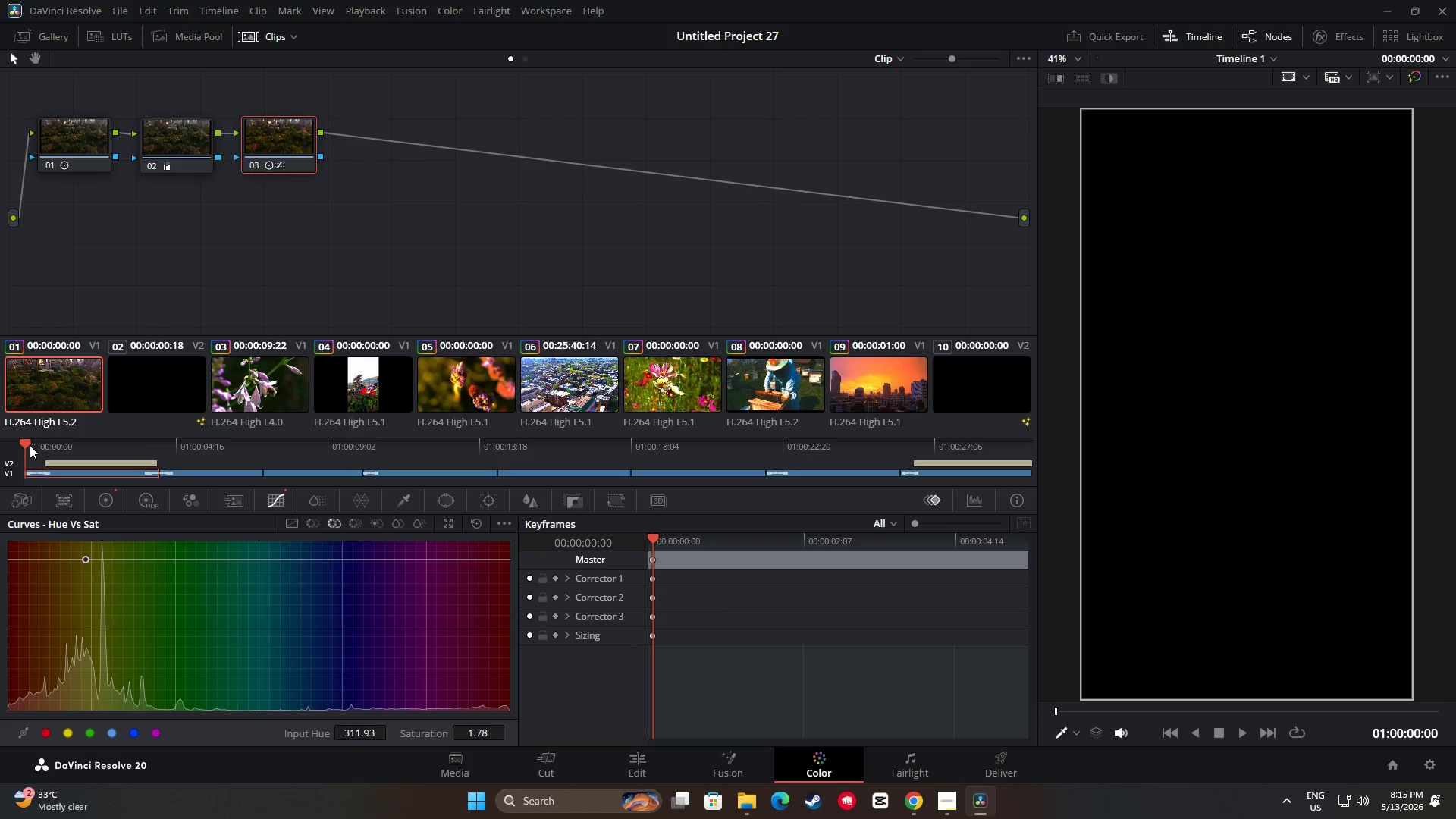 
left_click_drag(start_coordinate=[28, 444], to_coordinate=[540, 479])
 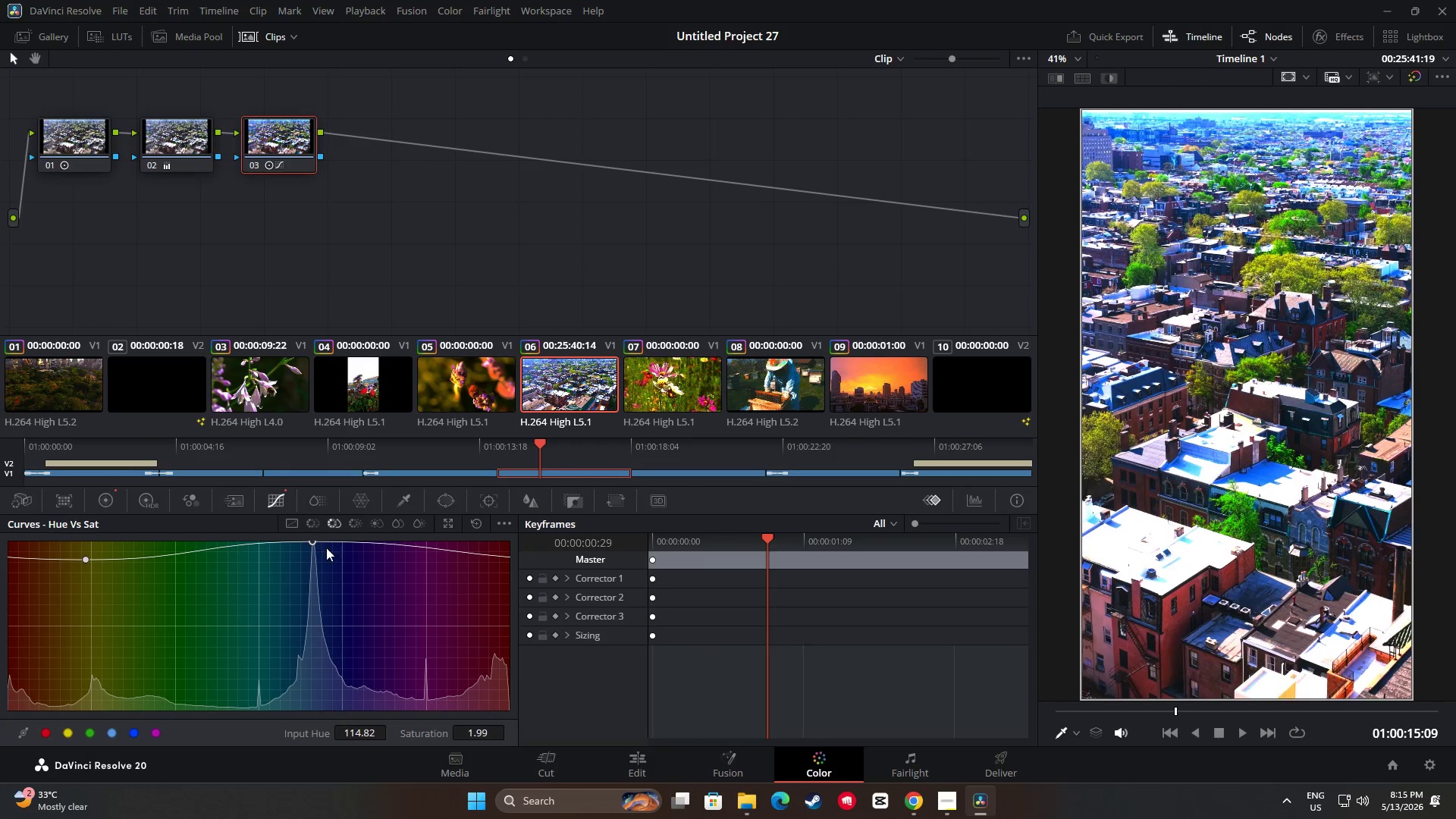 
key(Control+Z)
 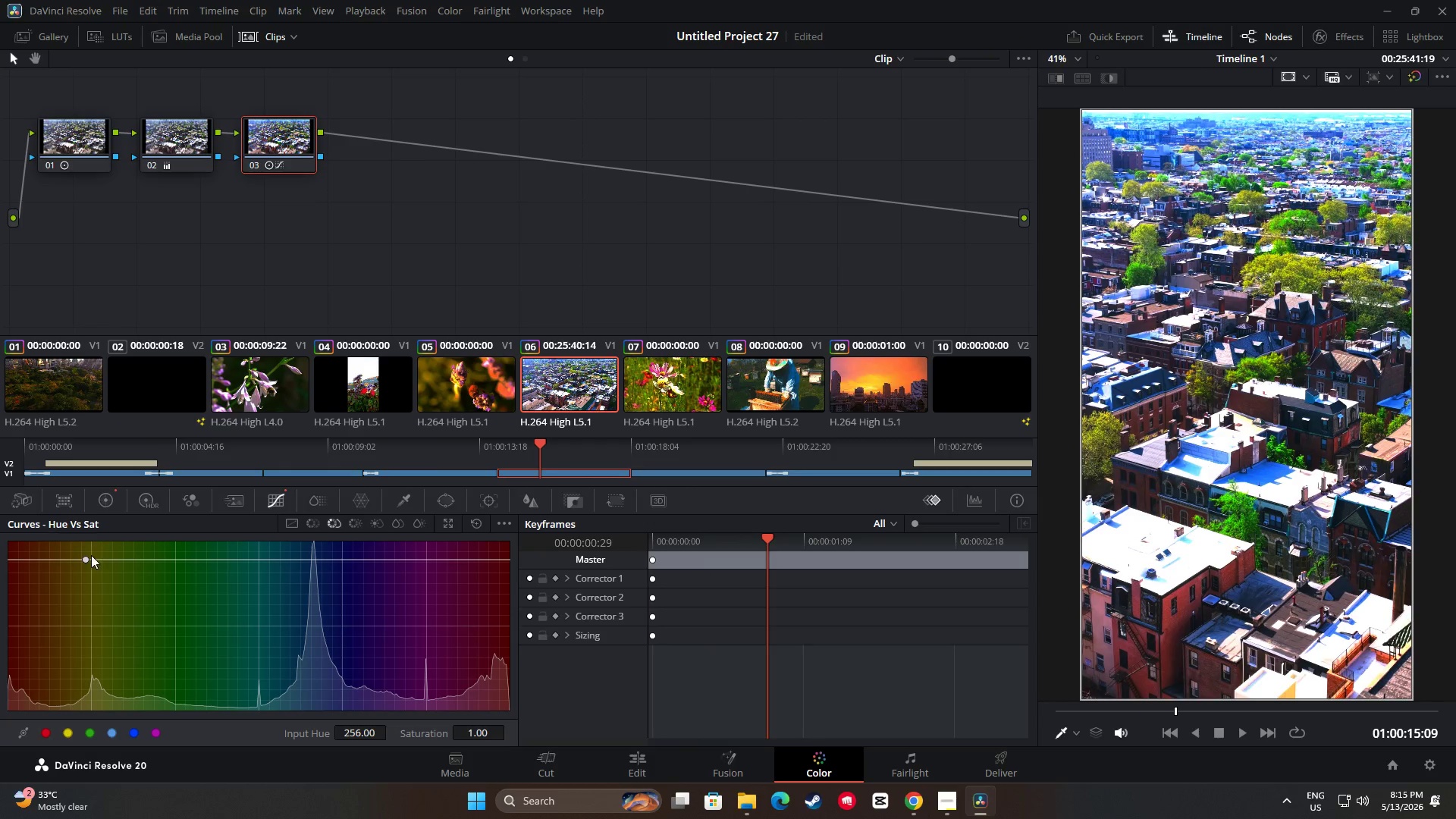 
left_click([86, 558])
 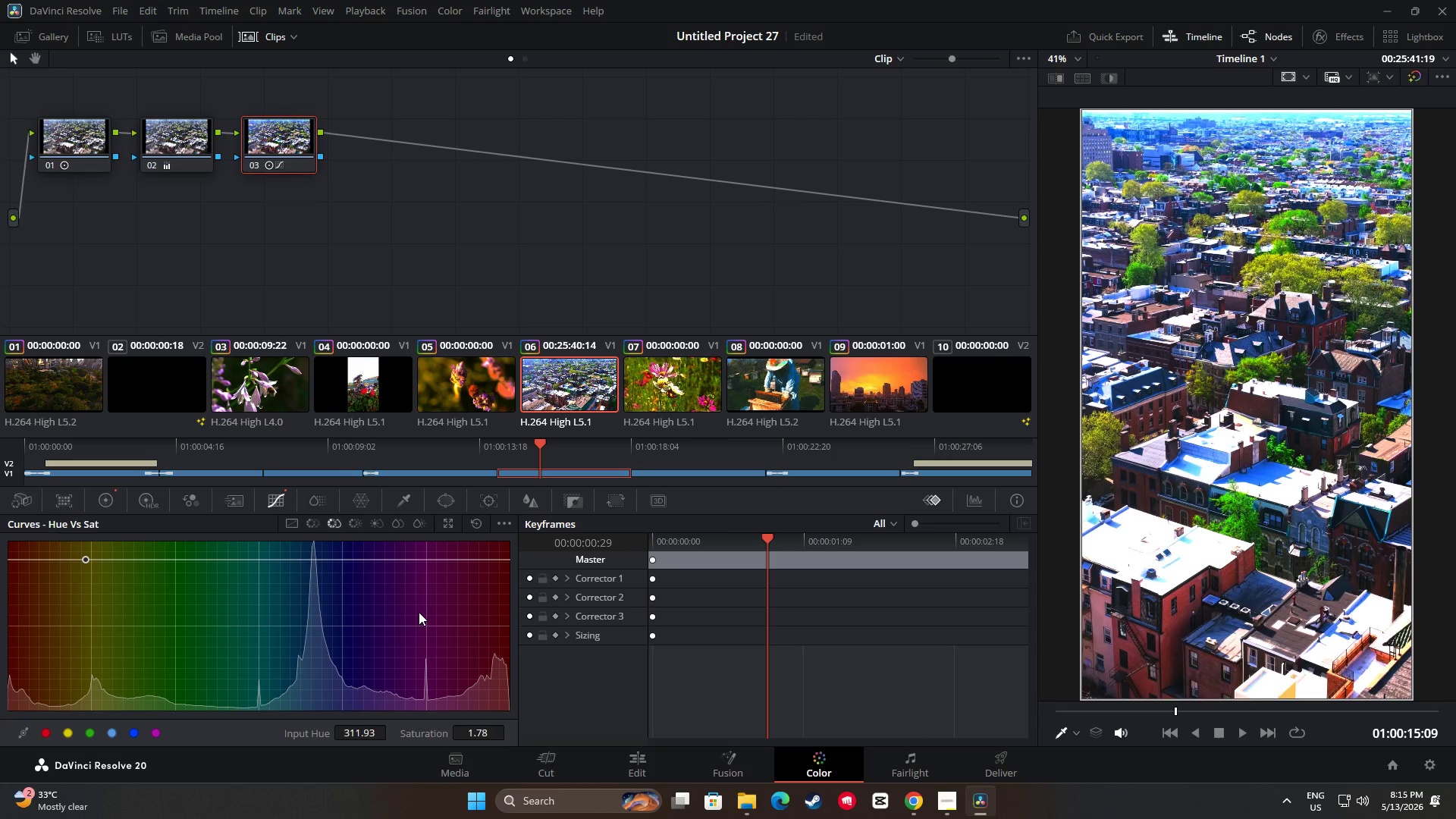 
wait(7.75)
 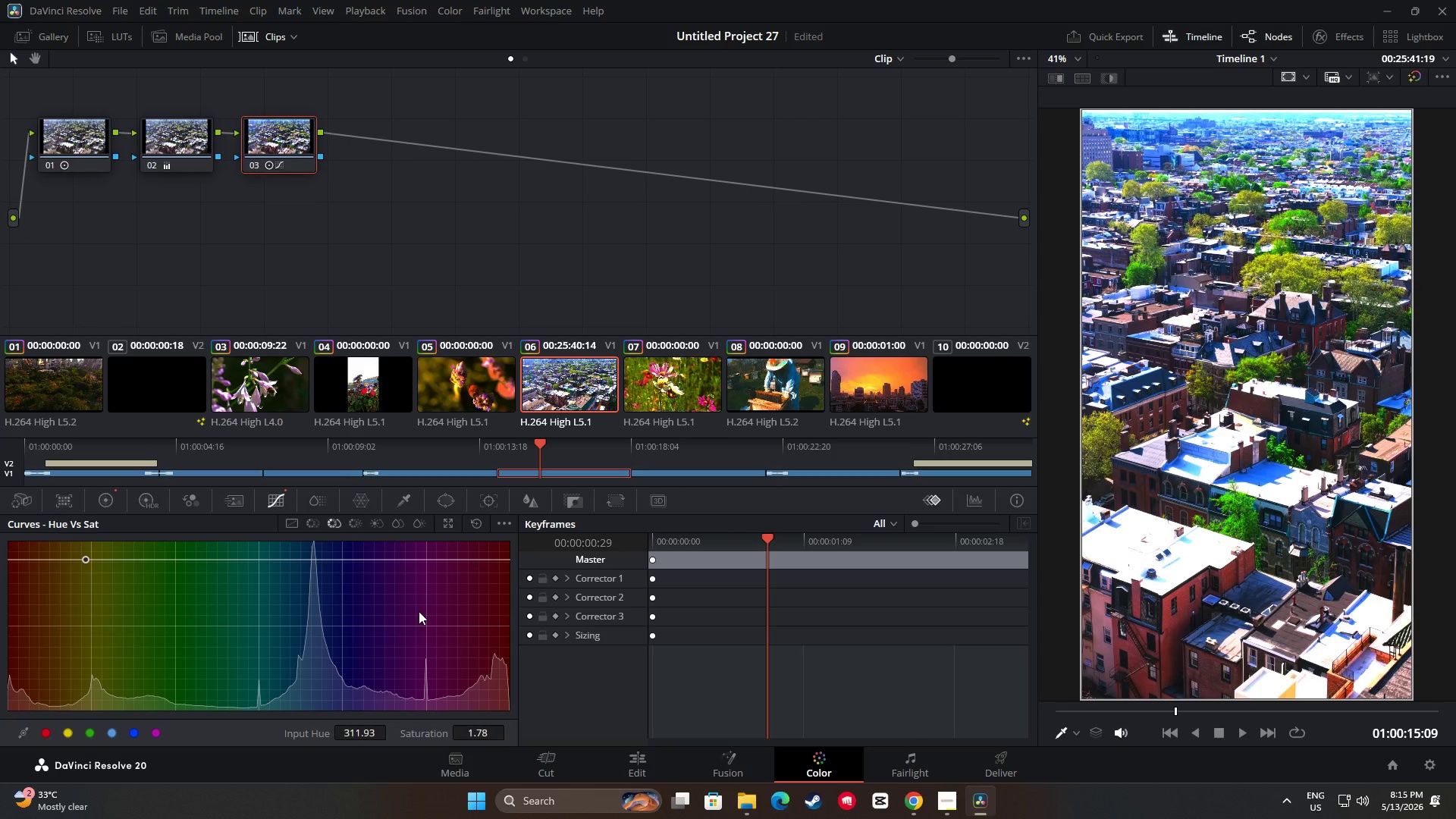 
key(Space)
 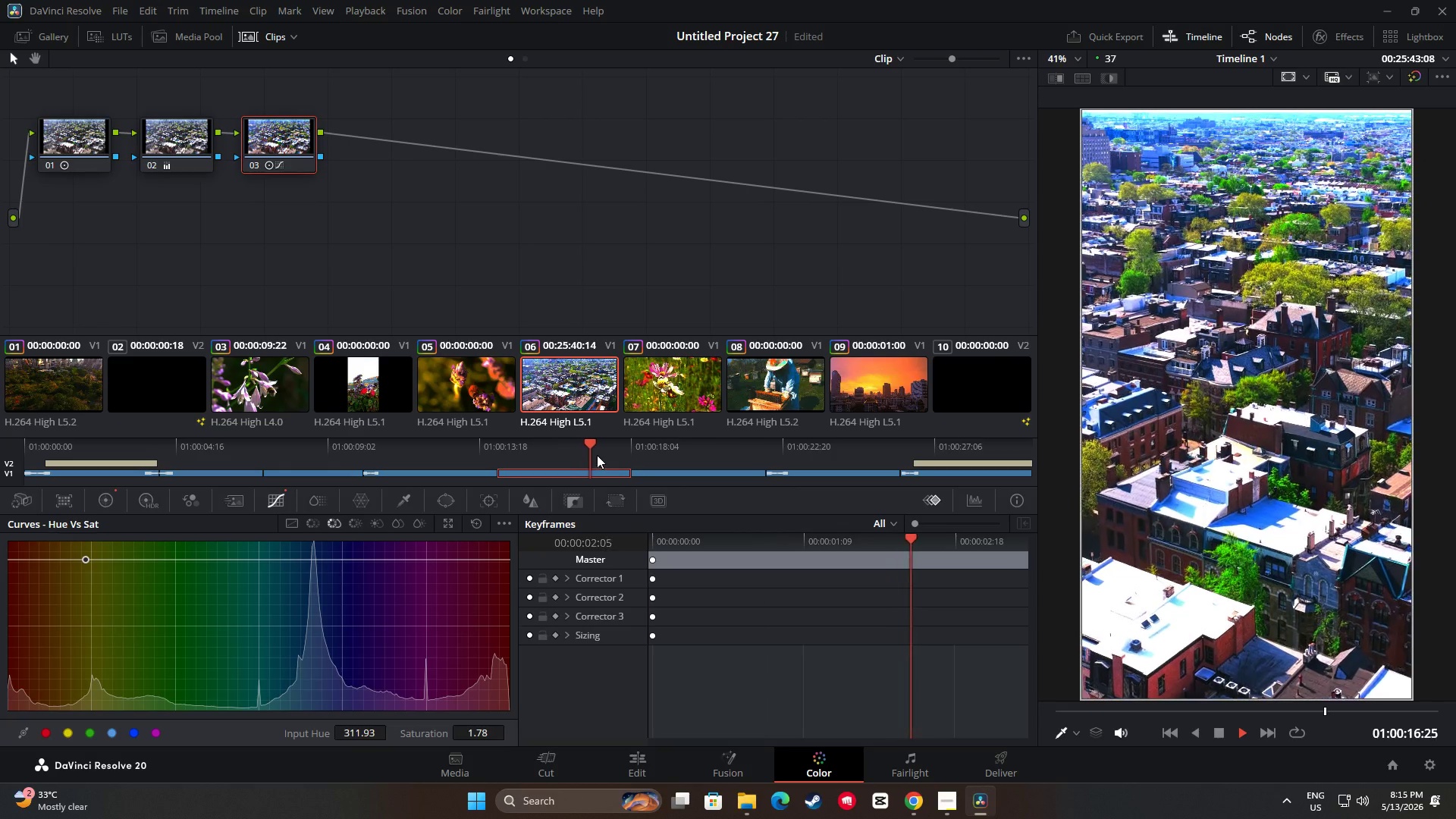 
key(Space)
 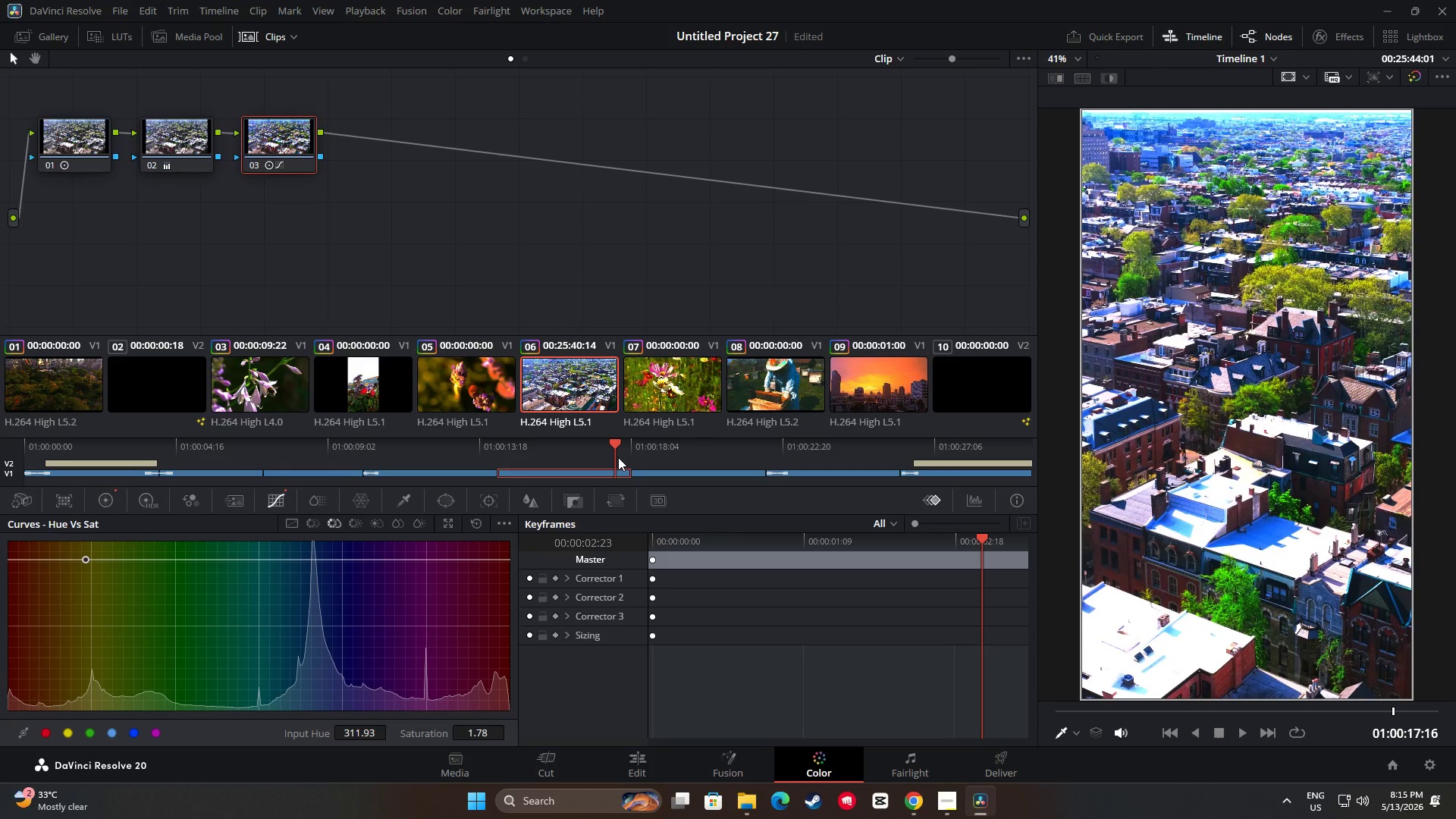 
key(Space)
 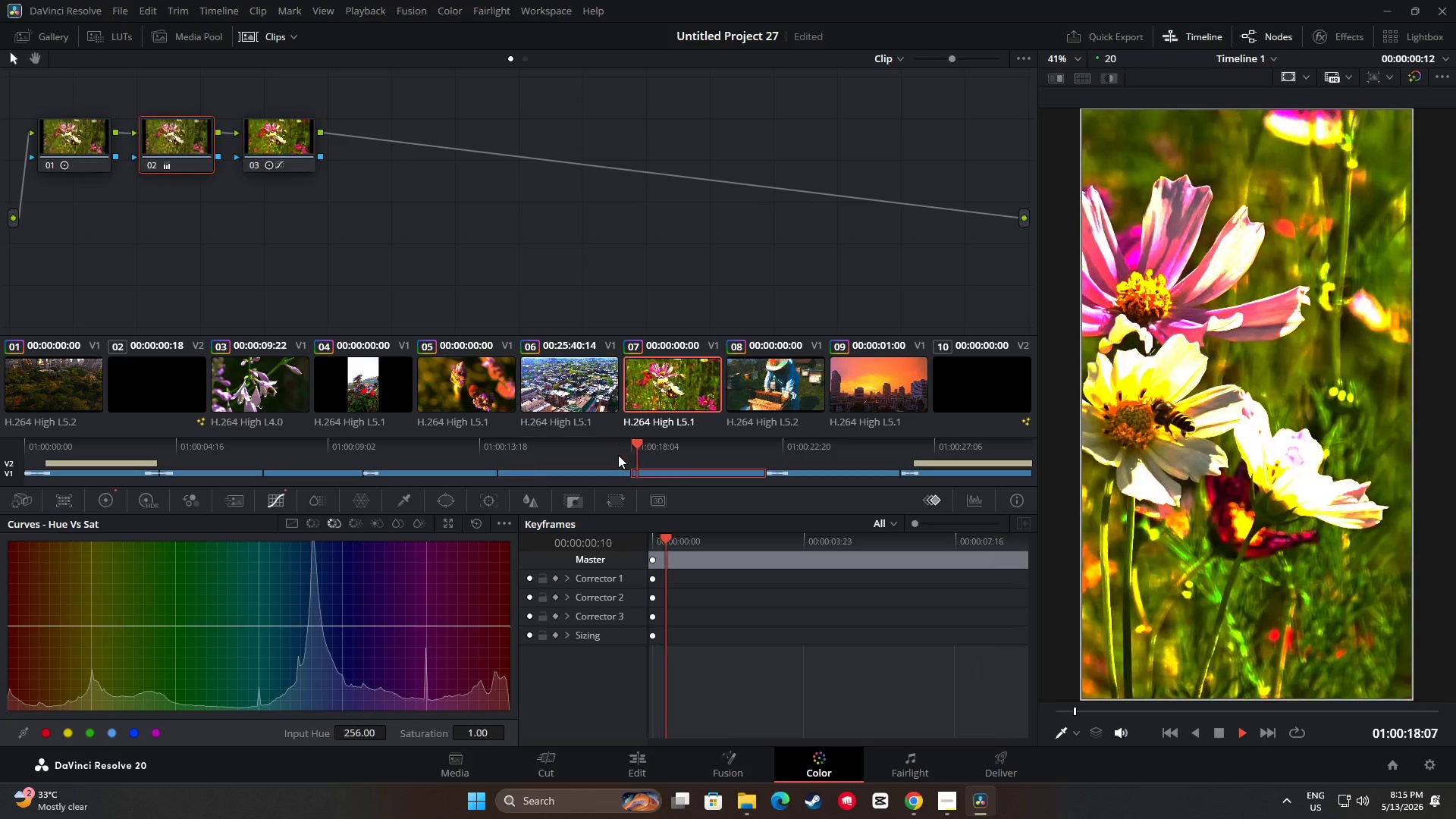 
key(Space)
 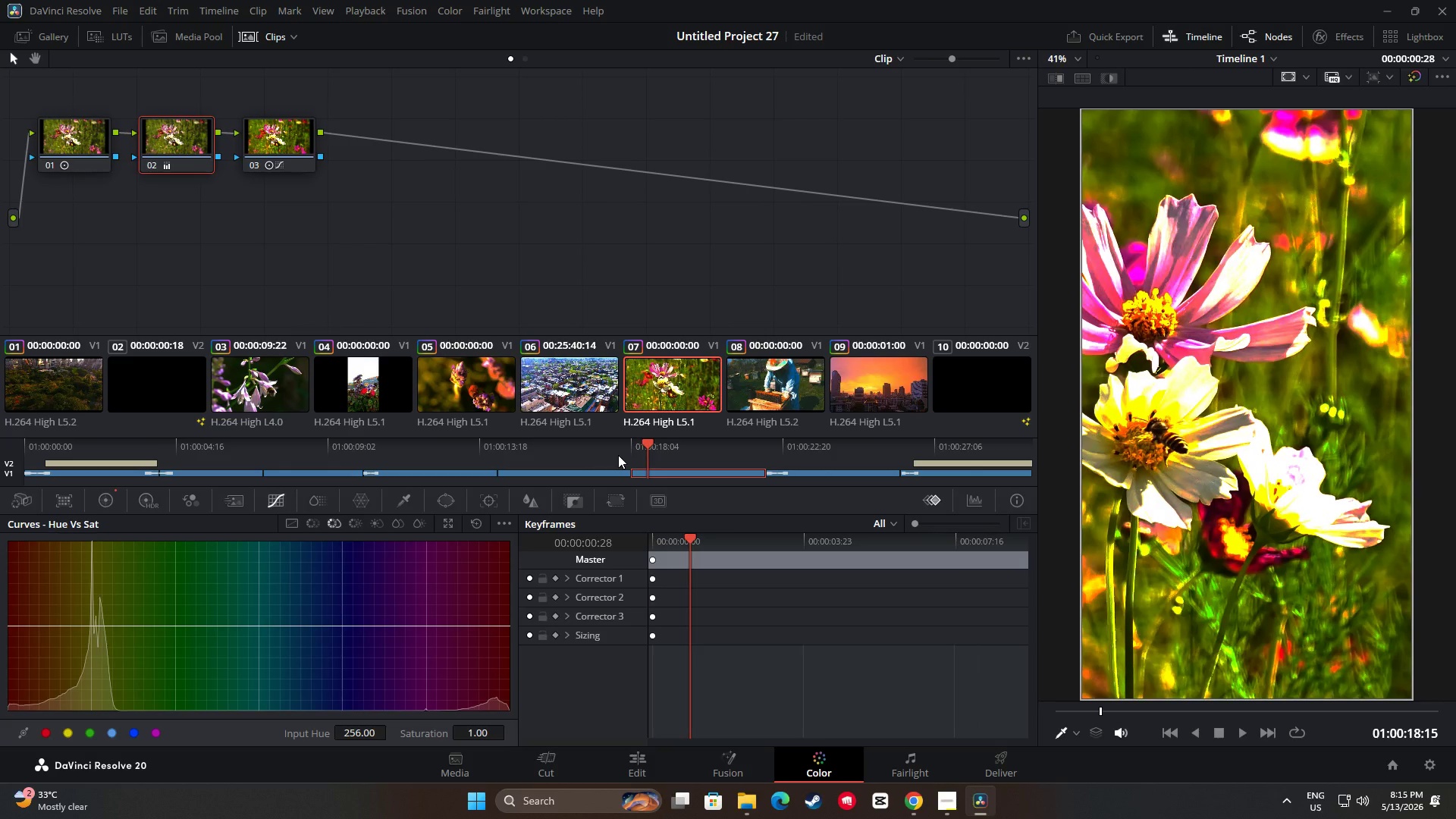 
key(Space)
 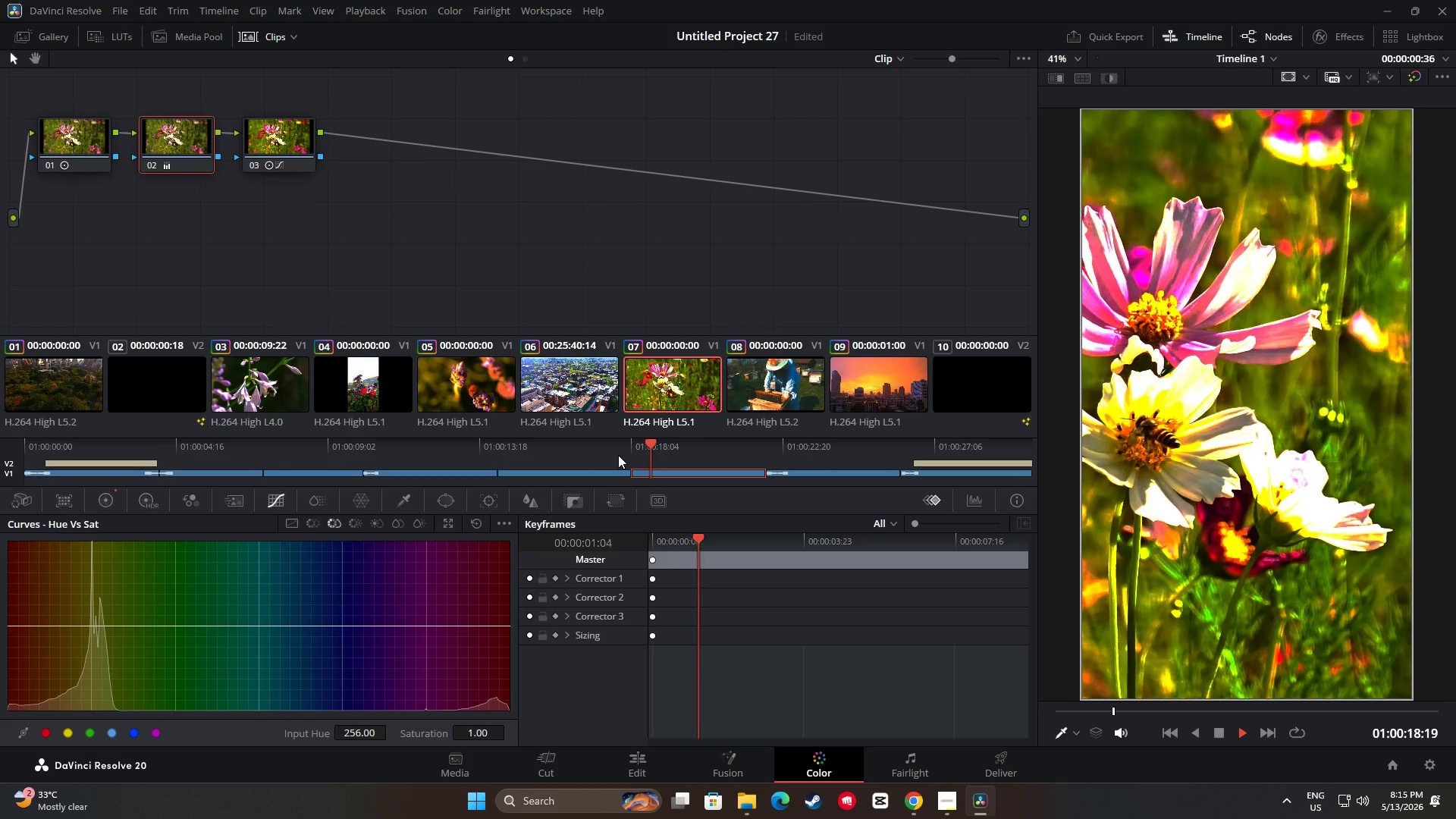 
key(Space)
 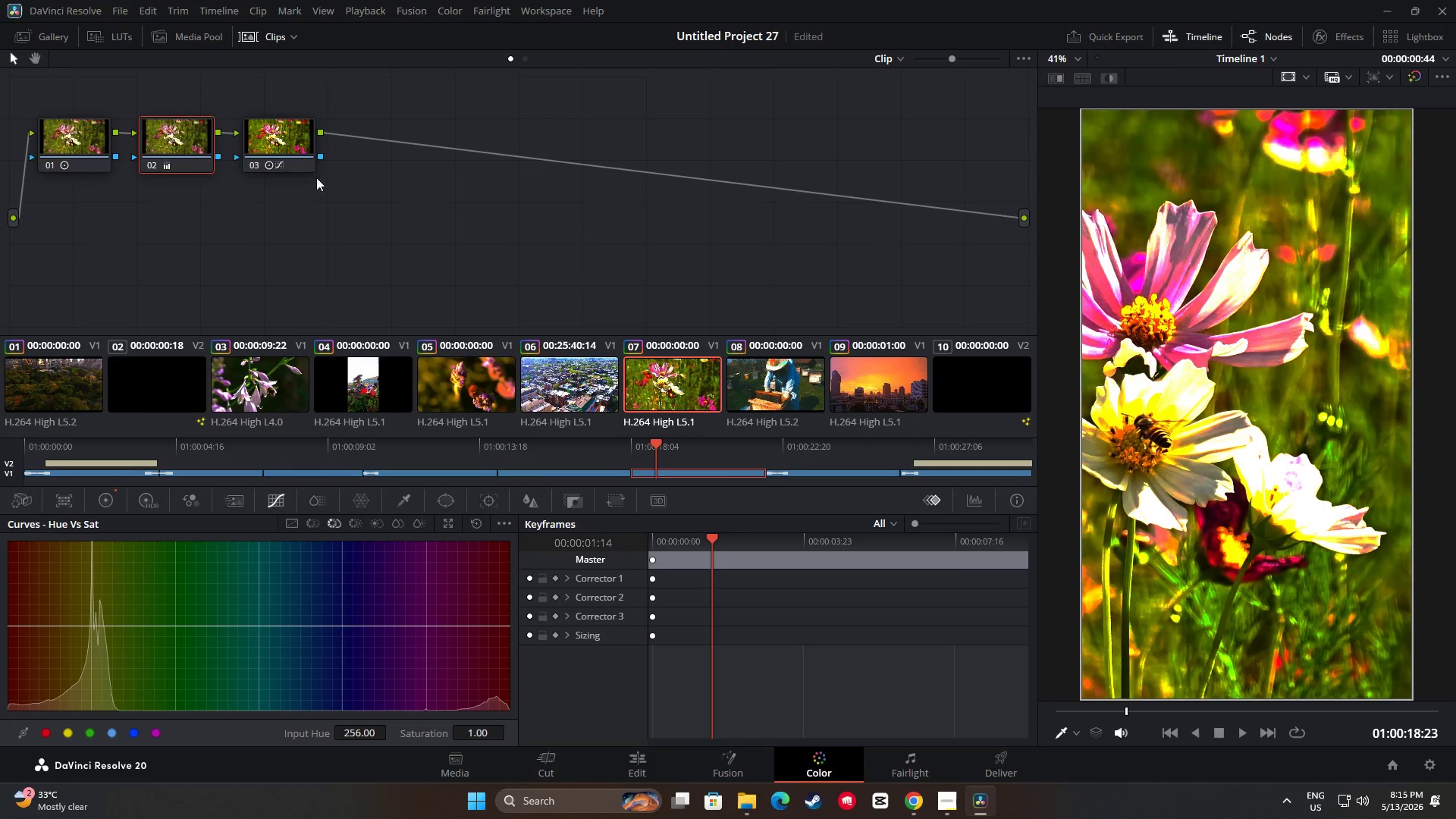 
left_click([271, 136])
 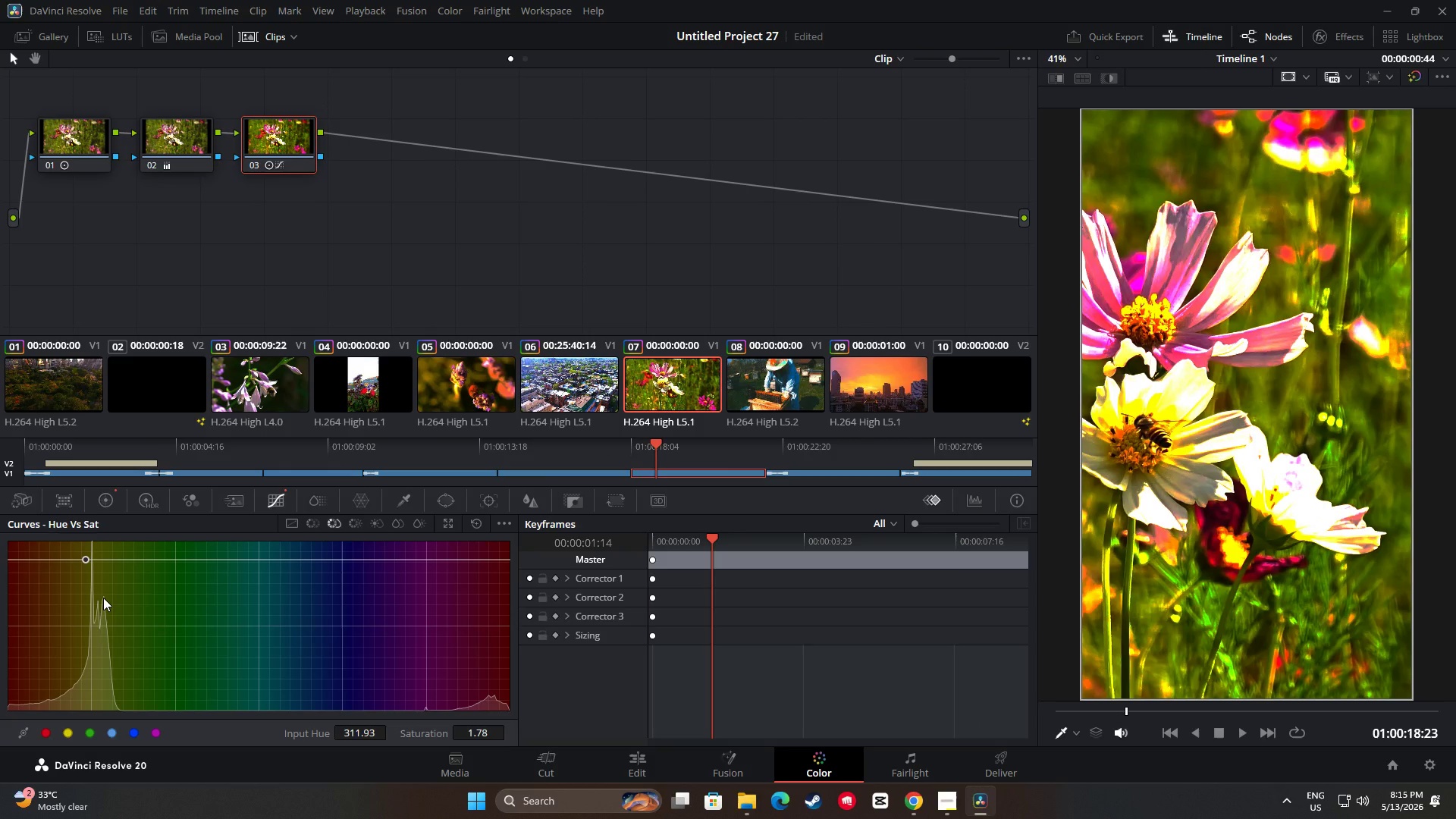 
left_click_drag(start_coordinate=[103, 598], to_coordinate=[152, 590])
 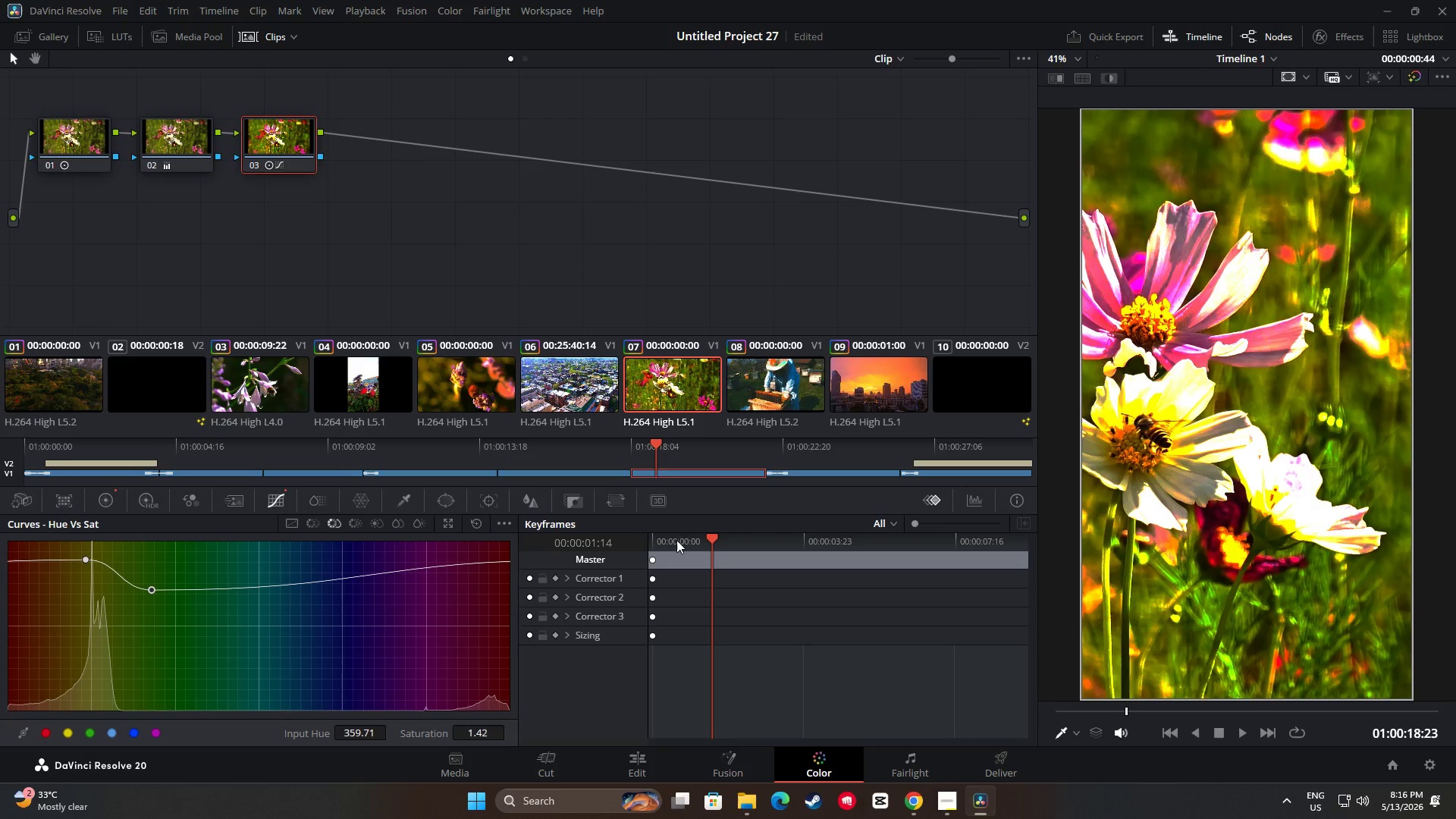 
left_click_drag(start_coordinate=[653, 451], to_coordinate=[617, 450])
 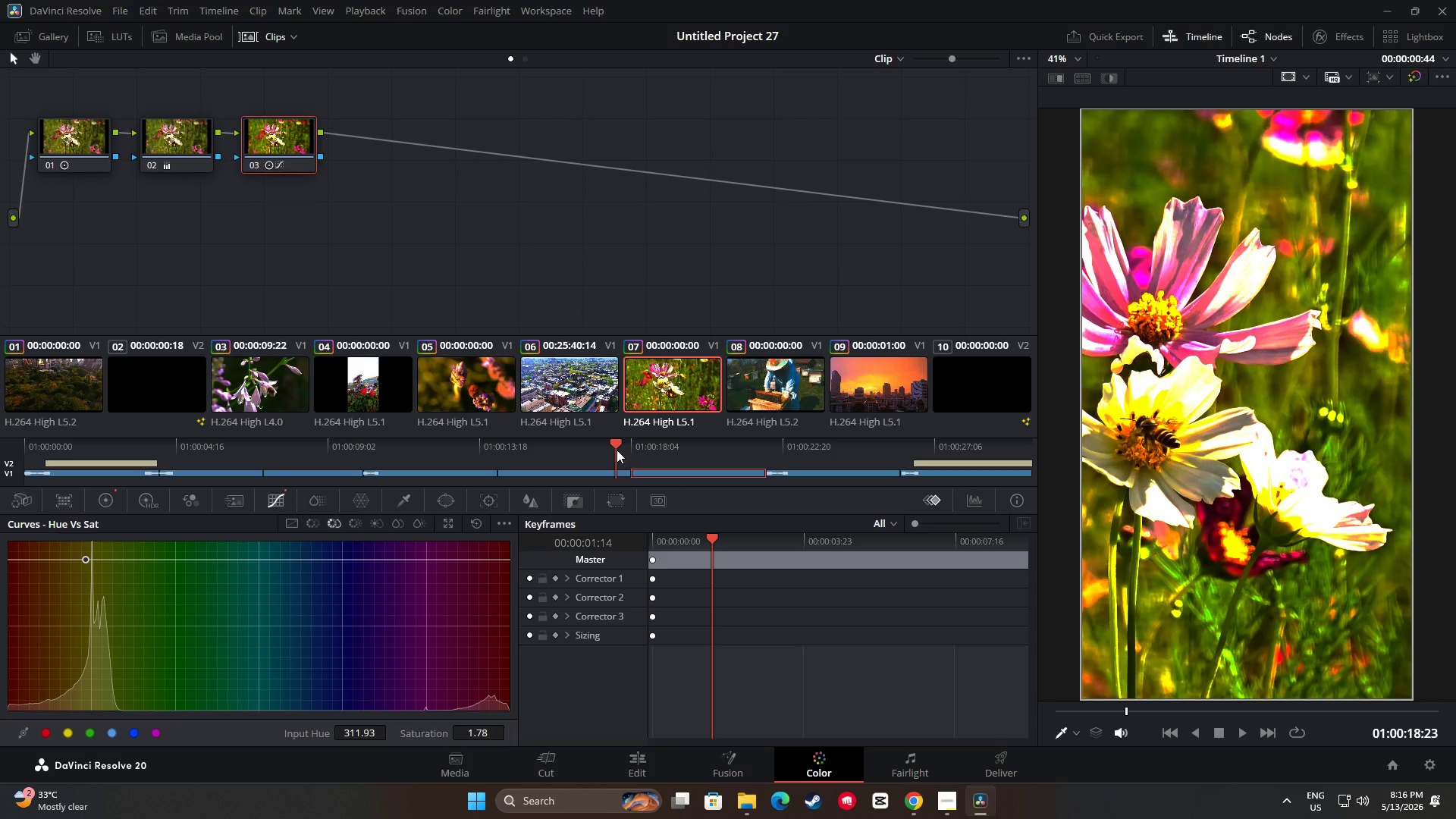 
key(Space)
 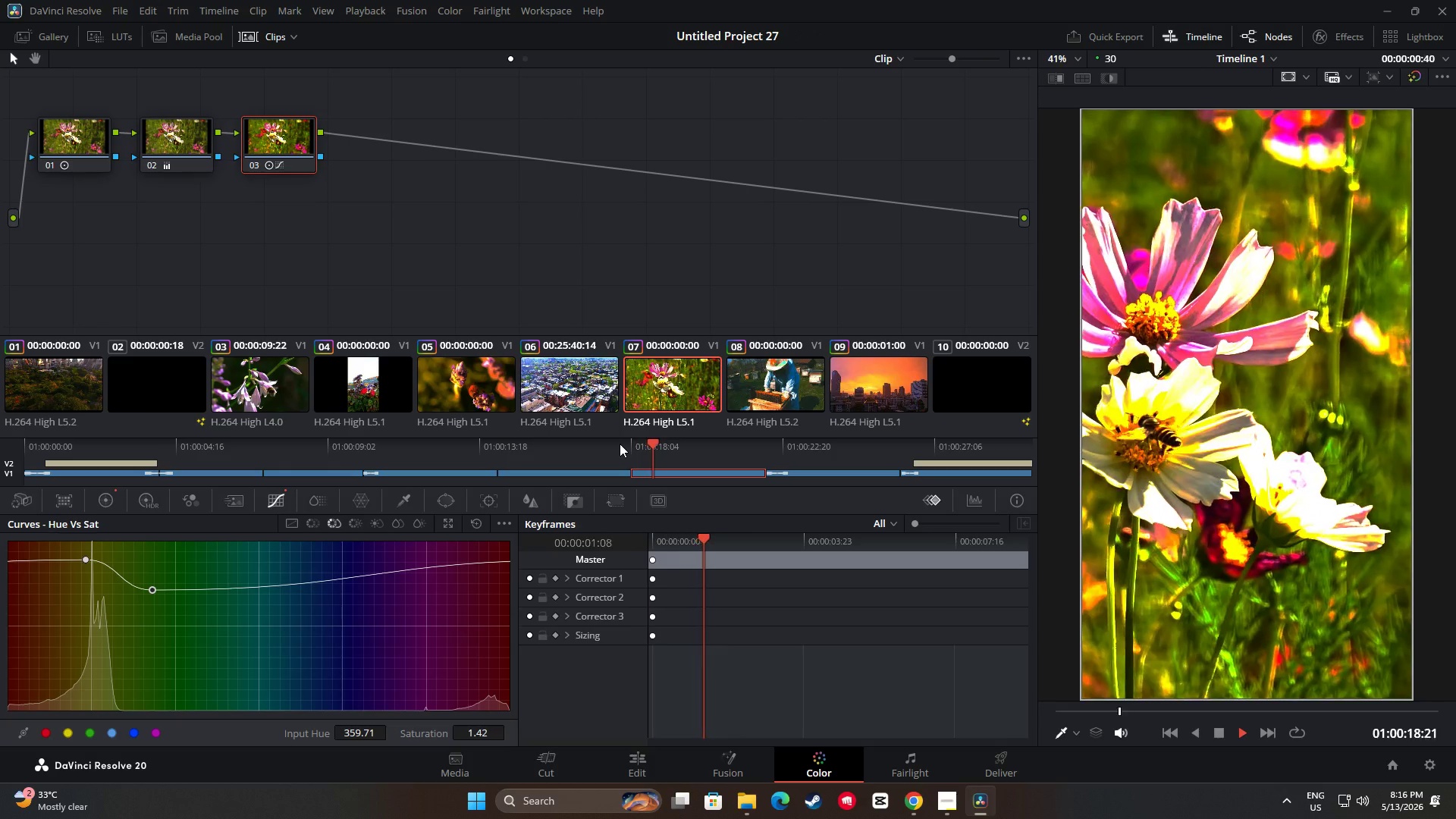 
key(Space)
 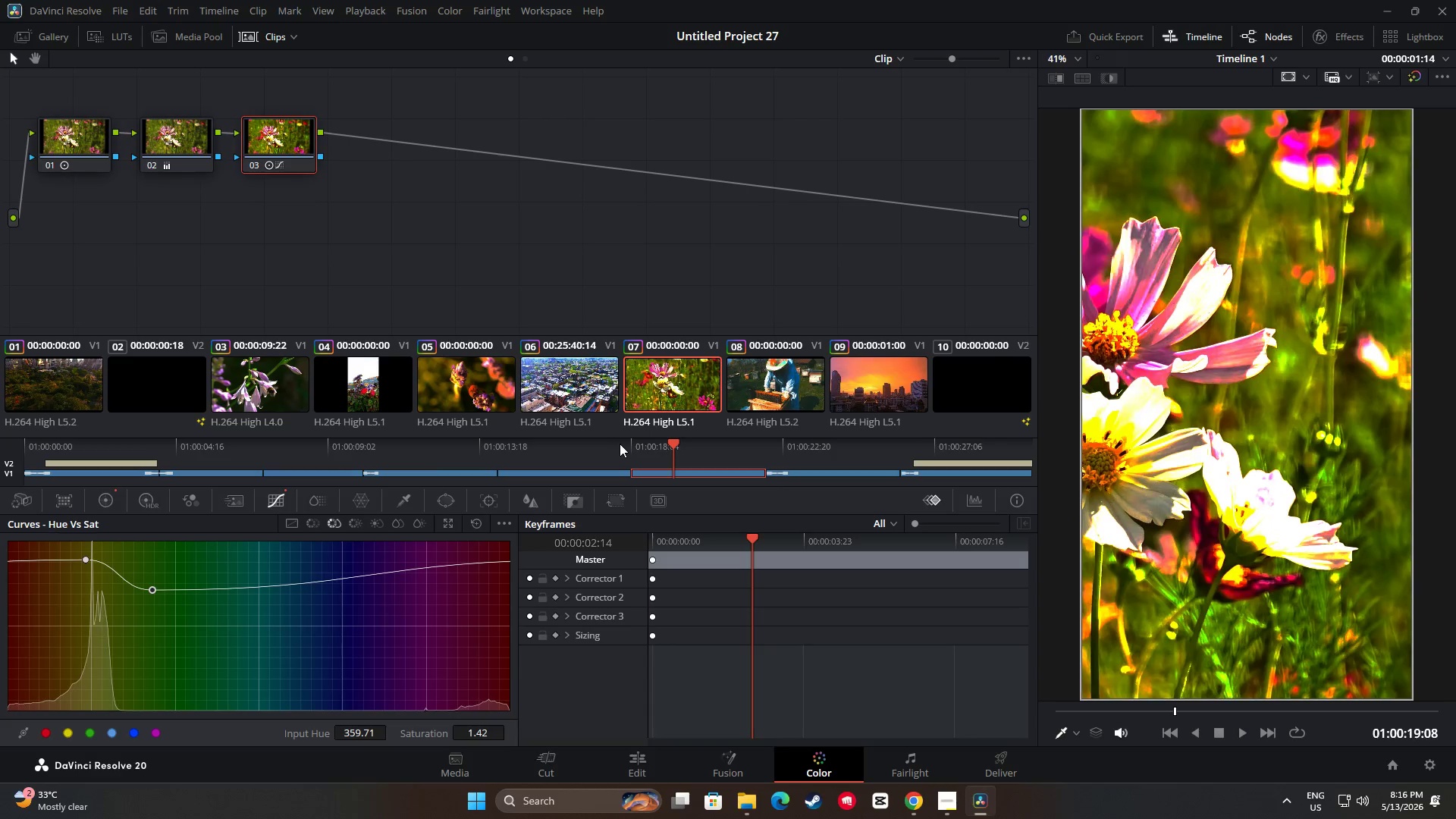 
key(Space)
 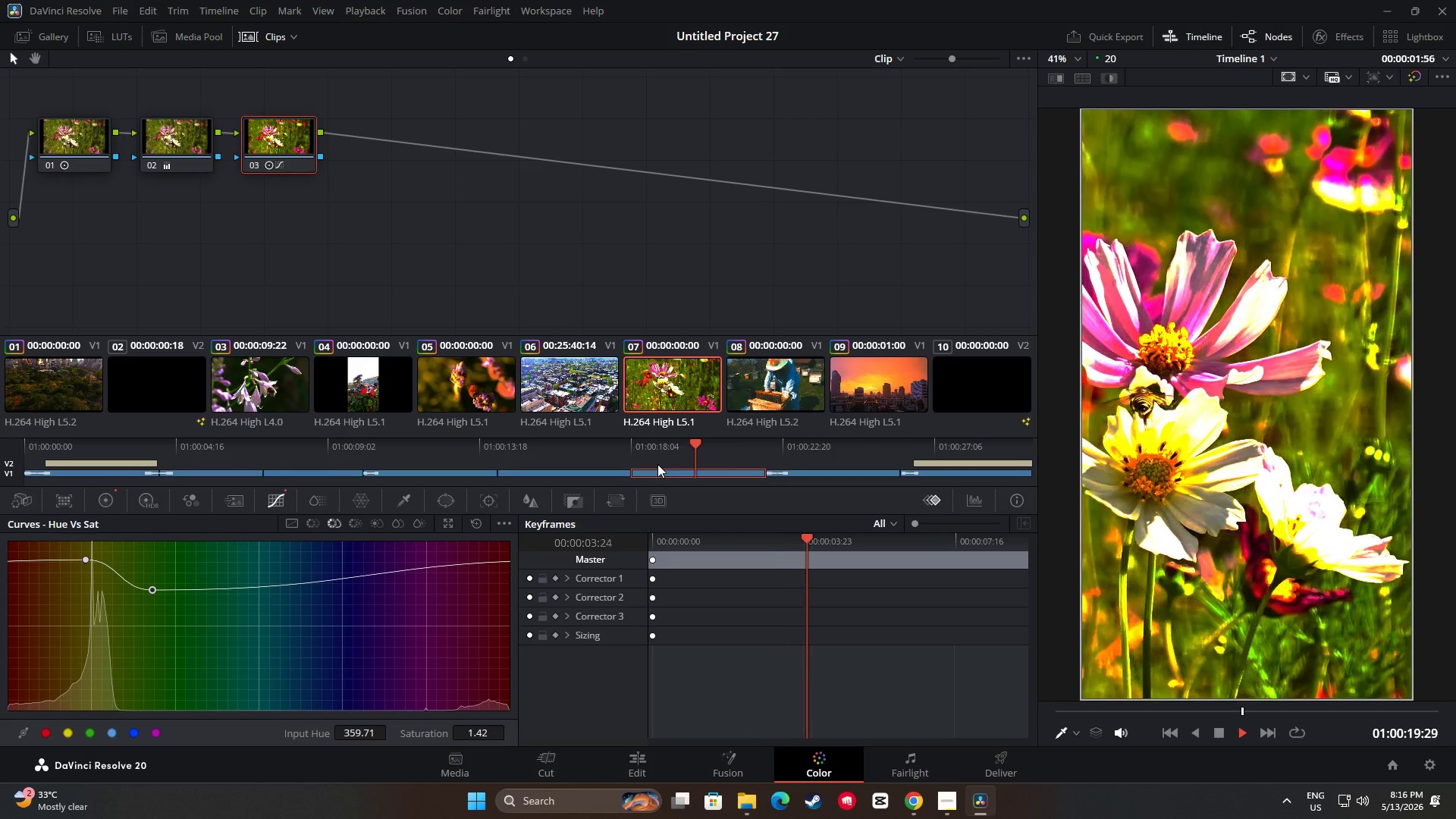 
key(Space)
 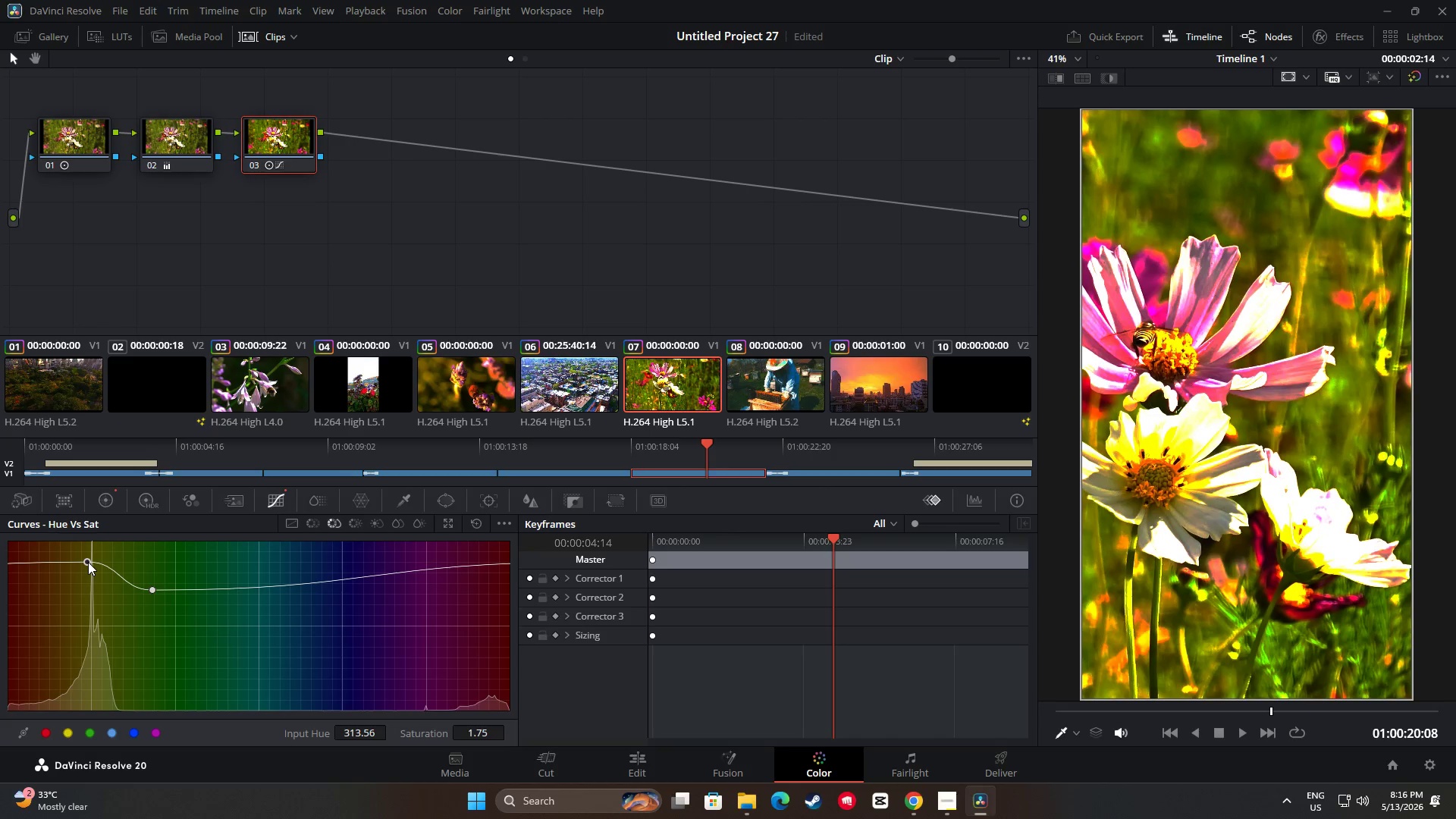 
wait(15.14)
 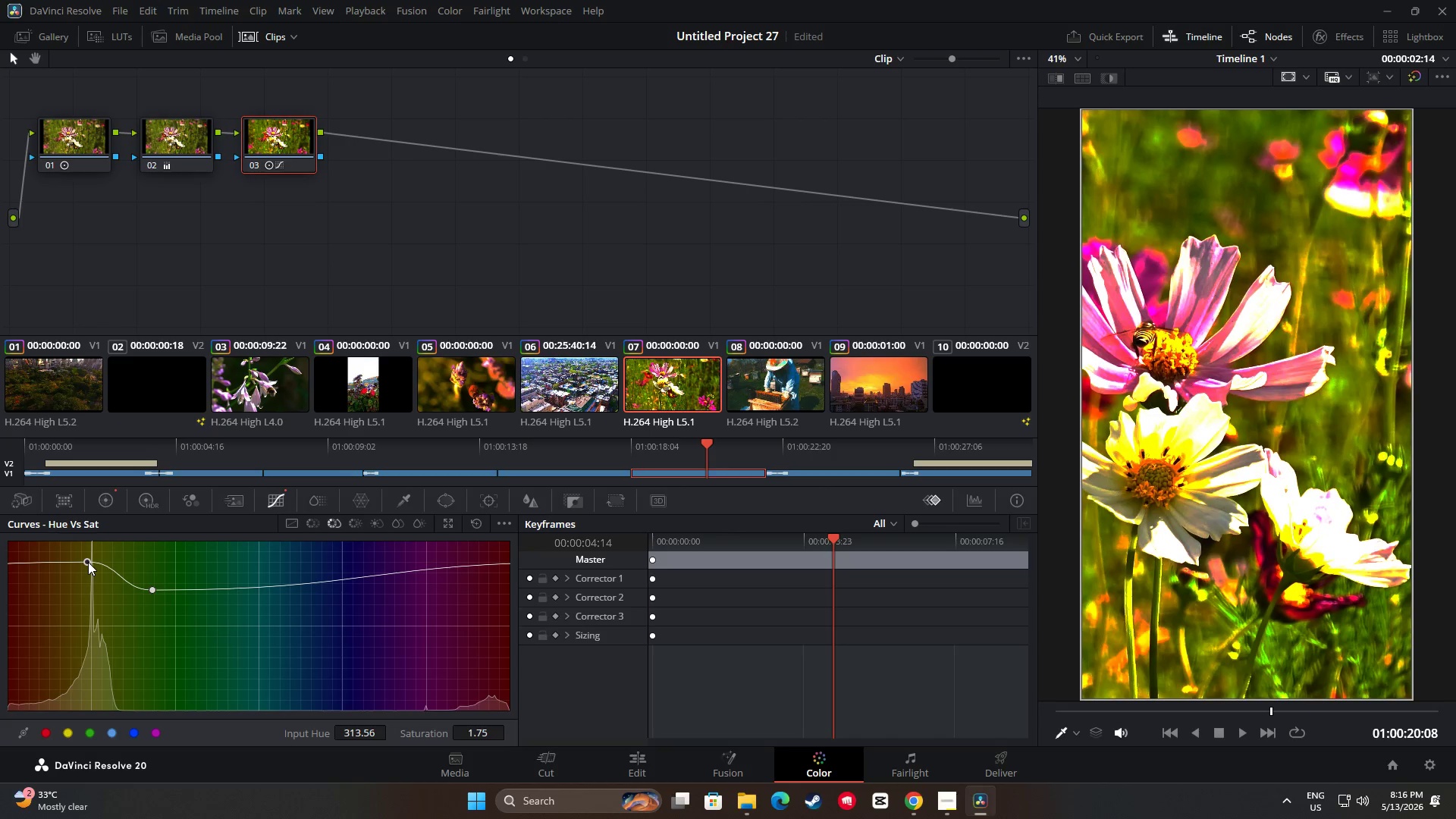 
left_click_drag(start_coordinate=[154, 588], to_coordinate=[170, 588])
 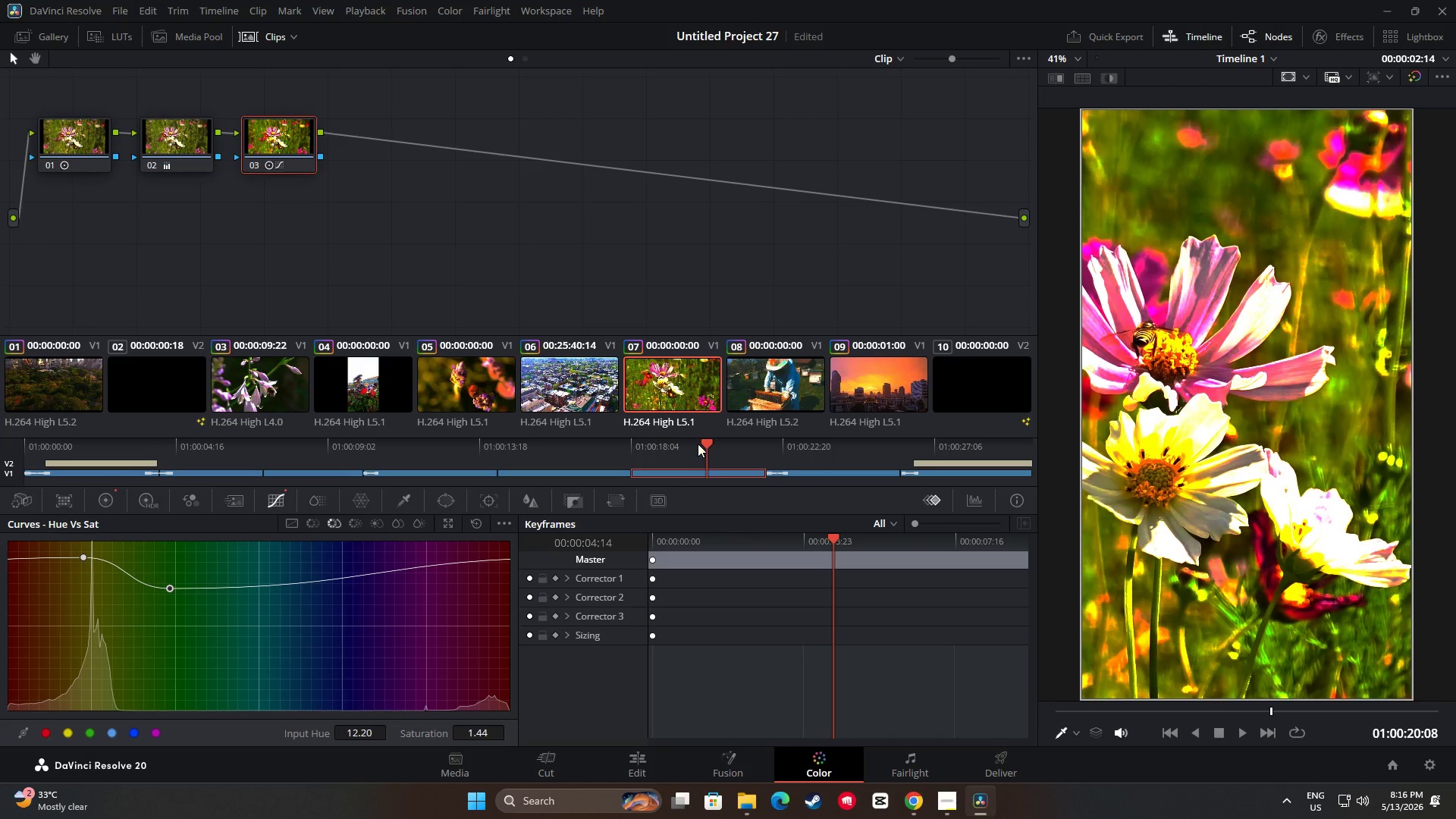 
left_click_drag(start_coordinate=[704, 440], to_coordinate=[605, 442])
 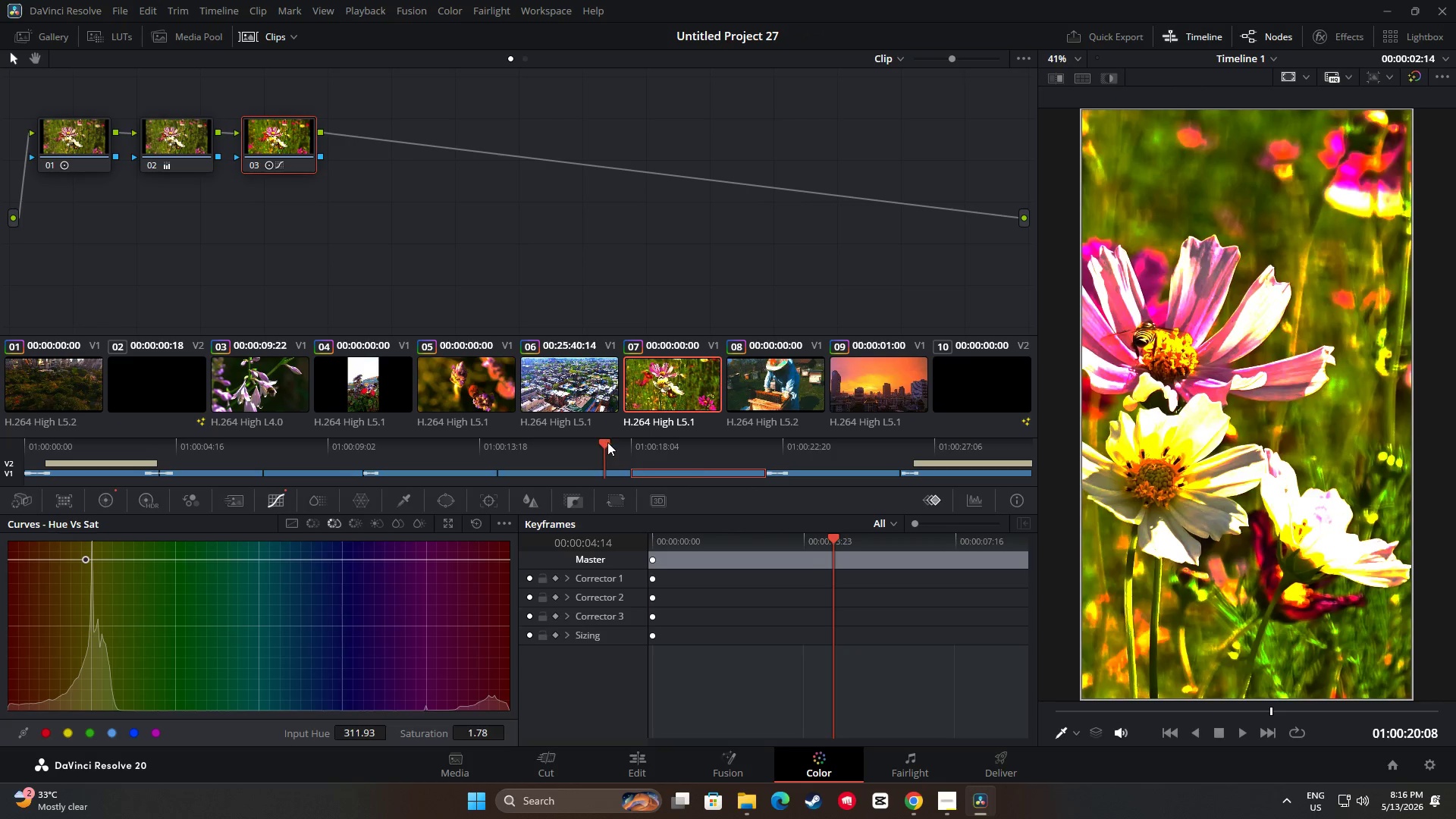 
key(Space)
 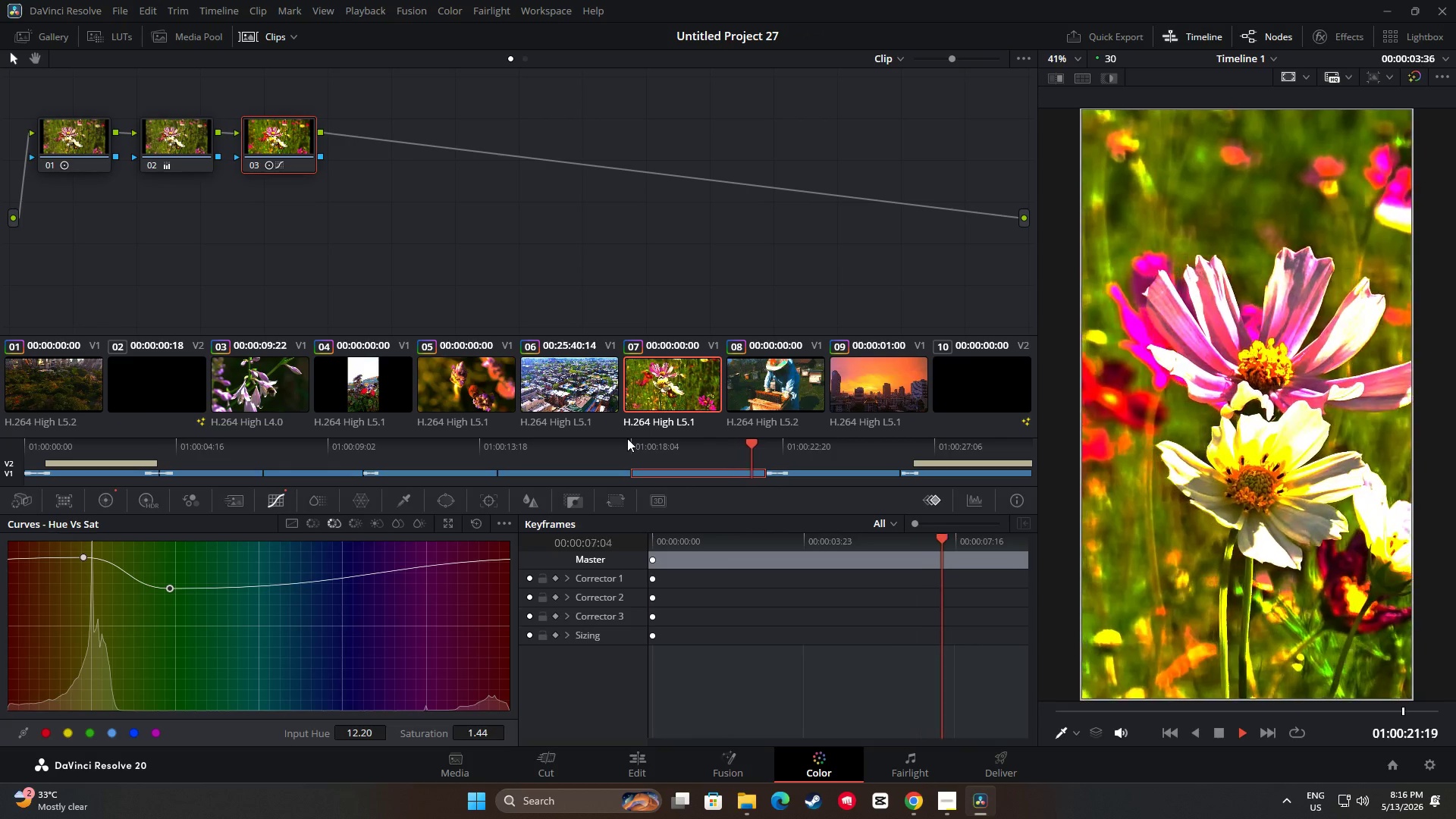 
key(Space)
 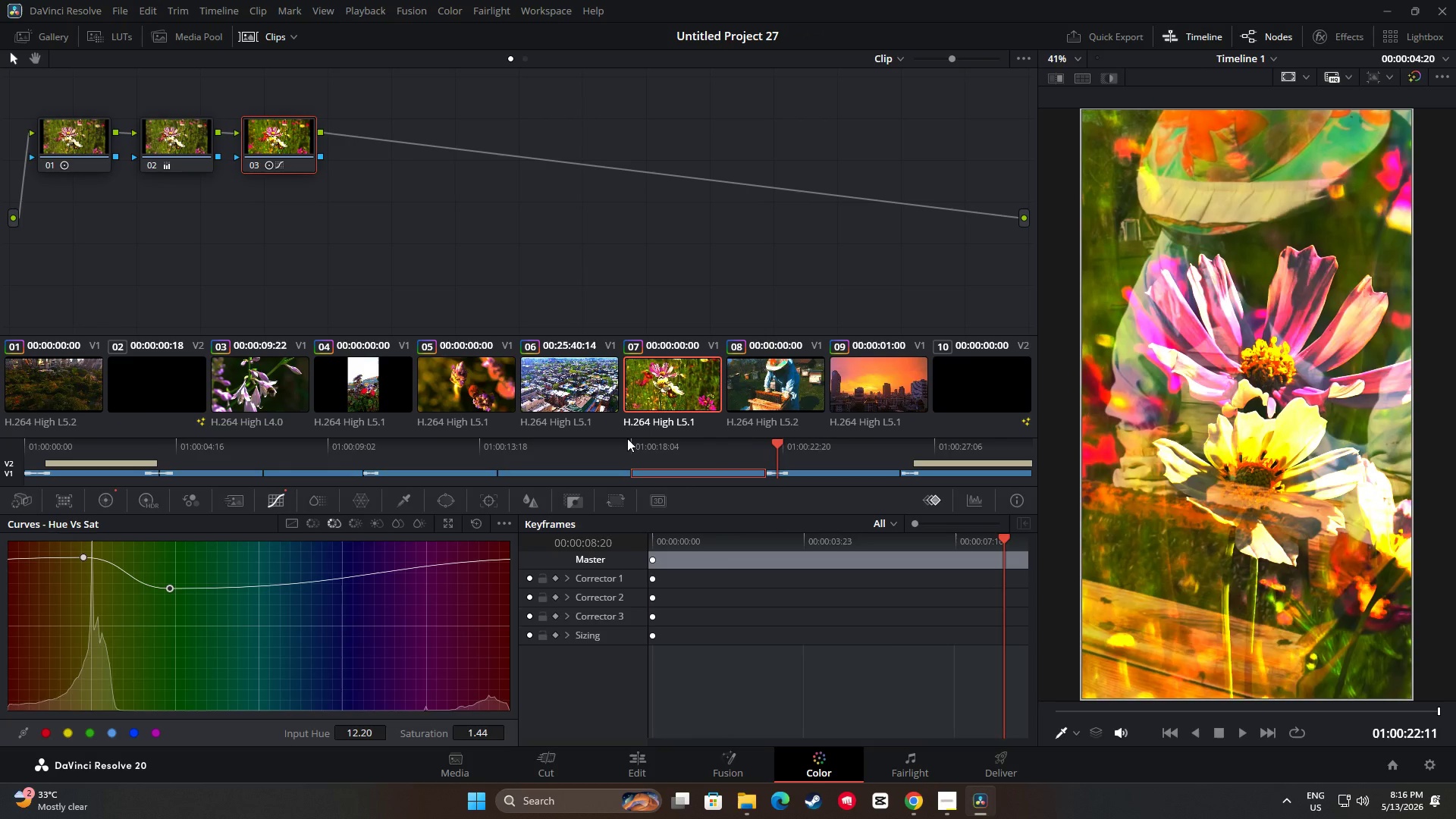 
key(Space)
 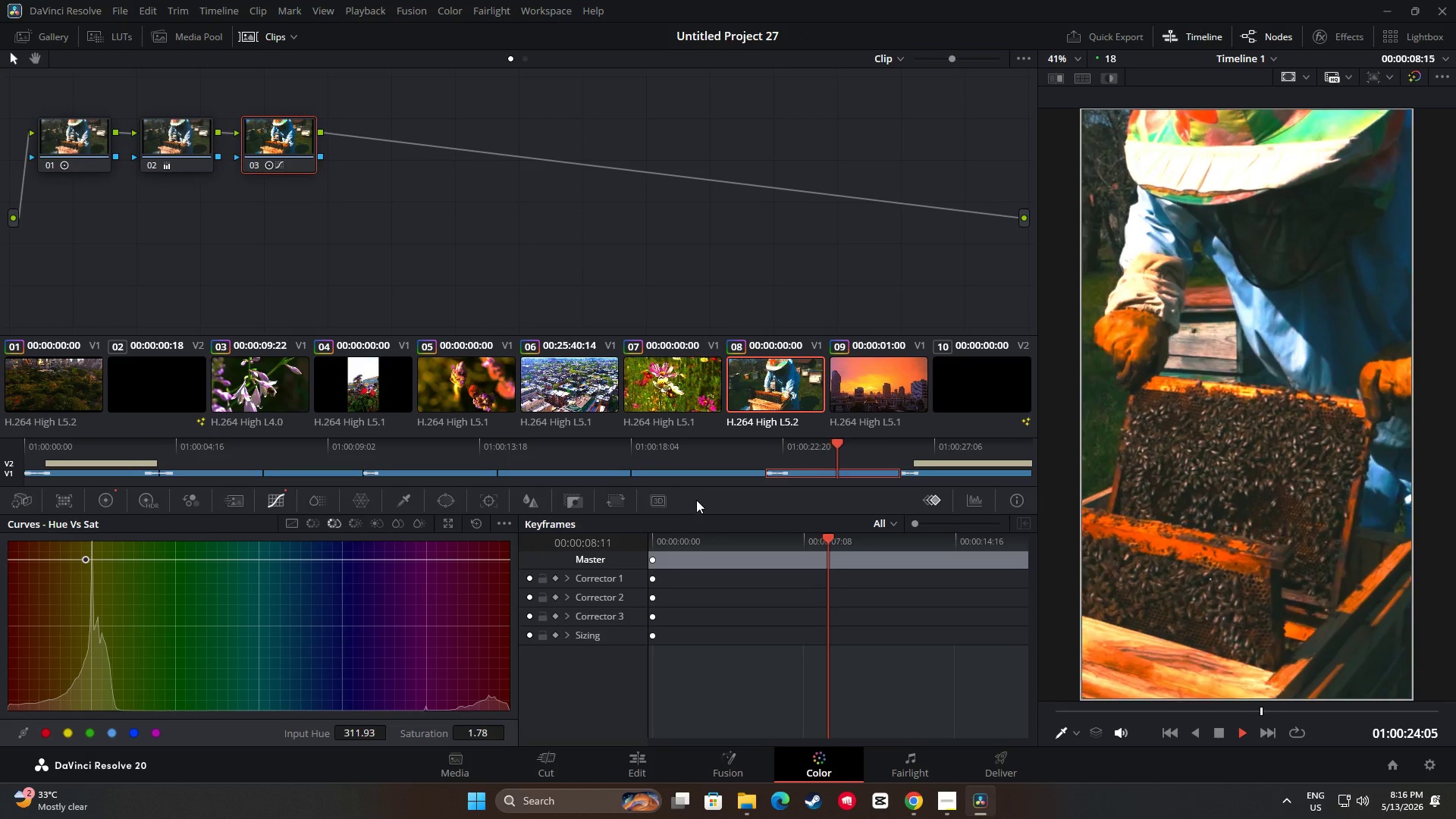 
key(Space)
 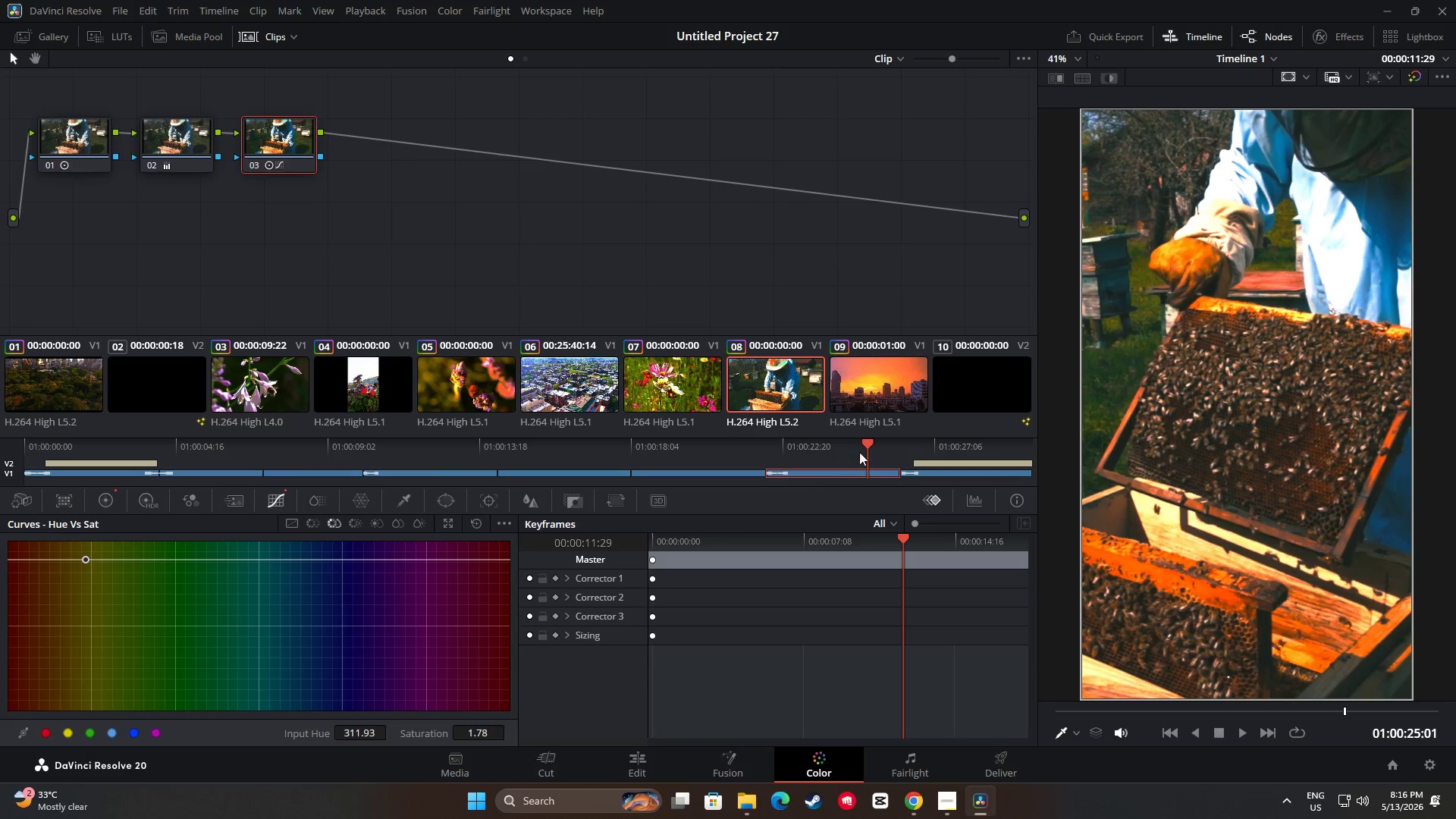 
left_click_drag(start_coordinate=[871, 445], to_coordinate=[625, 452])
 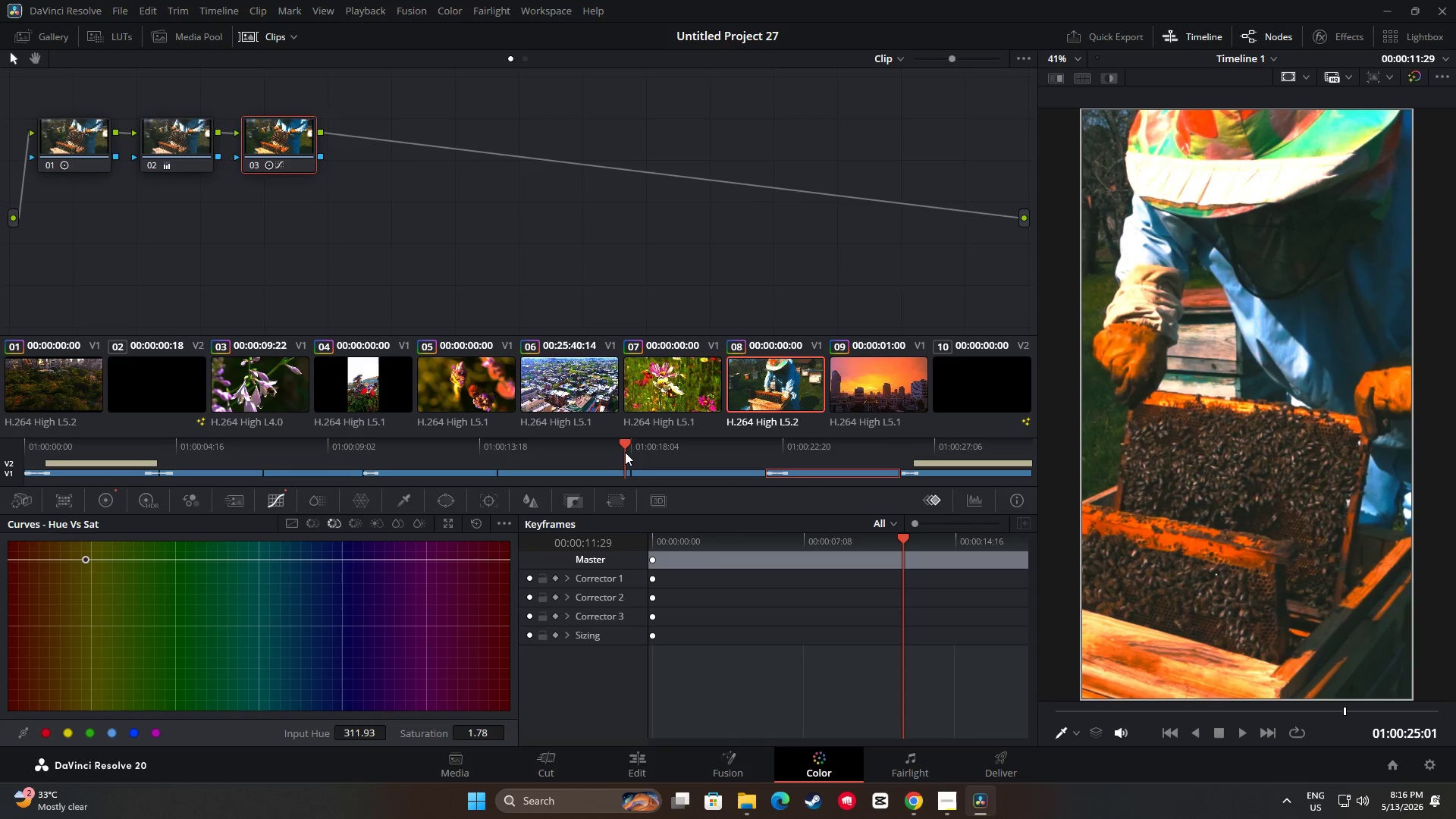 
key(Space)
 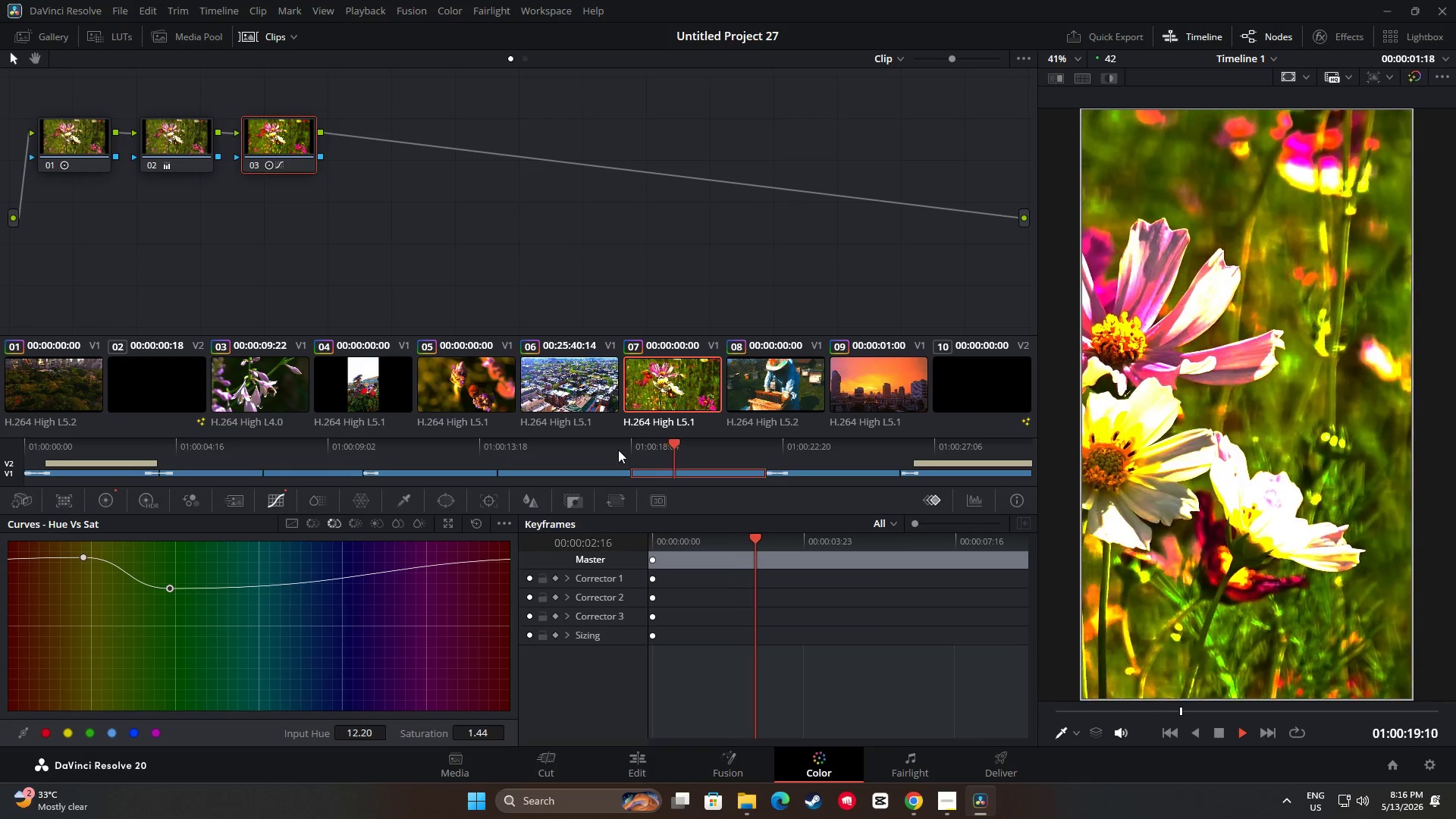 
key(Space)
 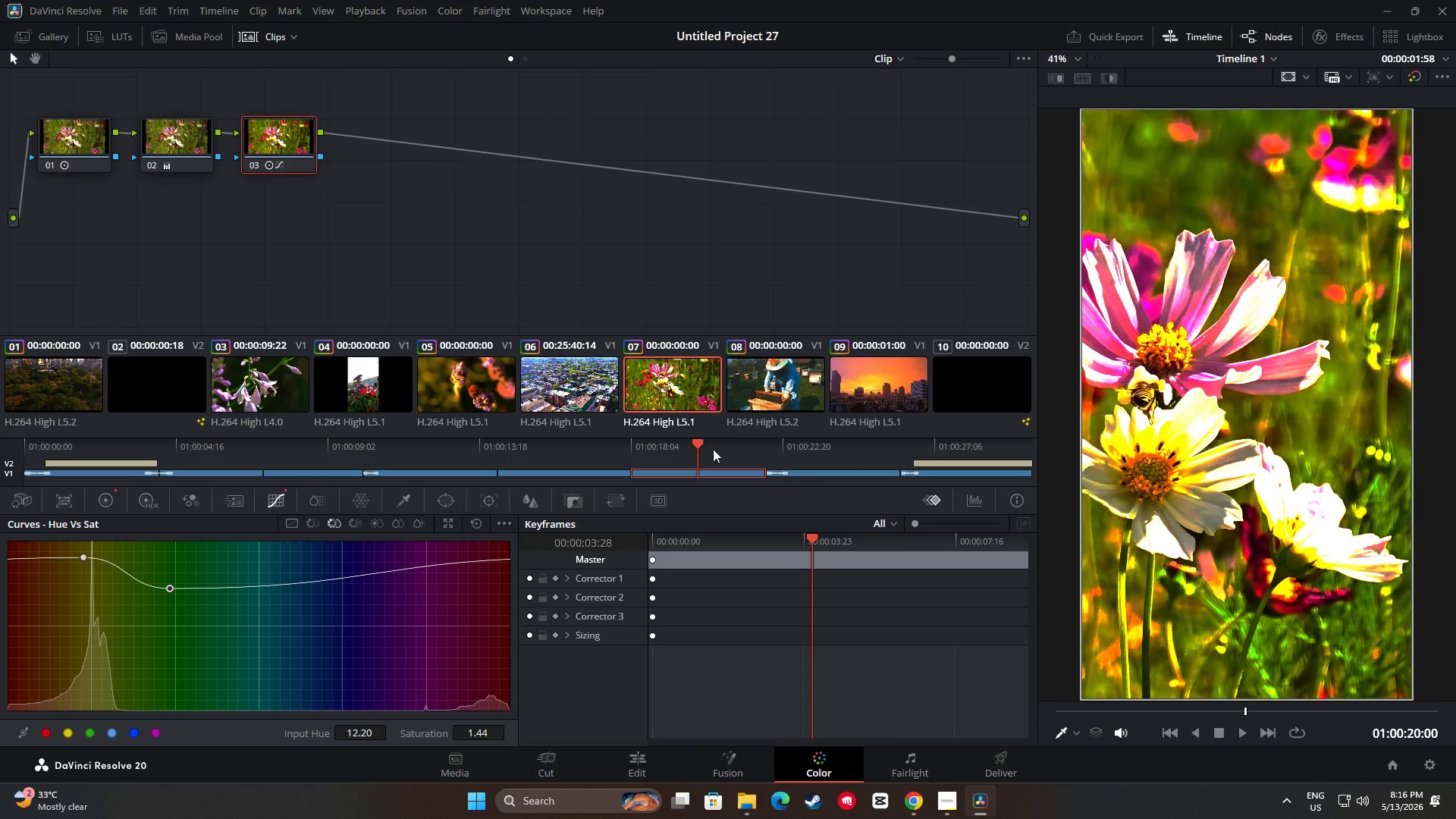 
left_click_drag(start_coordinate=[702, 447], to_coordinate=[599, 447])
 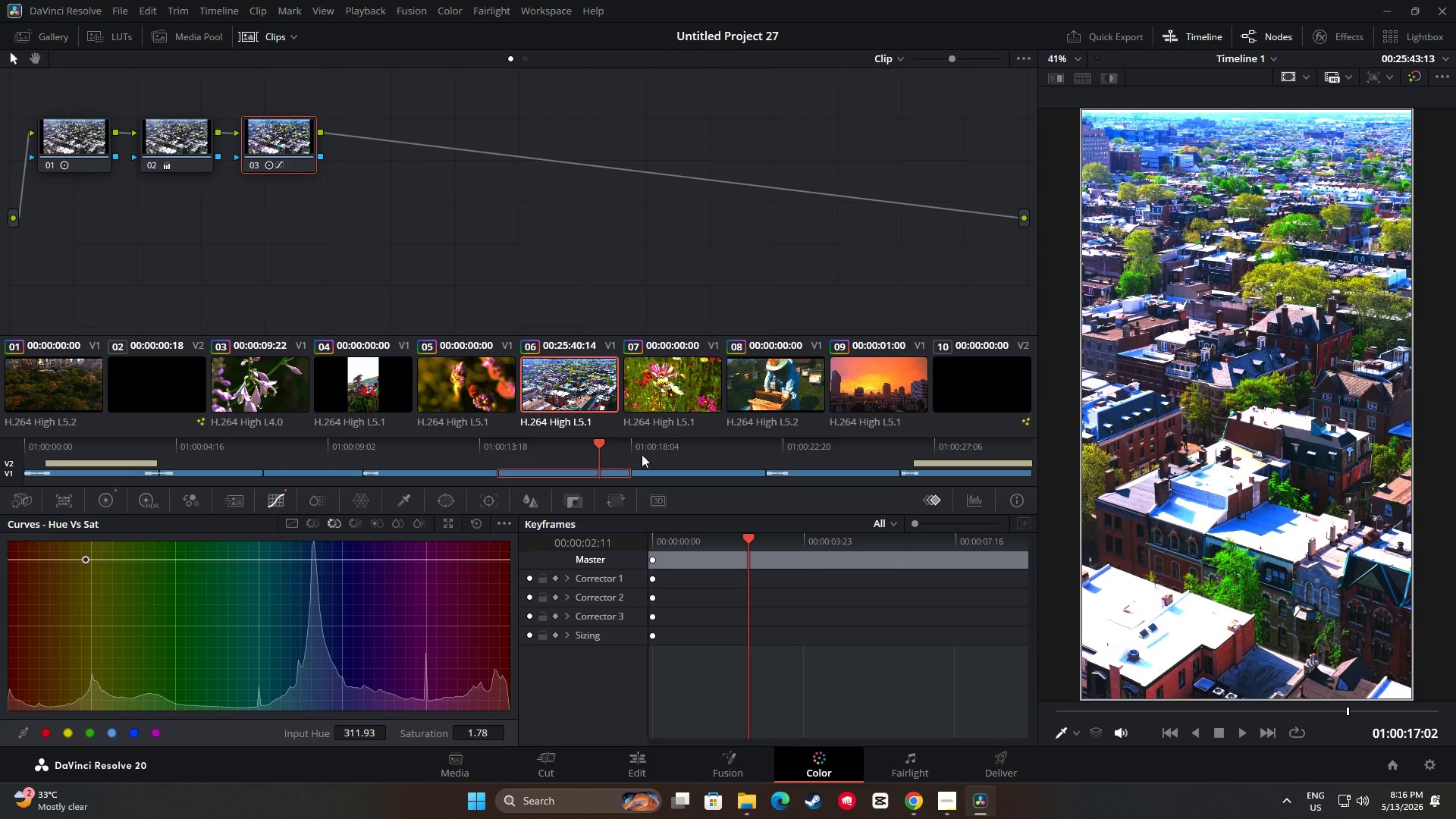 
key(Space)
 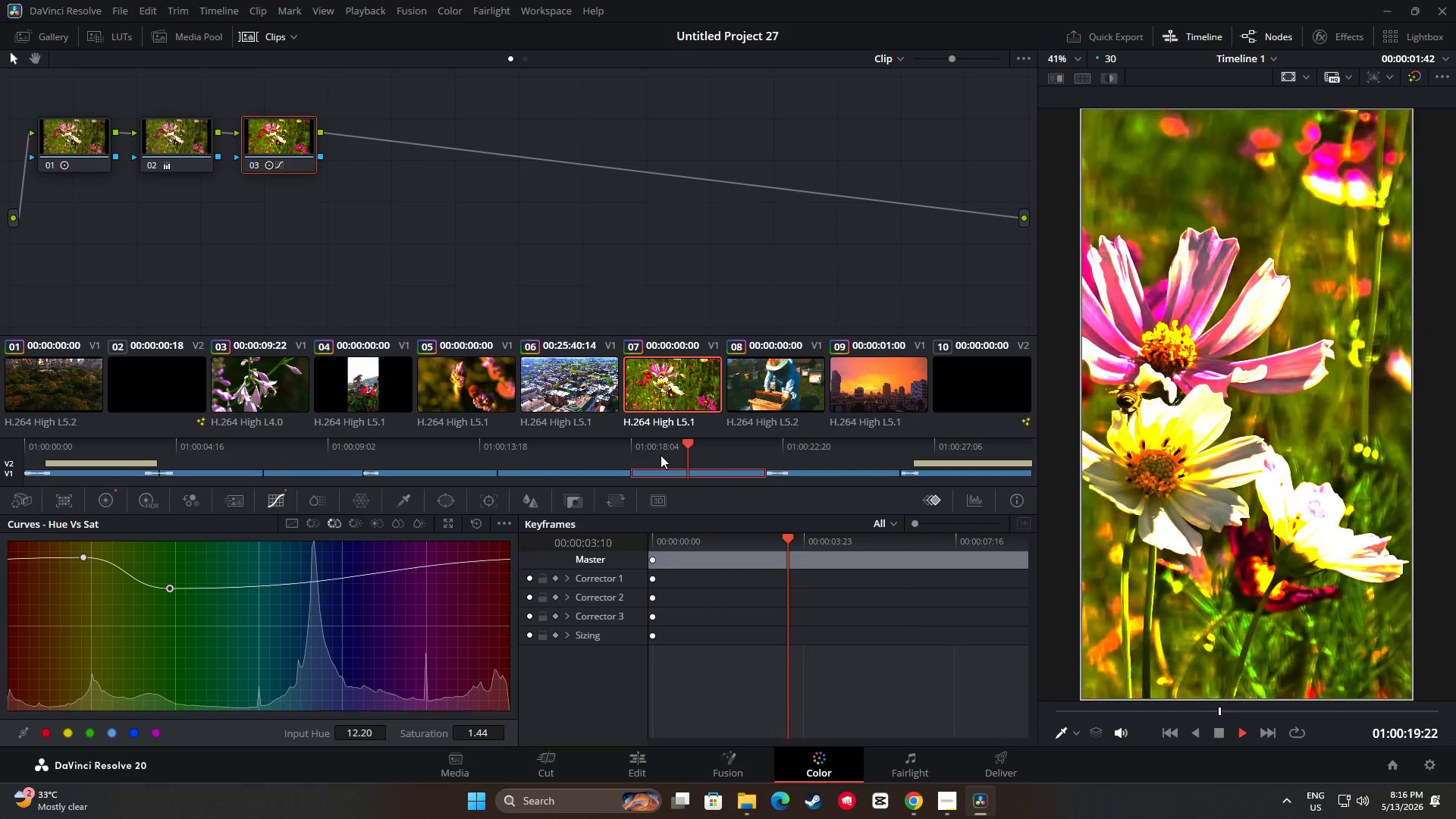 
key(Space)
 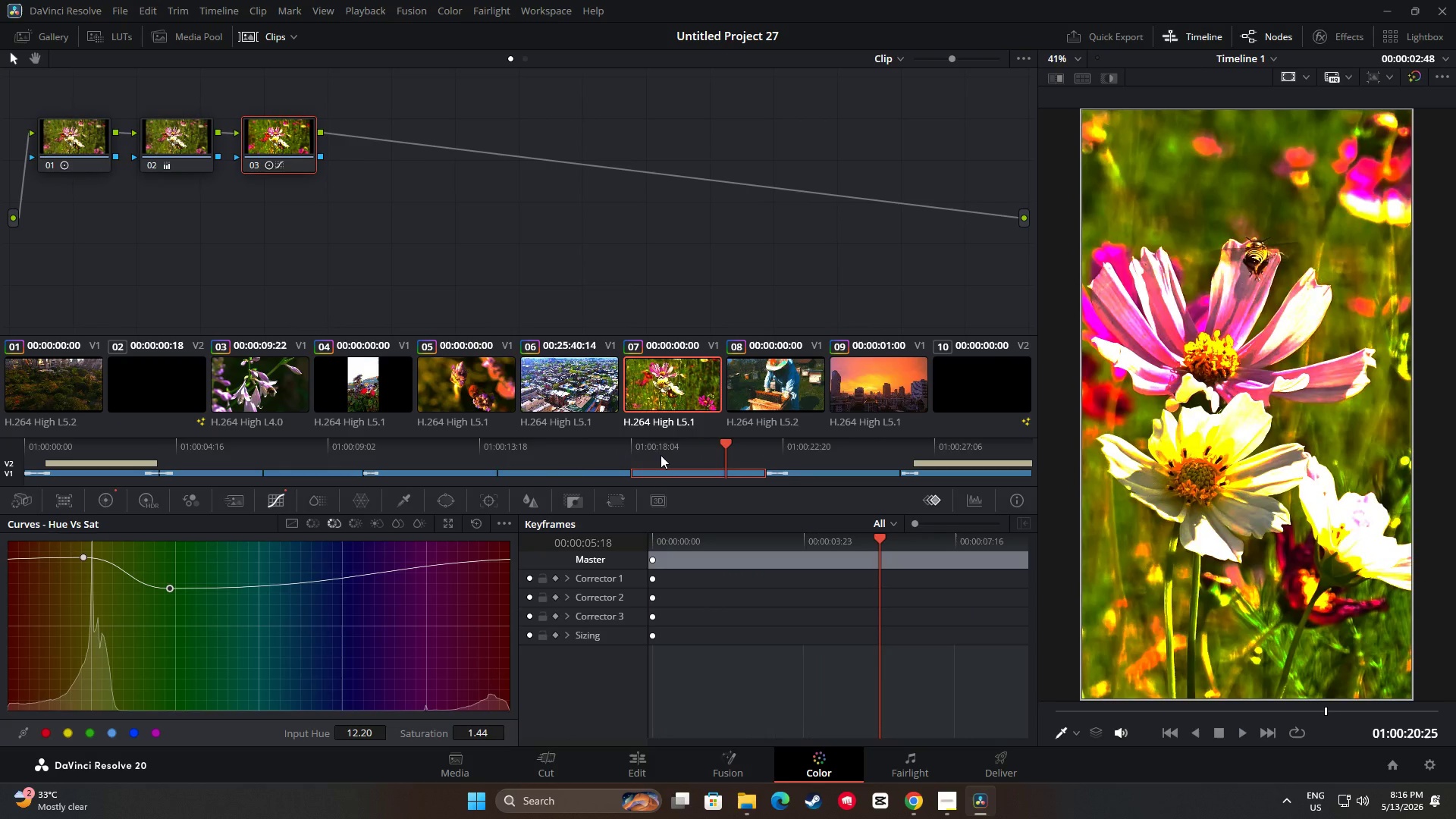 
key(Space)
 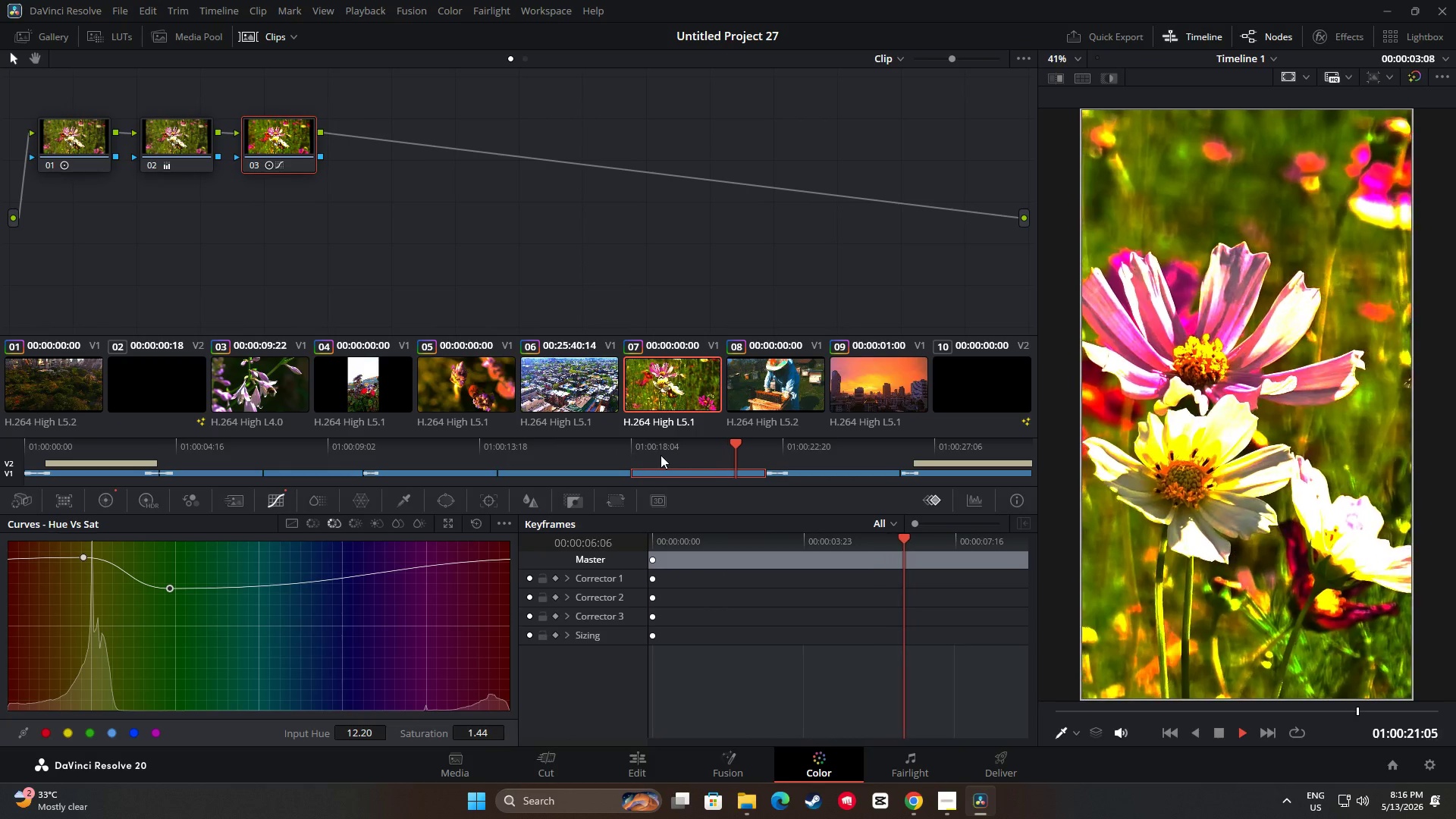 
key(Space)
 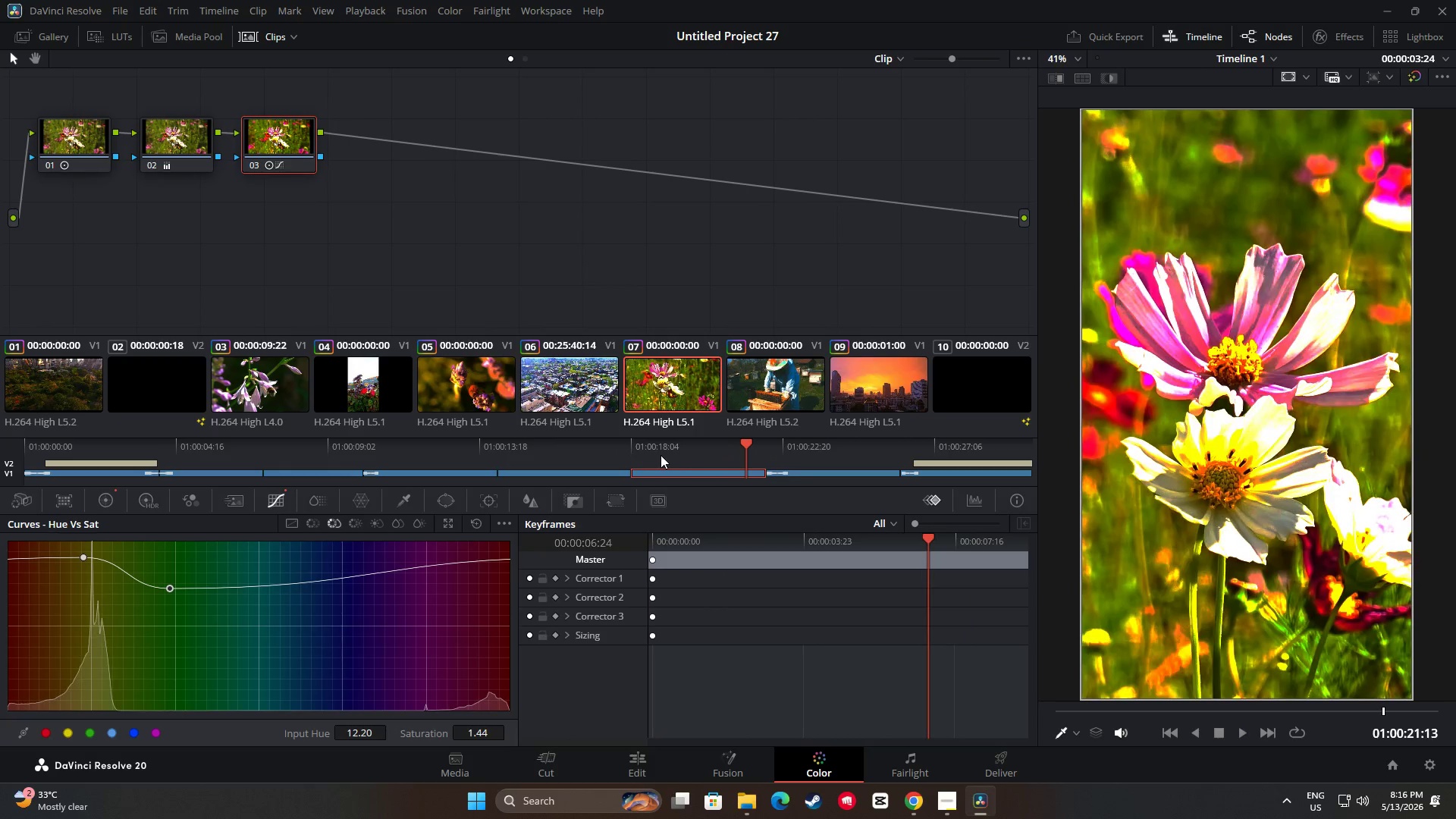 
key(Space)
 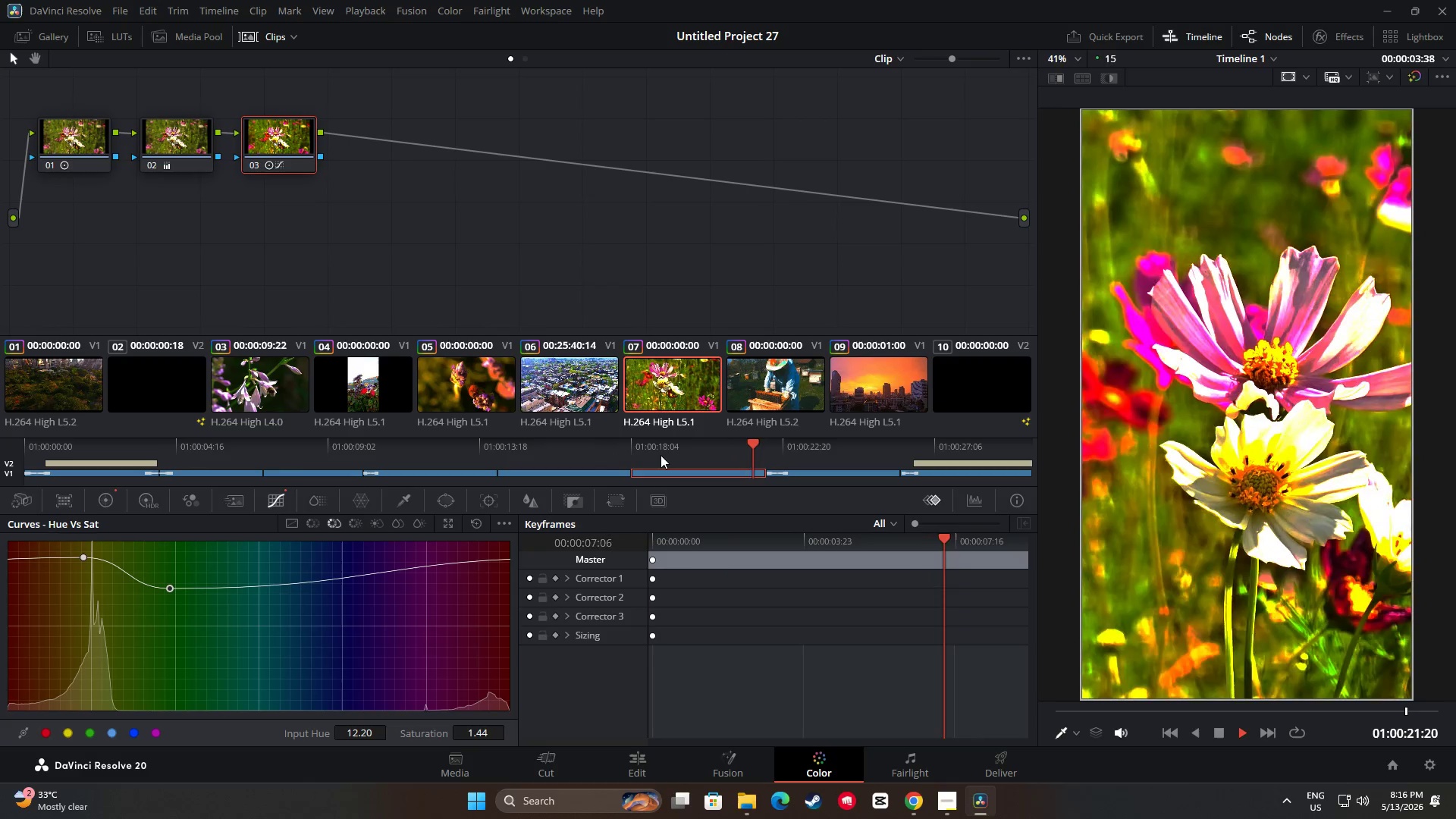 
key(Space)
 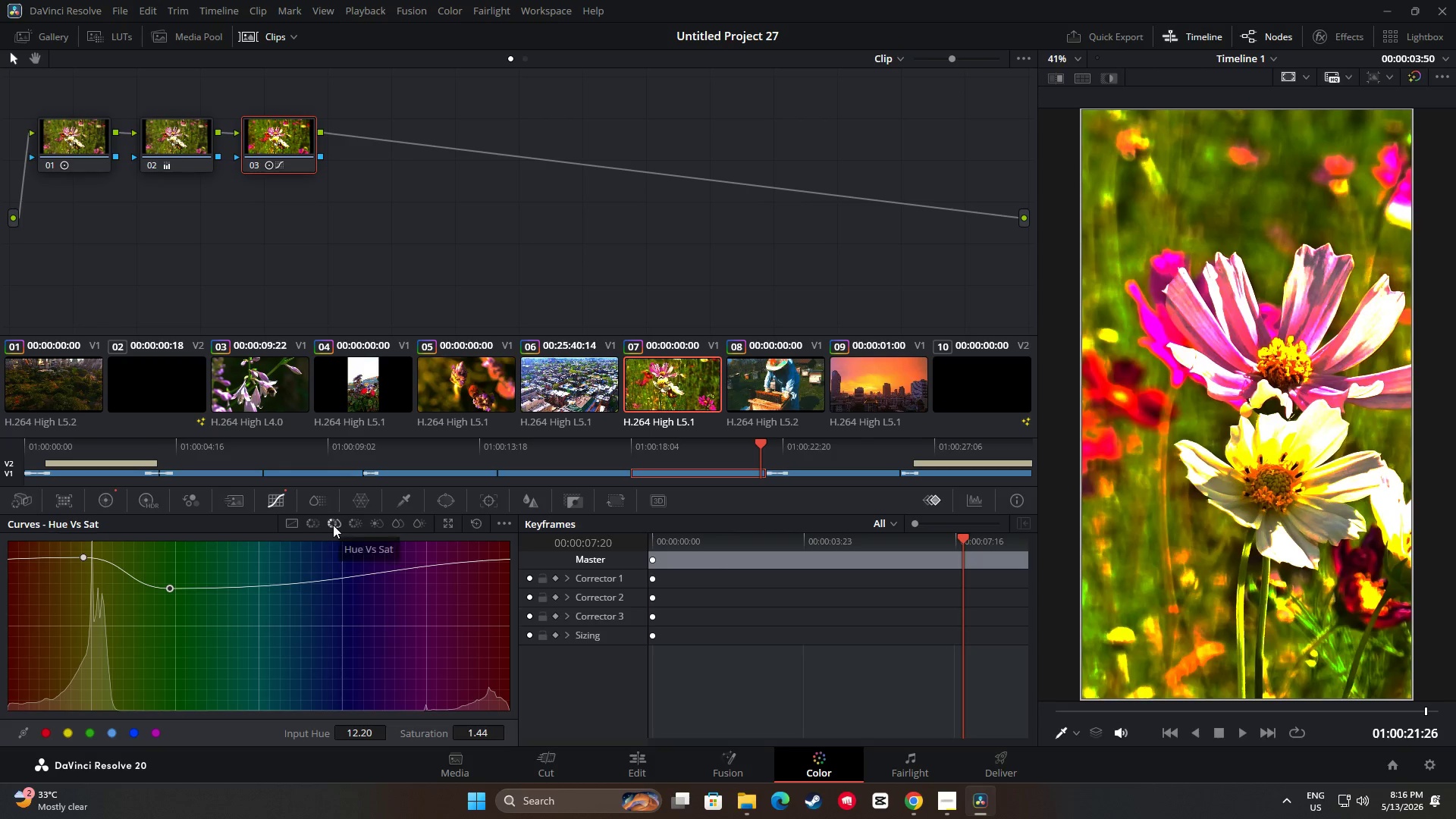 
left_click([314, 525])
 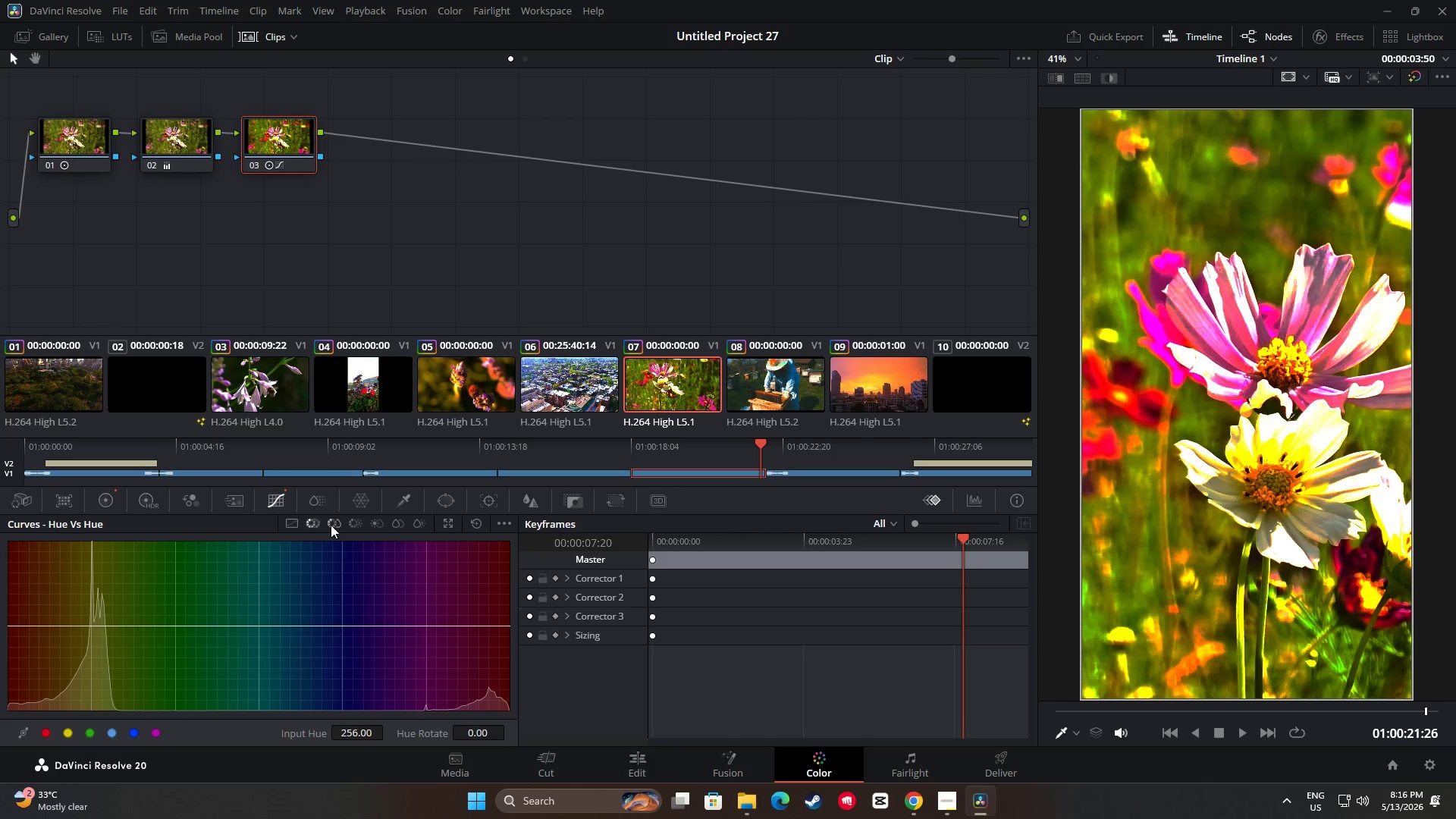 
left_click([334, 525])
 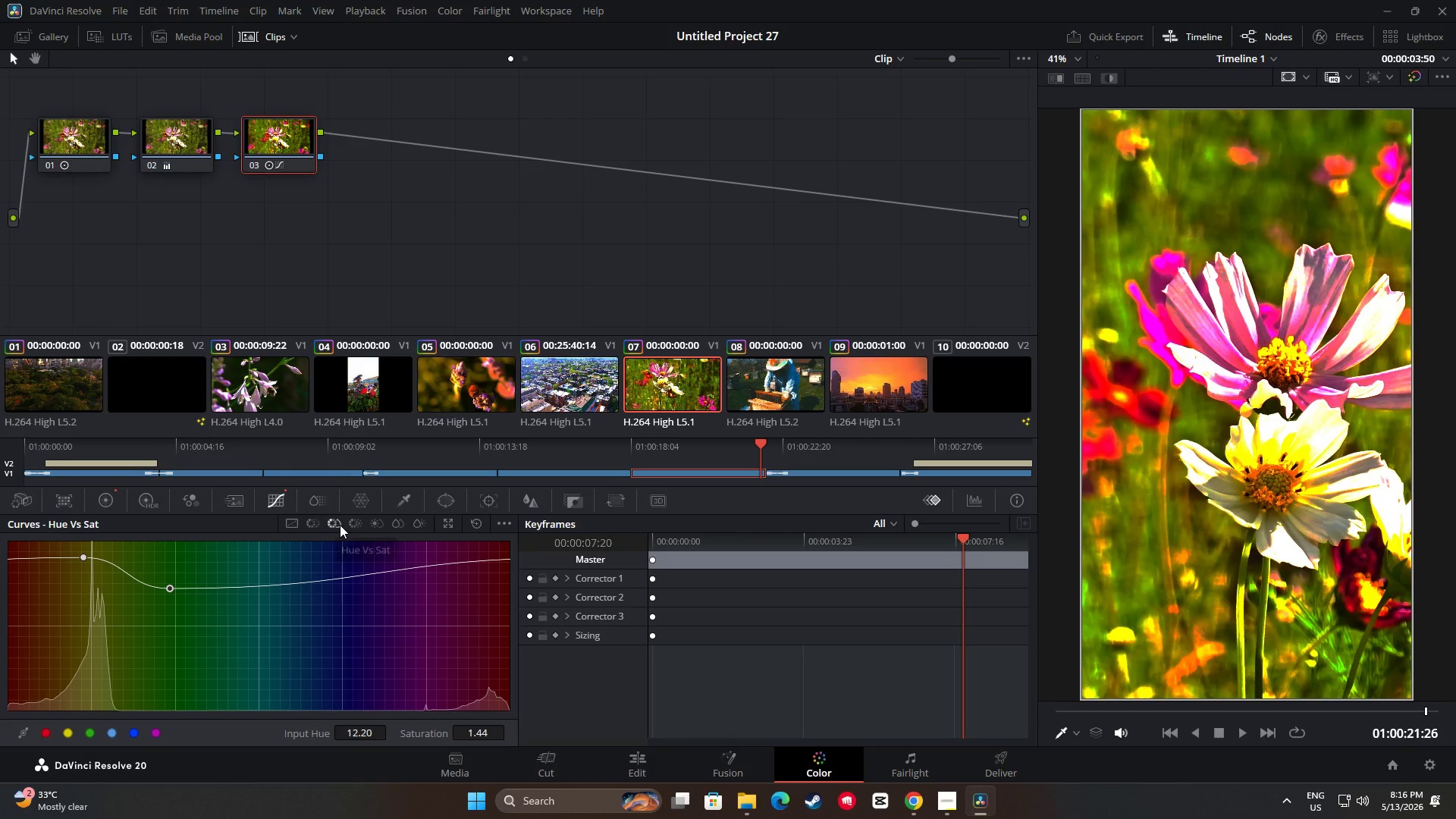 
left_click([351, 523])
 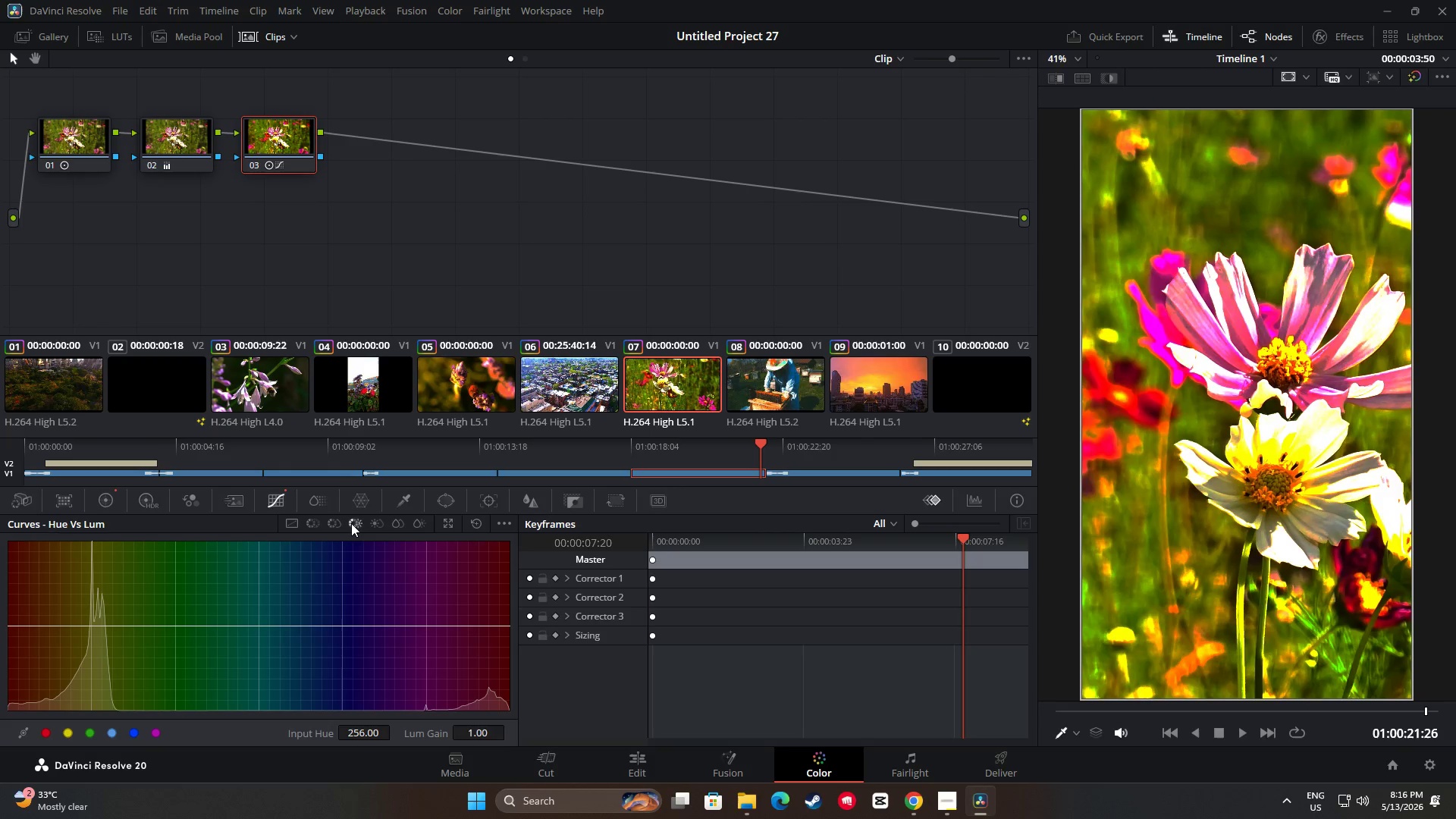 
left_click([372, 524])
 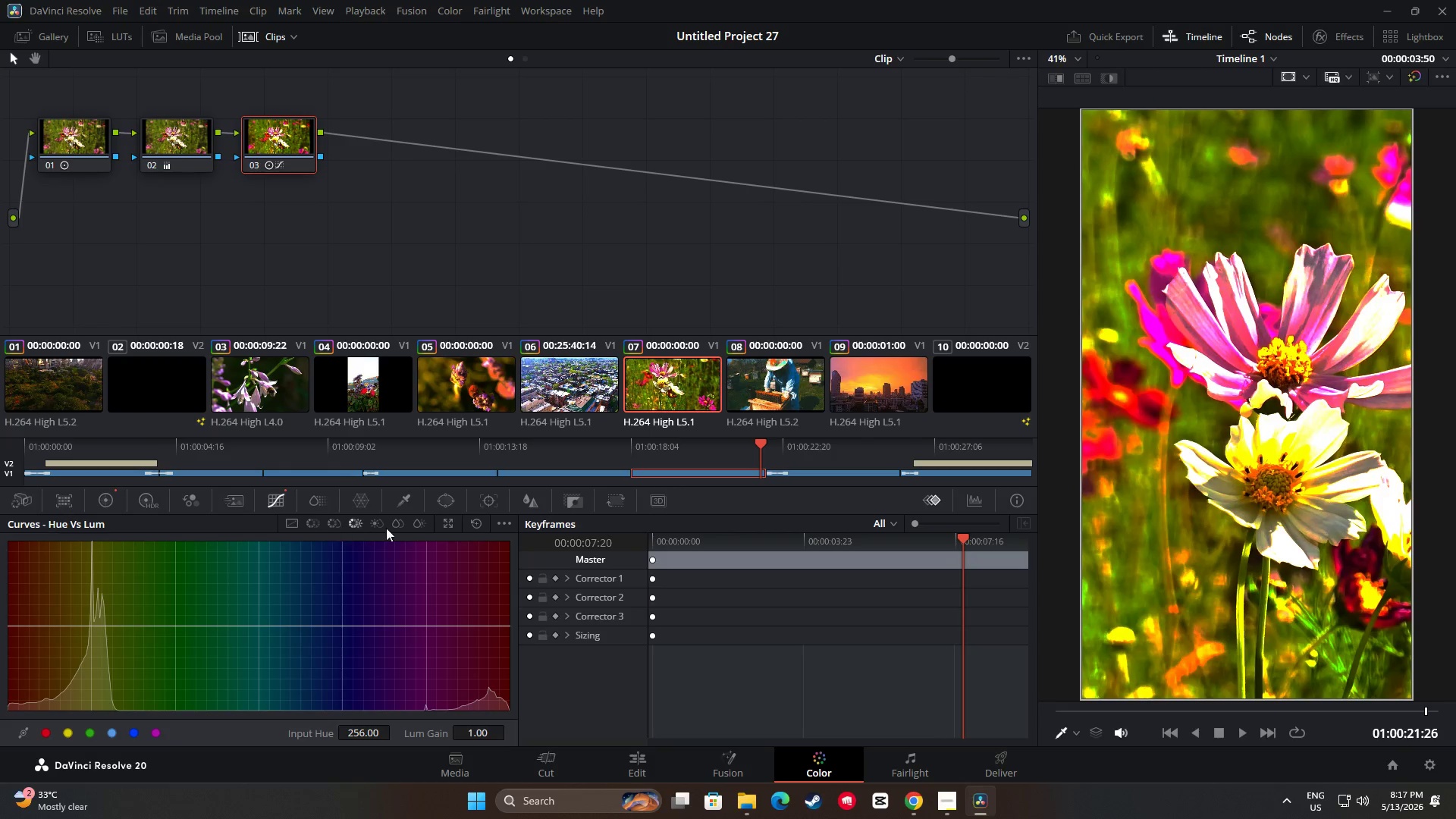 
double_click([396, 526])
 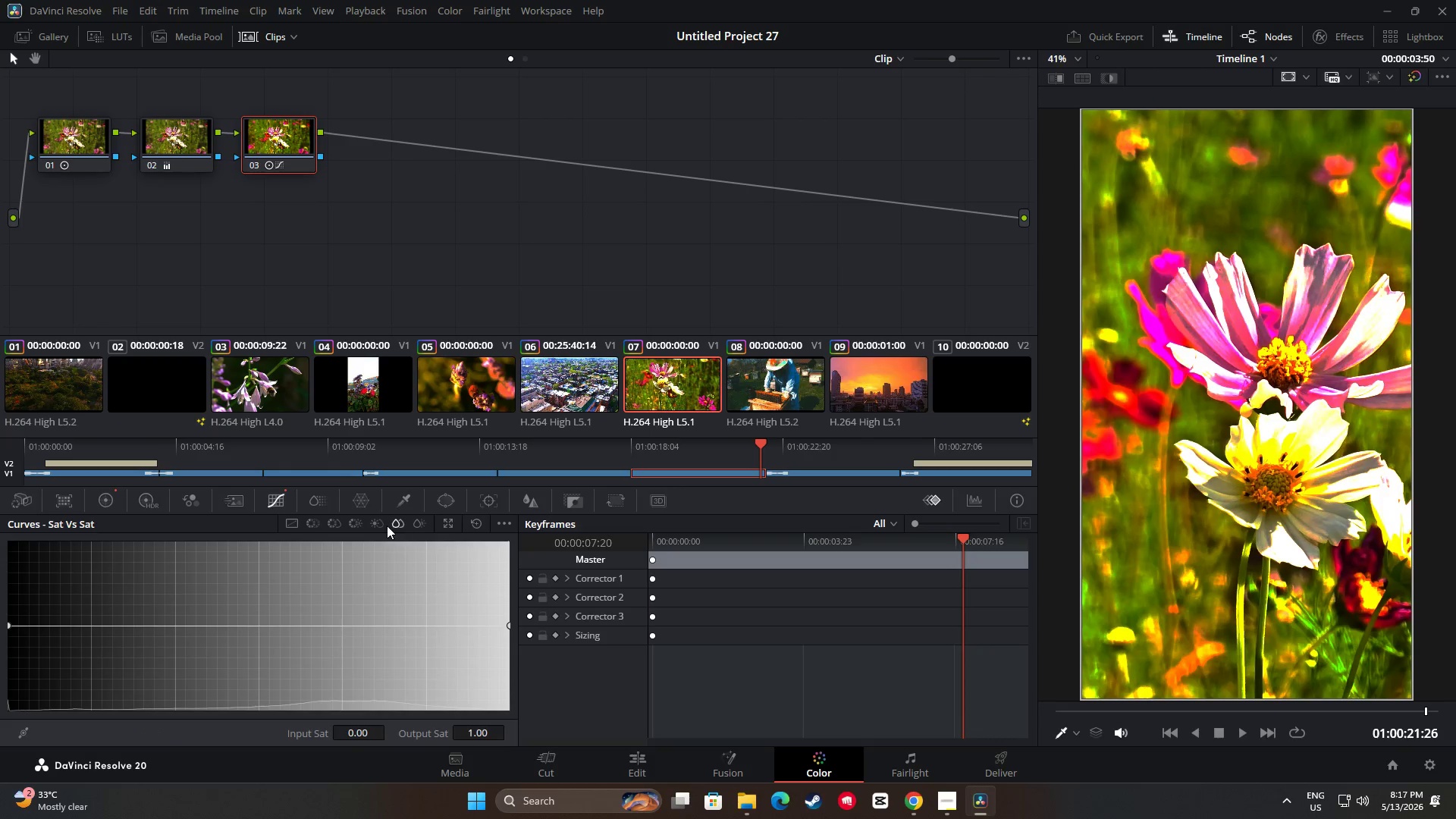 
triple_click([375, 524])
 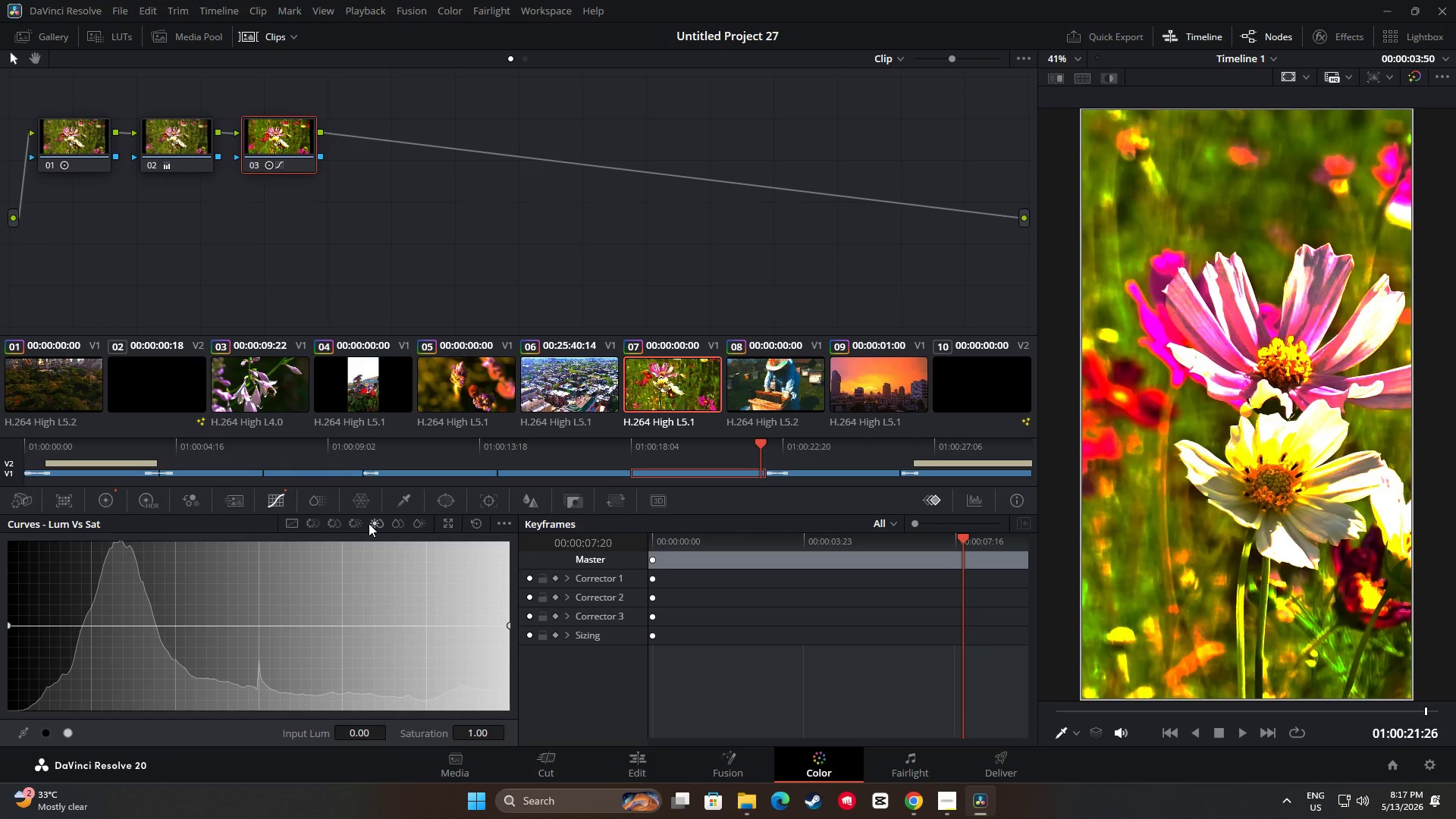 
left_click([393, 521])
 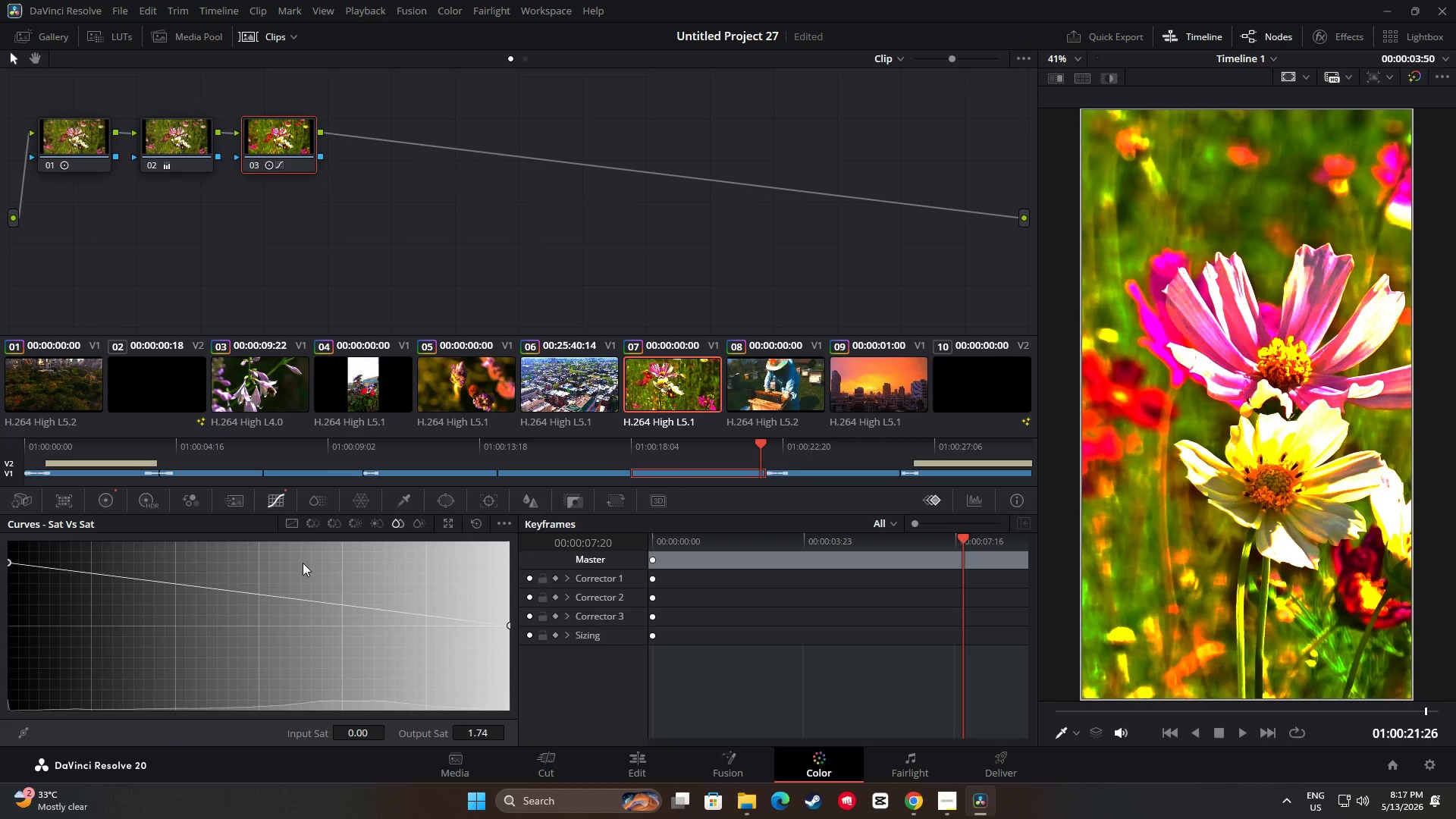 
wait(8.0)
 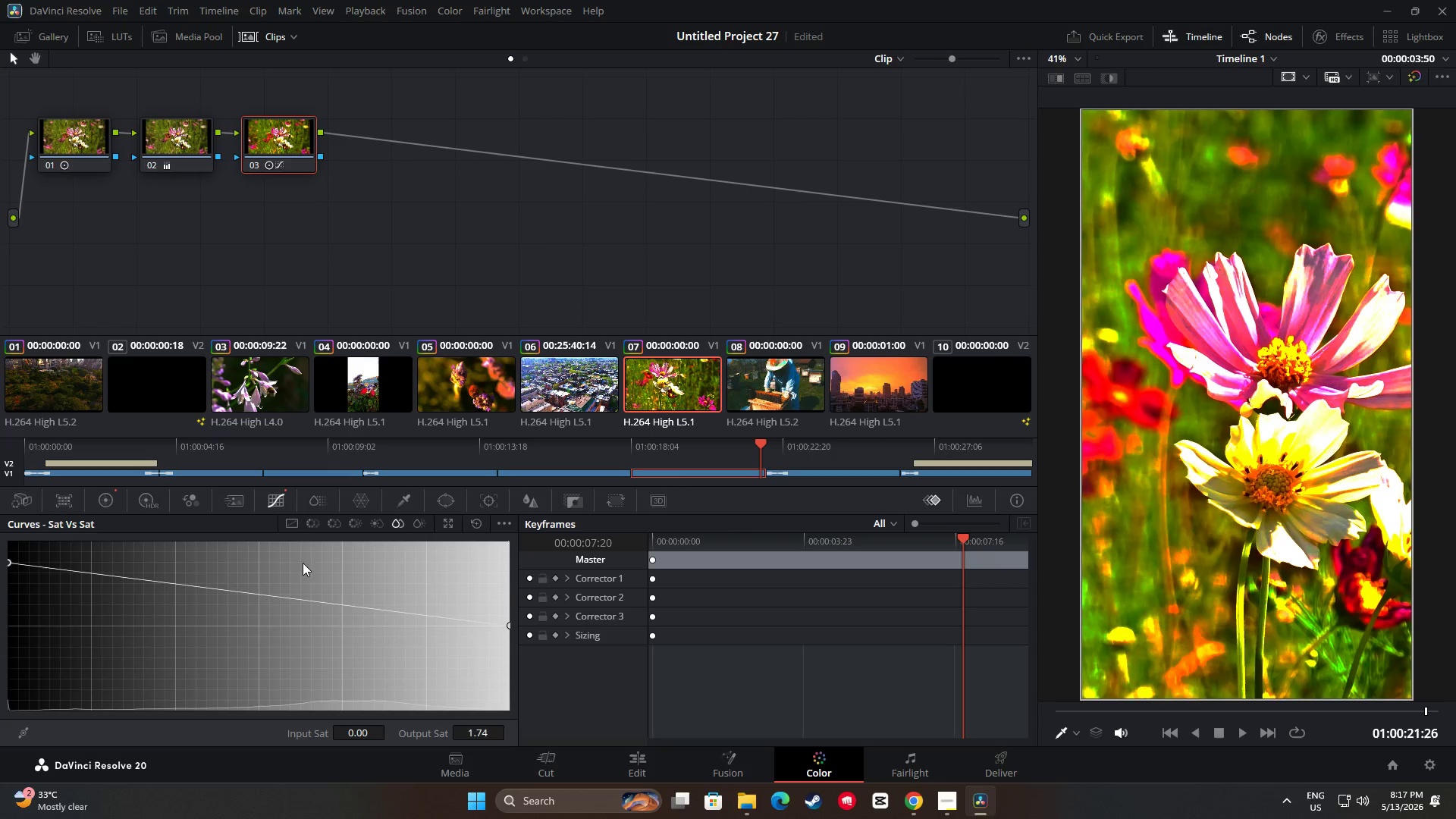 
left_click_drag(start_coordinate=[133, 626], to_coordinate=[148, 605])
 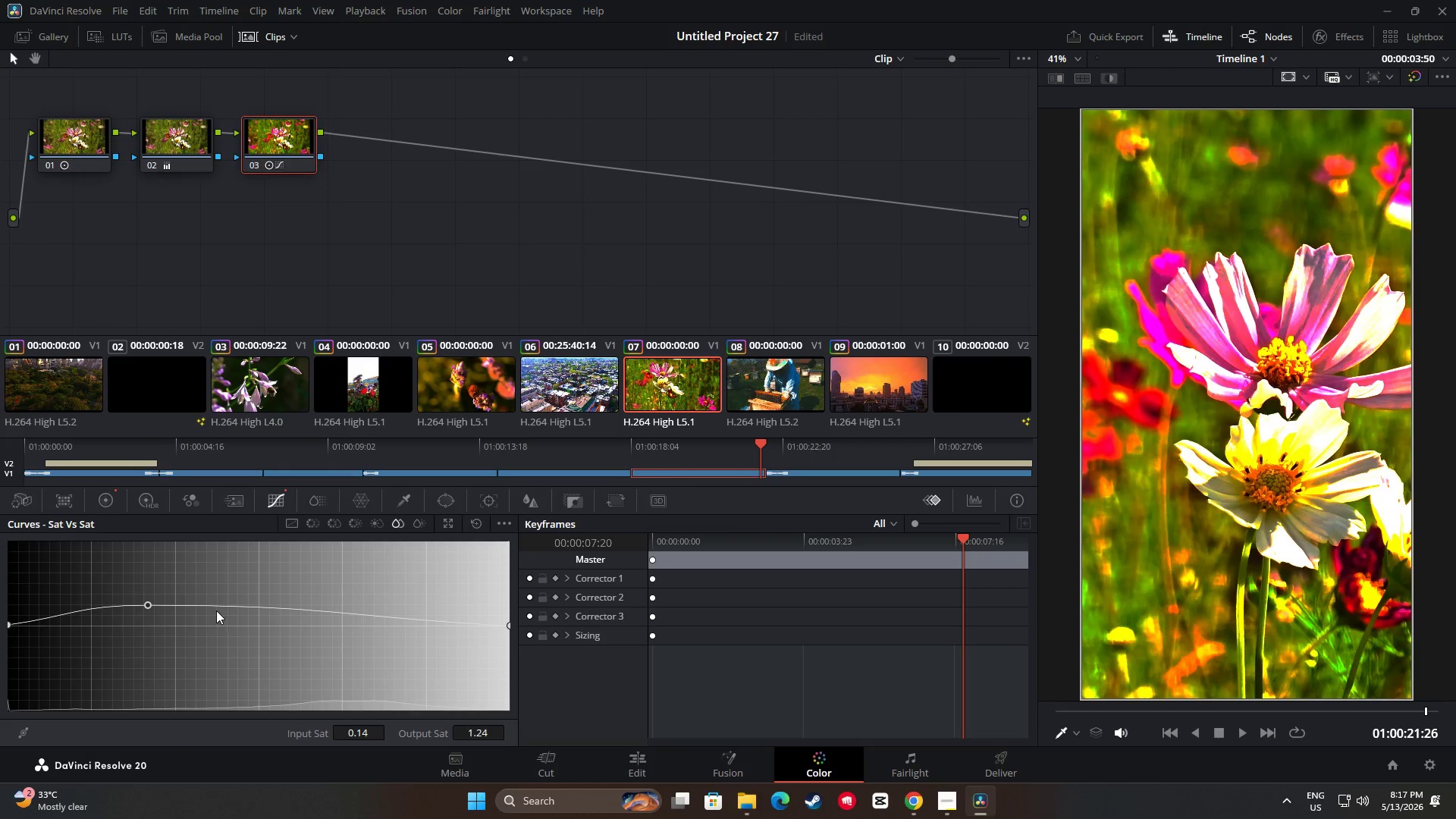 
key(Control+Z)
 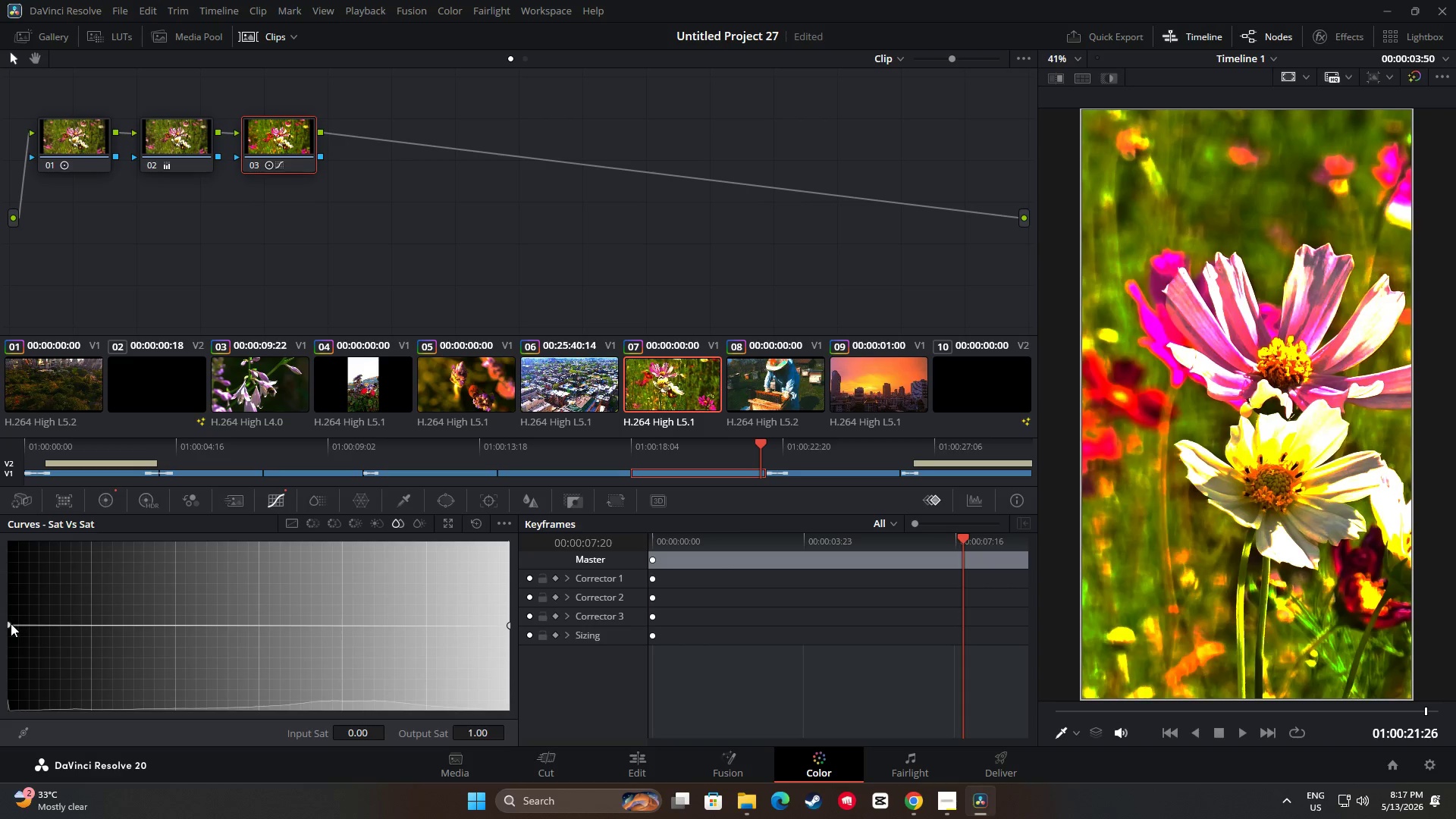 
left_click_drag(start_coordinate=[9, 623], to_coordinate=[16, 623])
 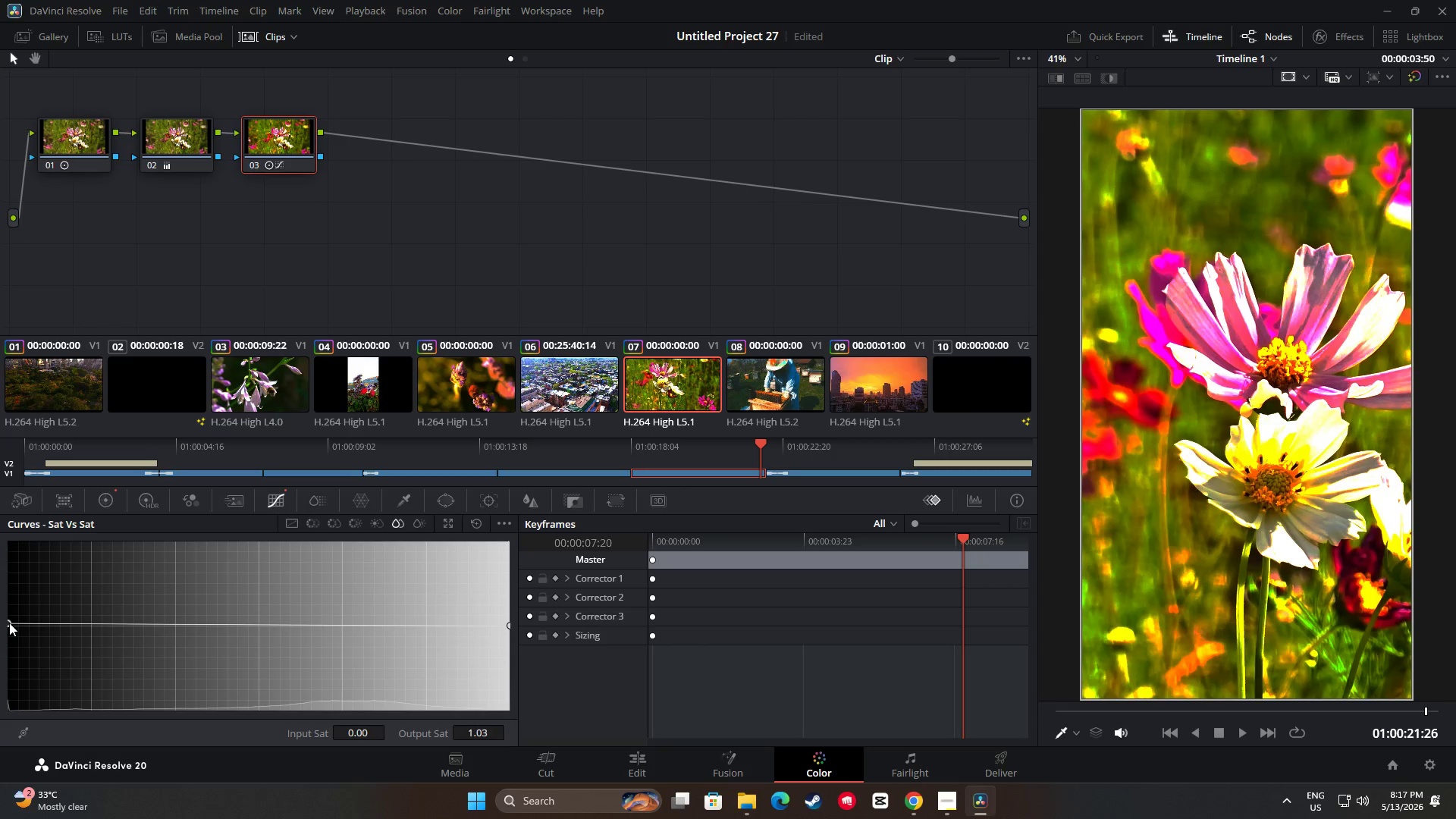 
left_click_drag(start_coordinate=[9, 623], to_coordinate=[3, 625])
 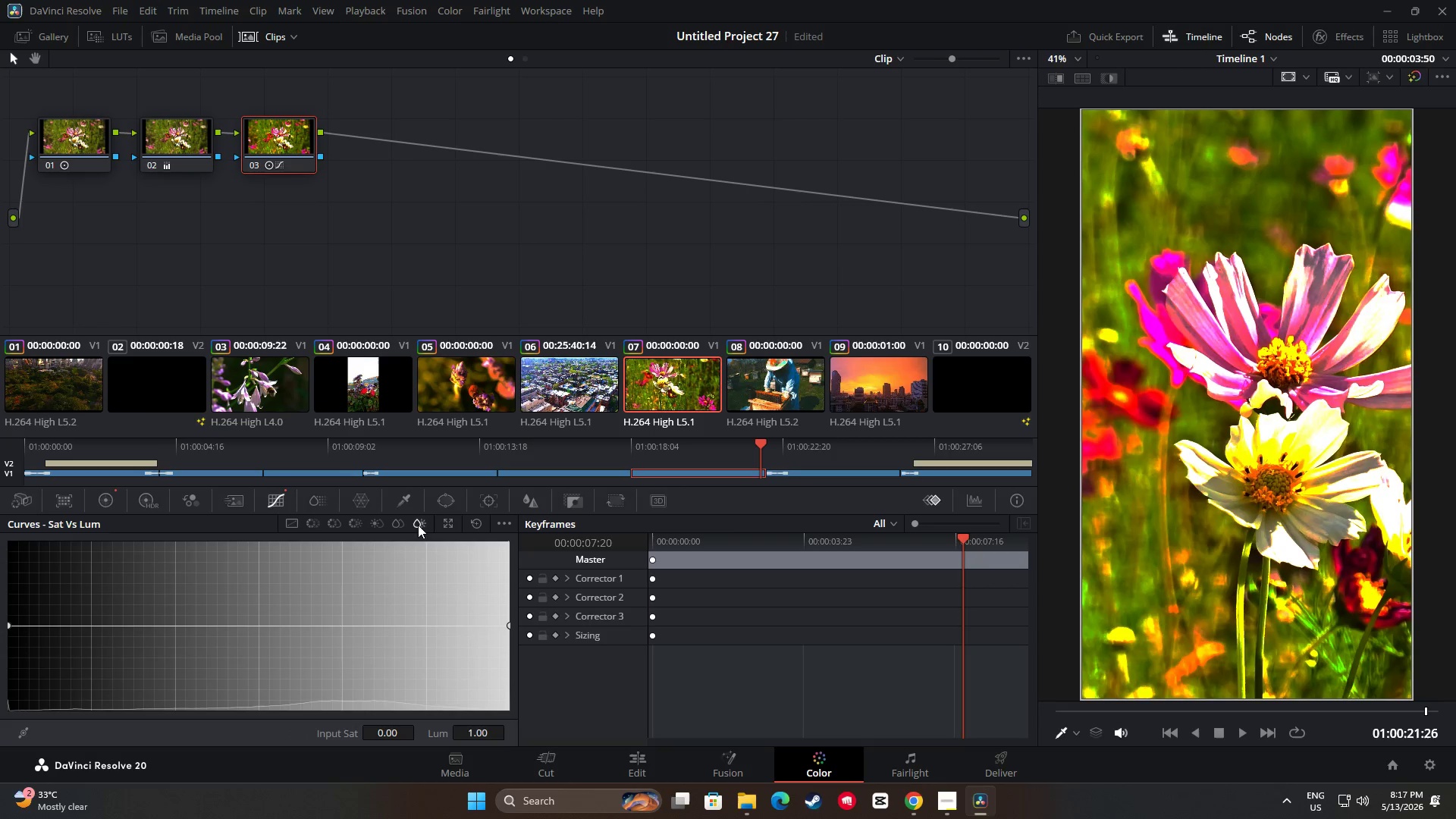 
left_click([375, 524])
 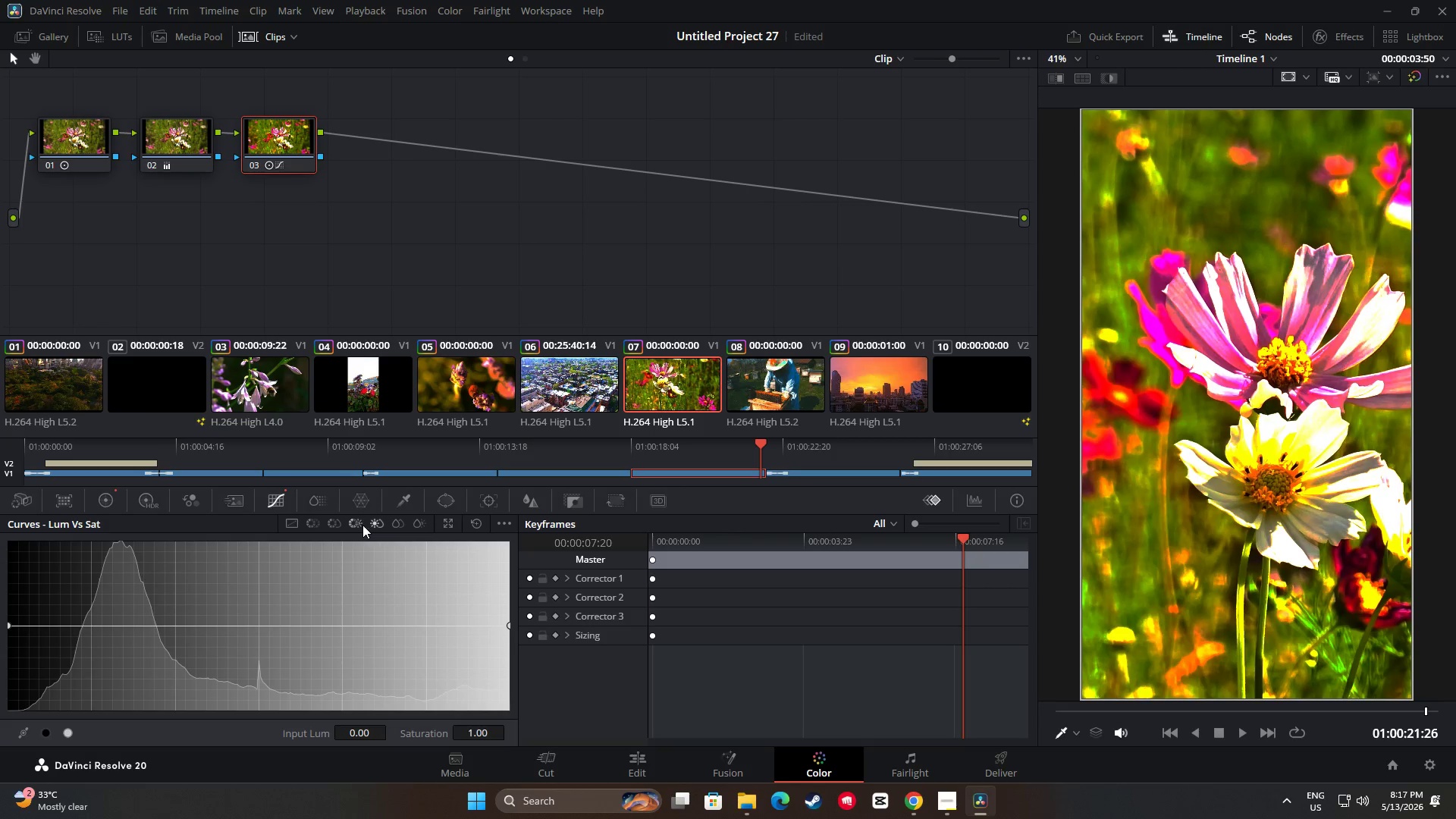 
mouse_move([353, 541])
 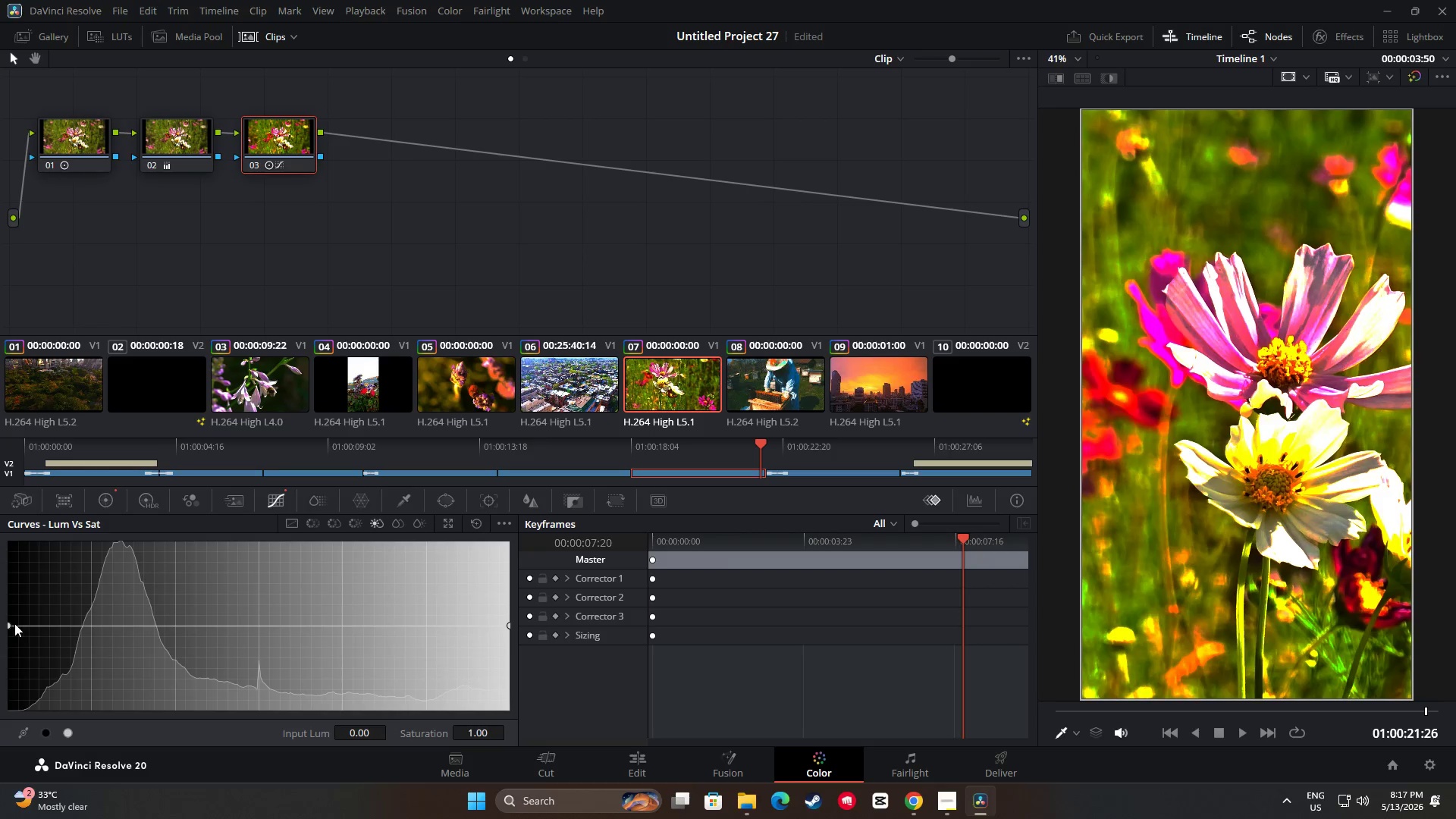 
left_click_drag(start_coordinate=[8, 623], to_coordinate=[29, 626])
 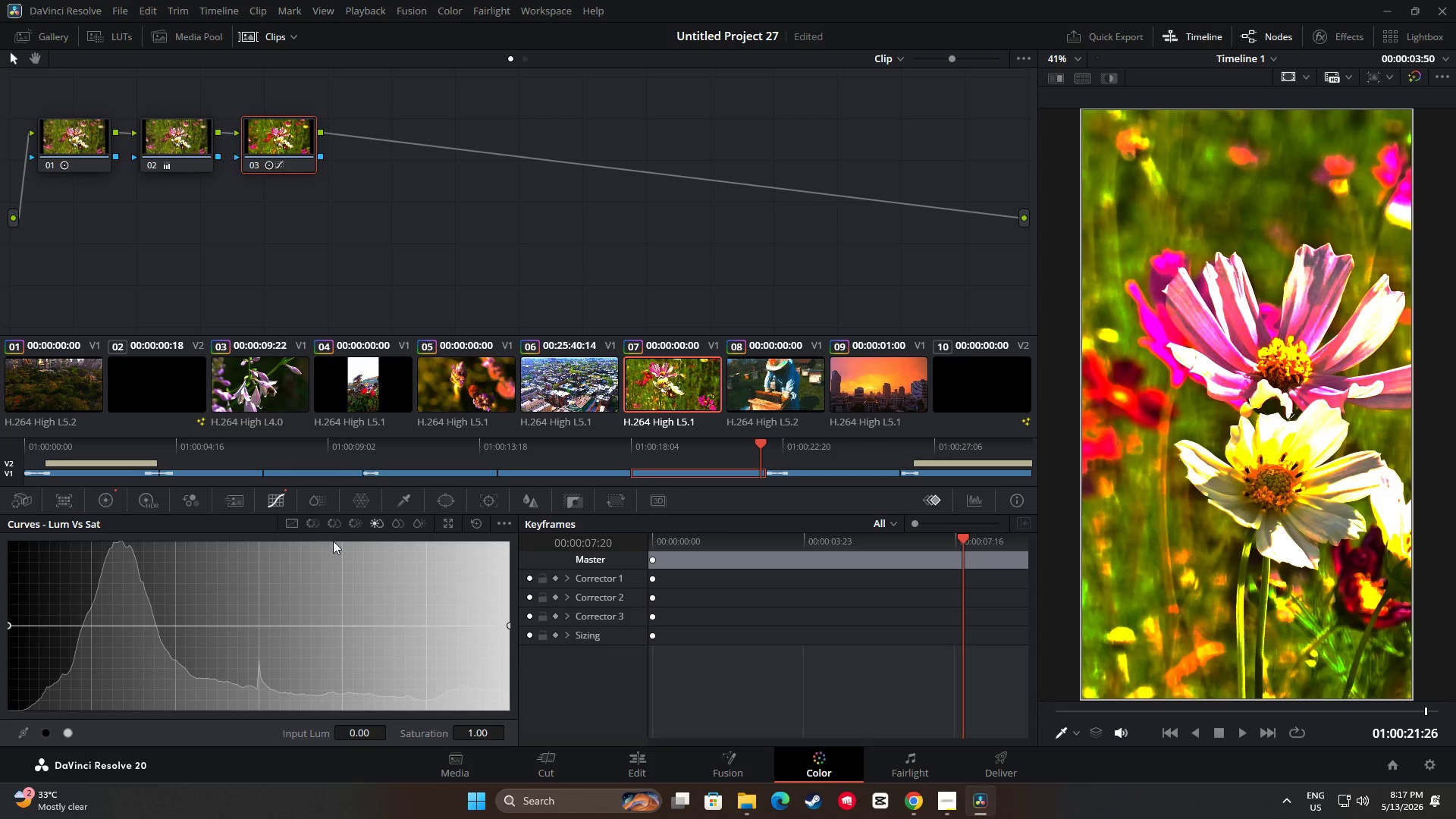 
left_click([358, 519])
 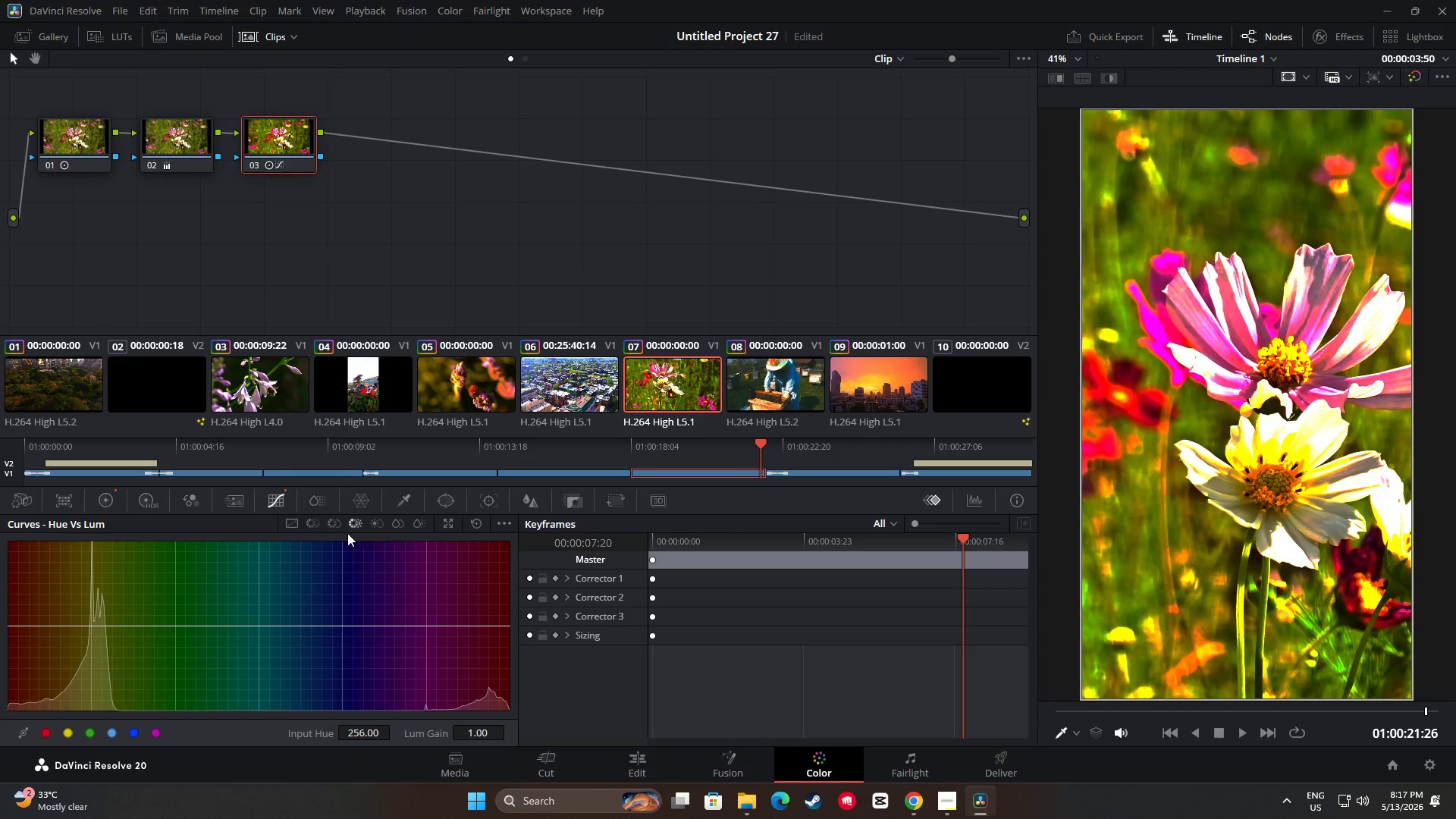 
left_click([293, 526])
 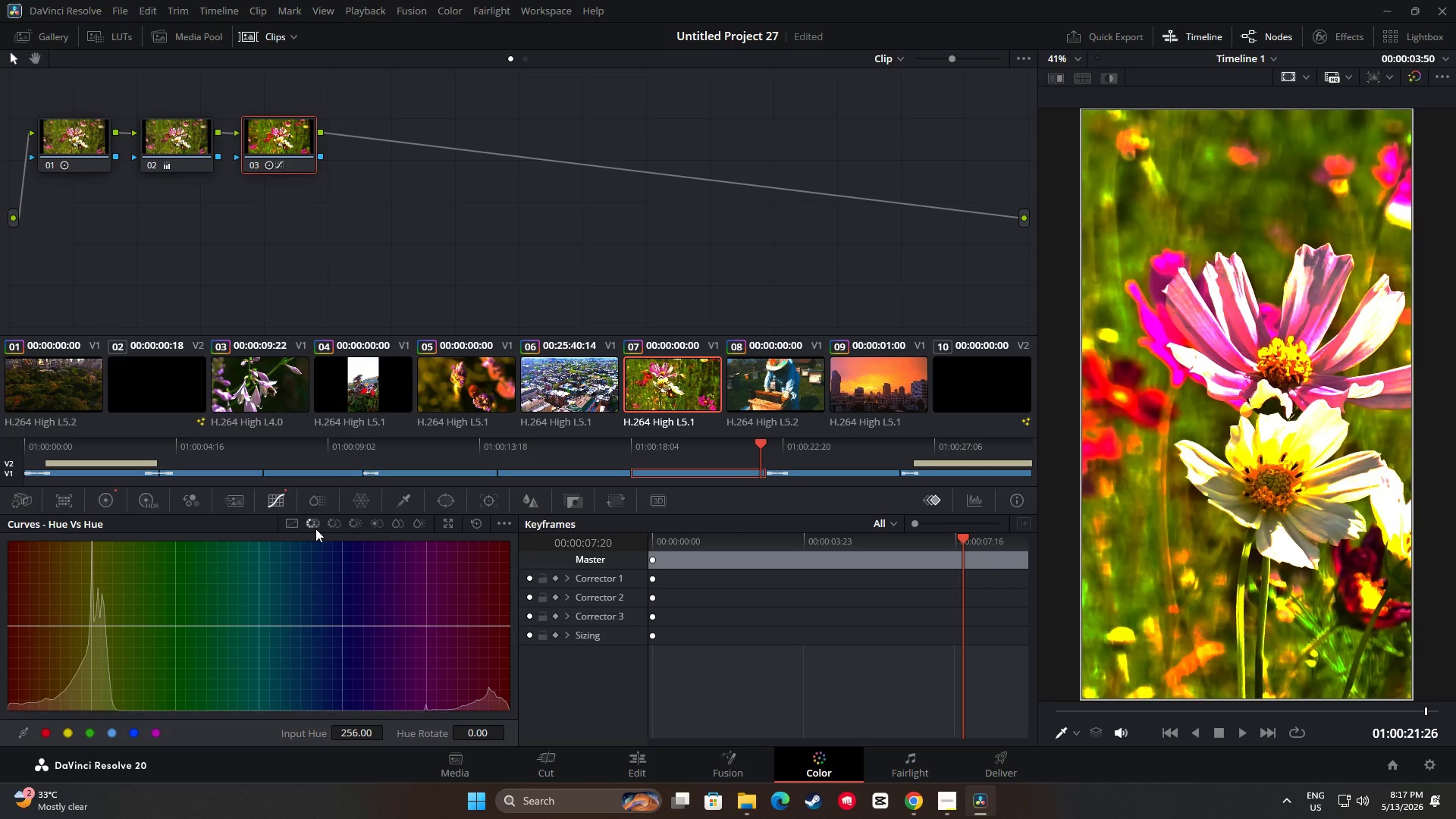 
wait(7.61)
 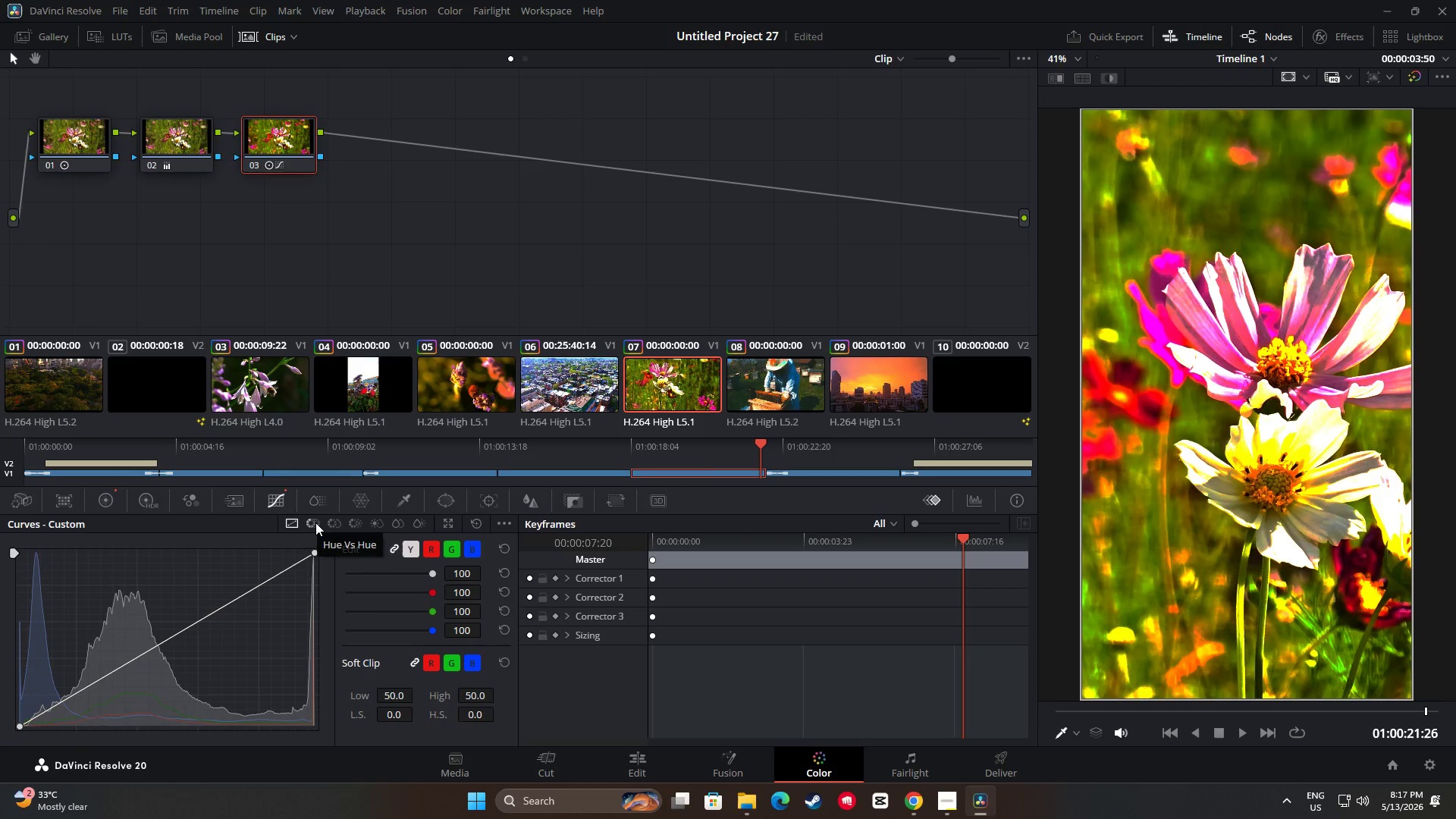 
left_click([334, 526])
 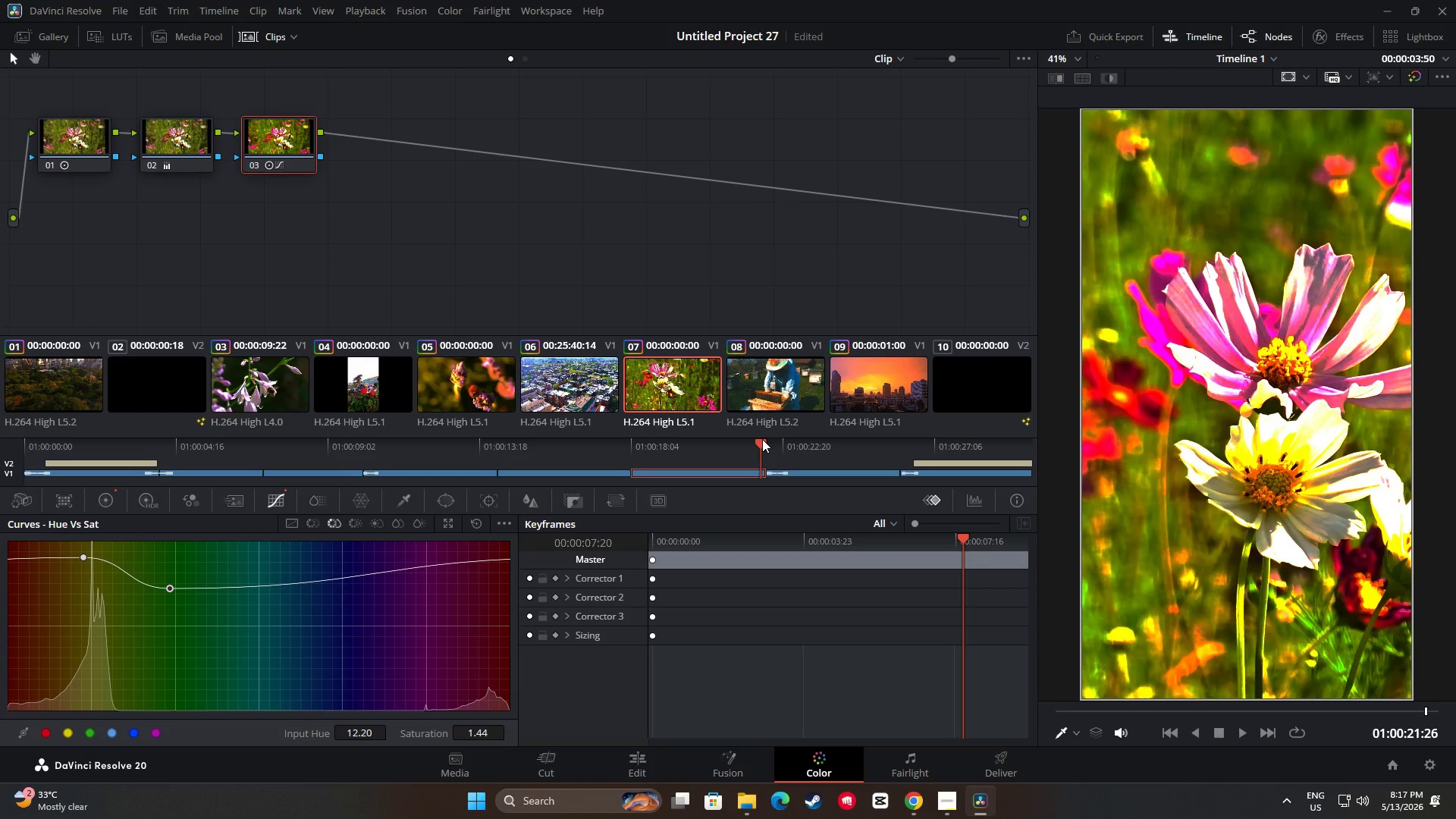 
left_click_drag(start_coordinate=[761, 446], to_coordinate=[177, 451])
 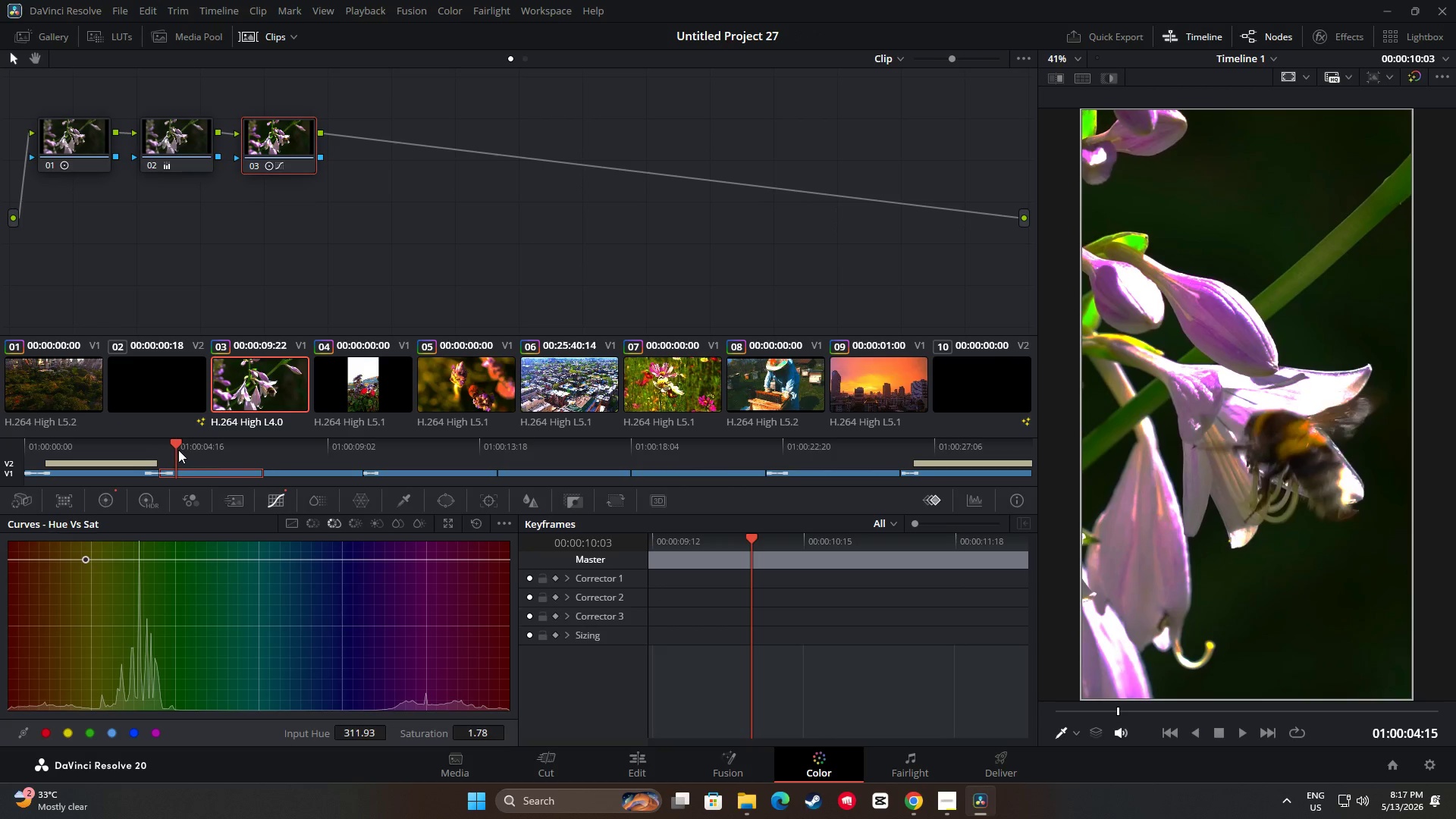 
key(Space)
 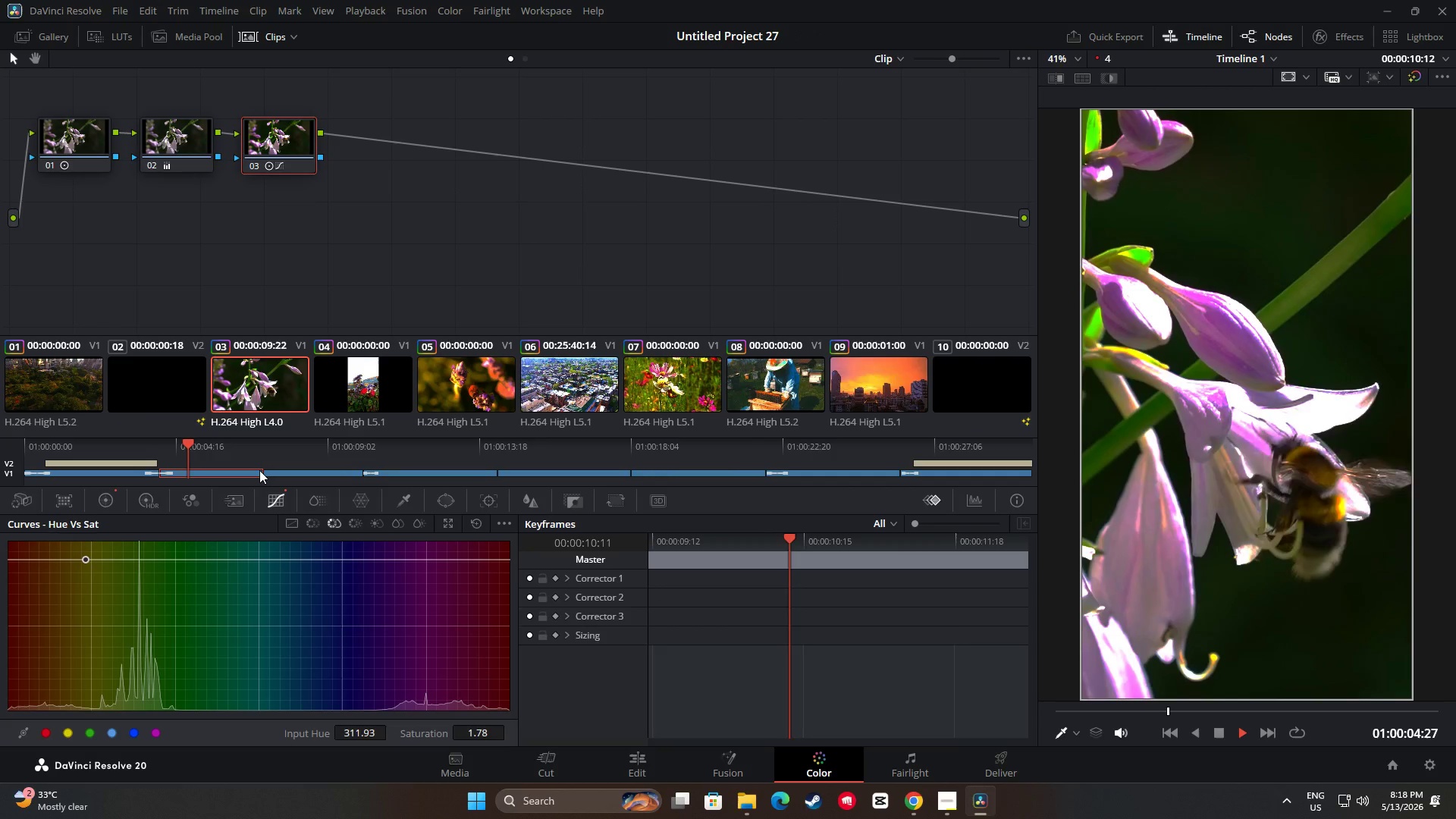 
key(Space)
 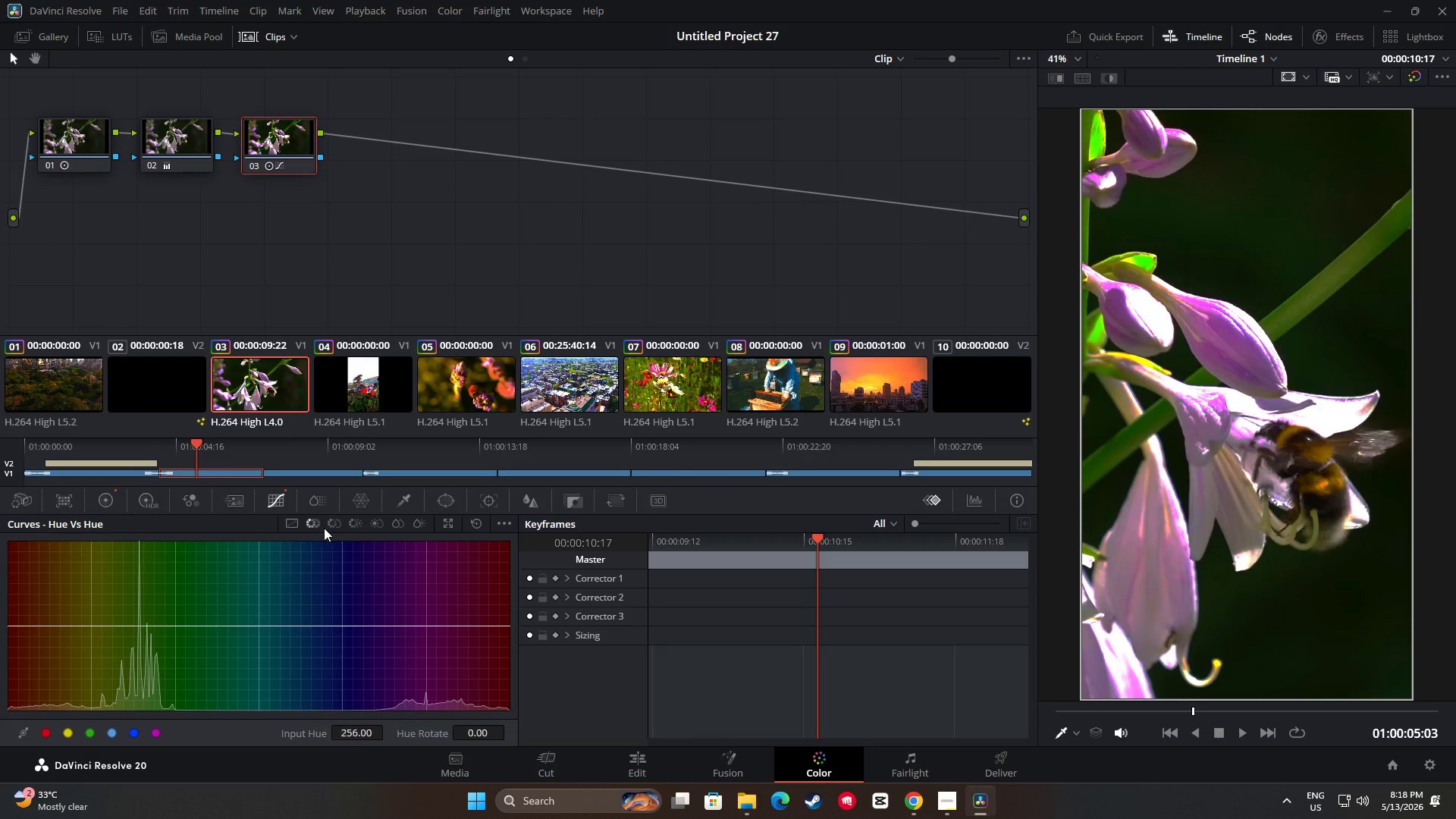 
left_click([327, 526])
 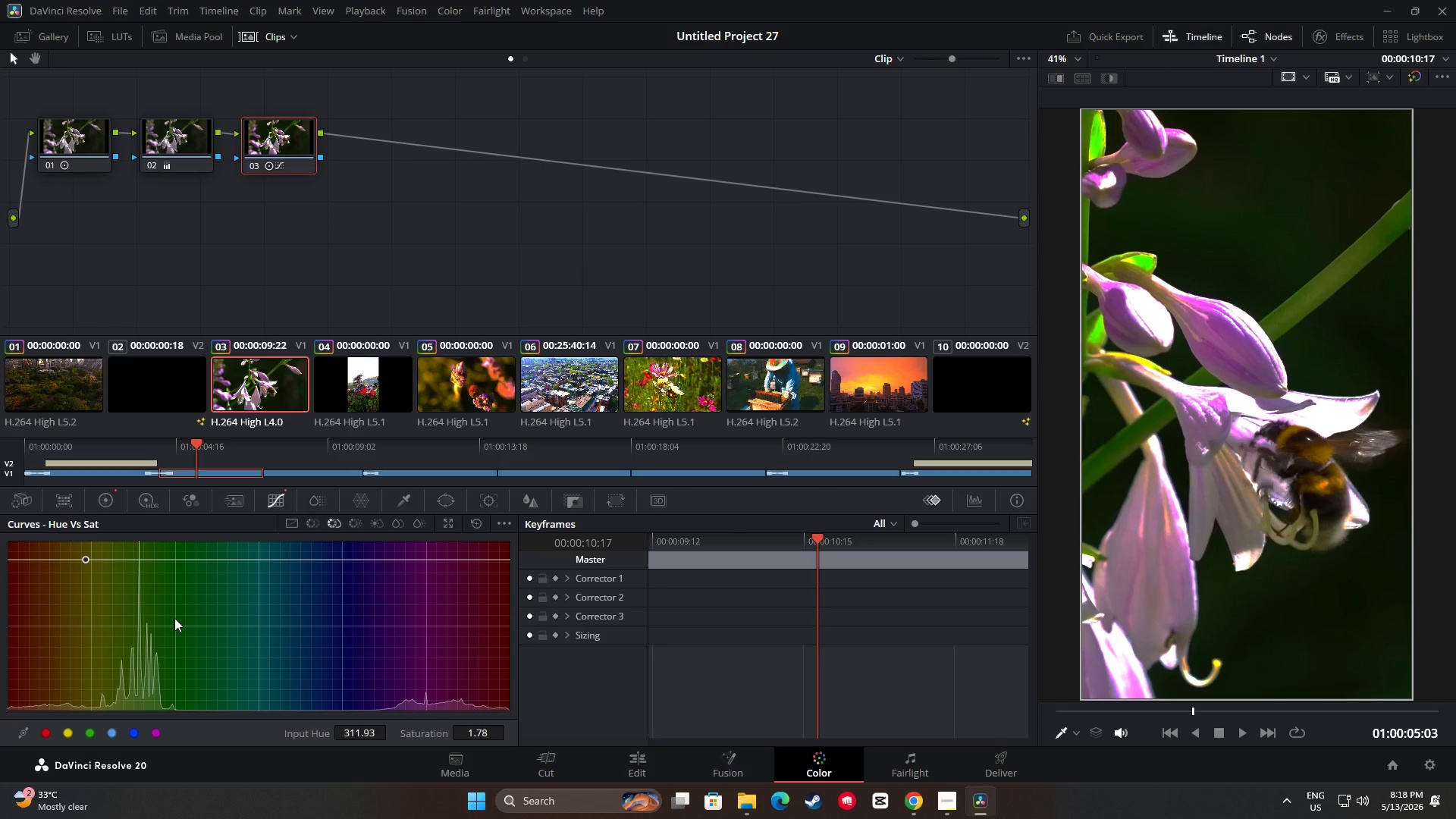 
left_click_drag(start_coordinate=[174, 618], to_coordinate=[192, 549])
 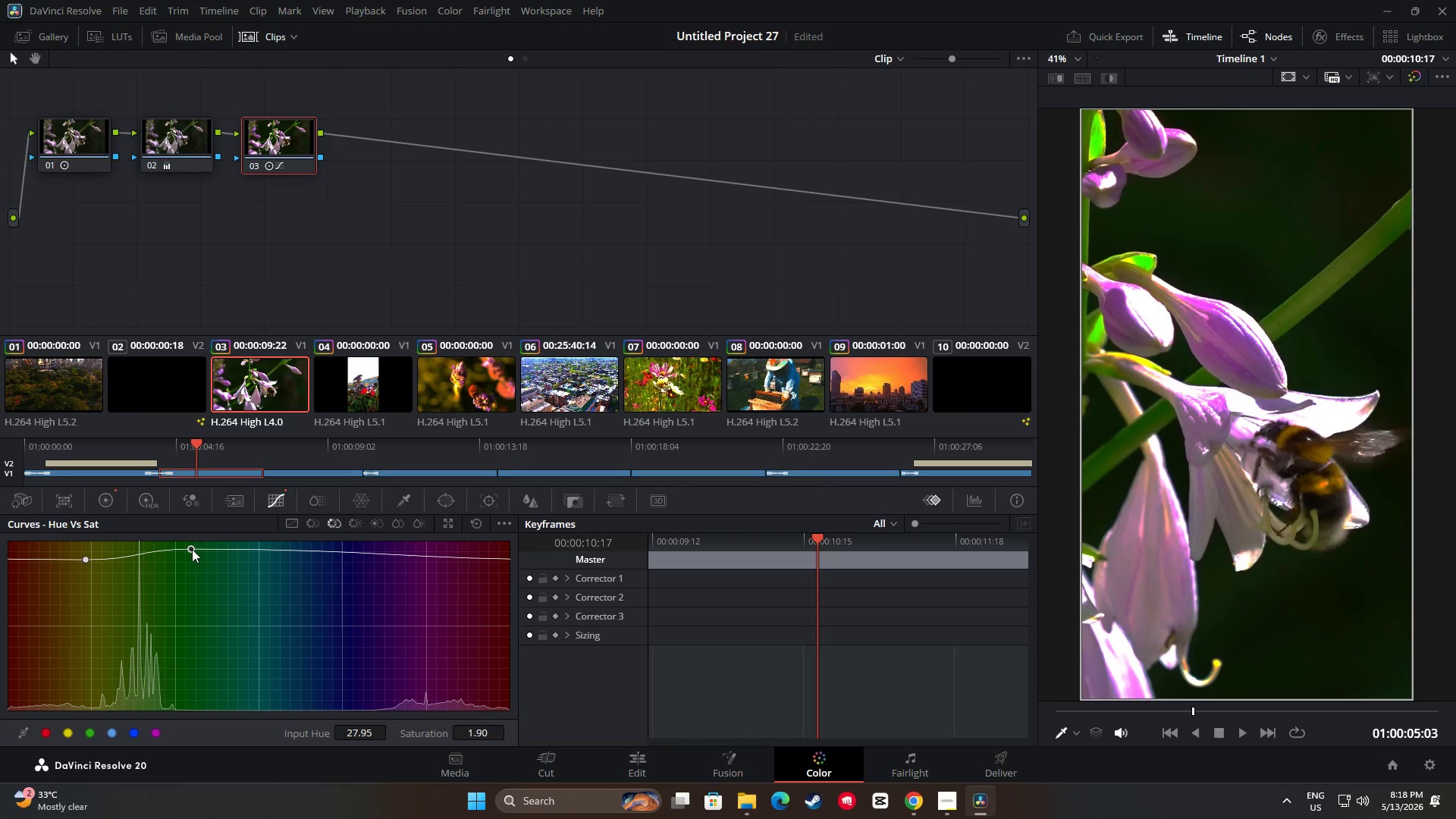 
key(Space)
 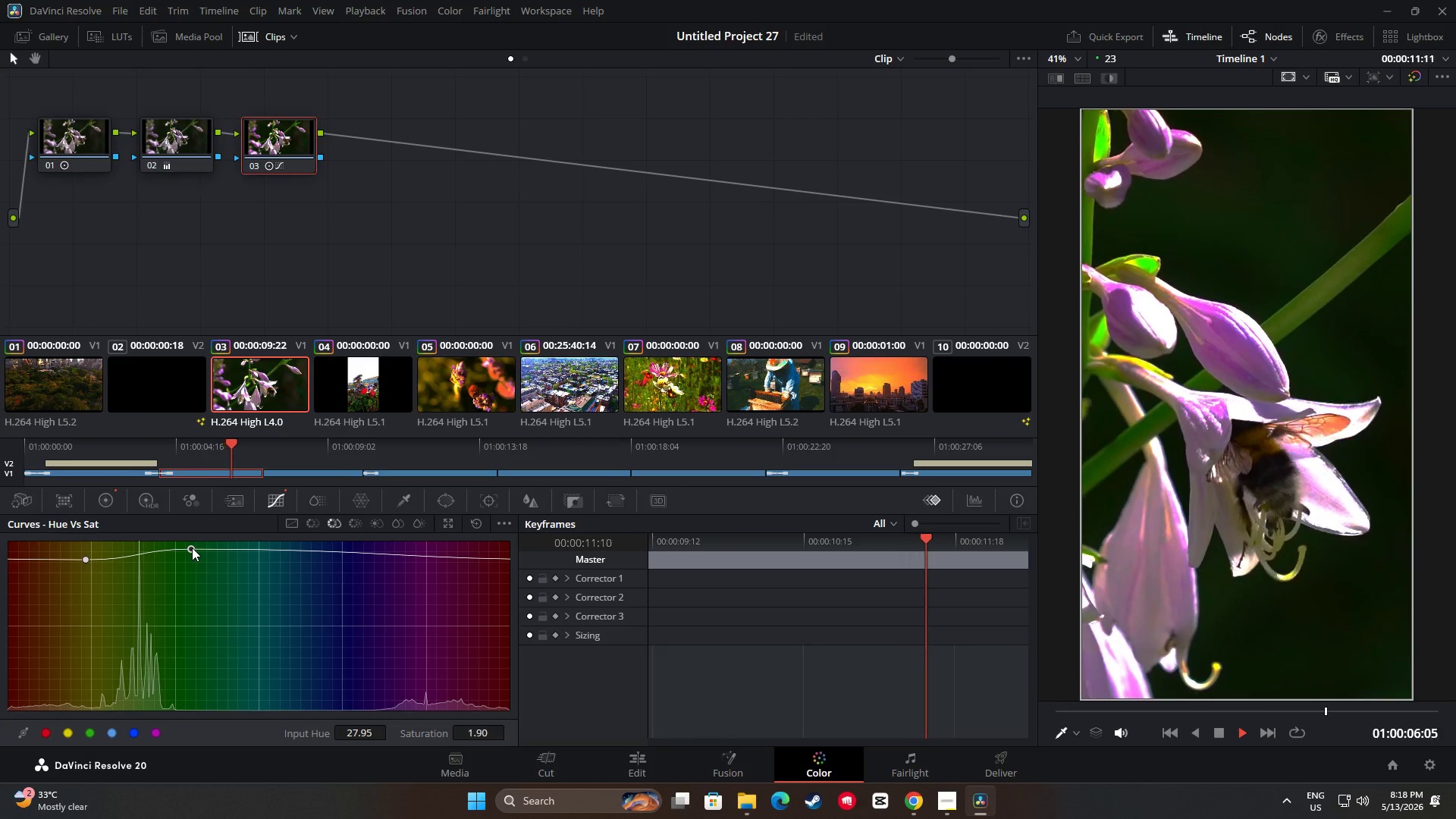 
key(Space)
 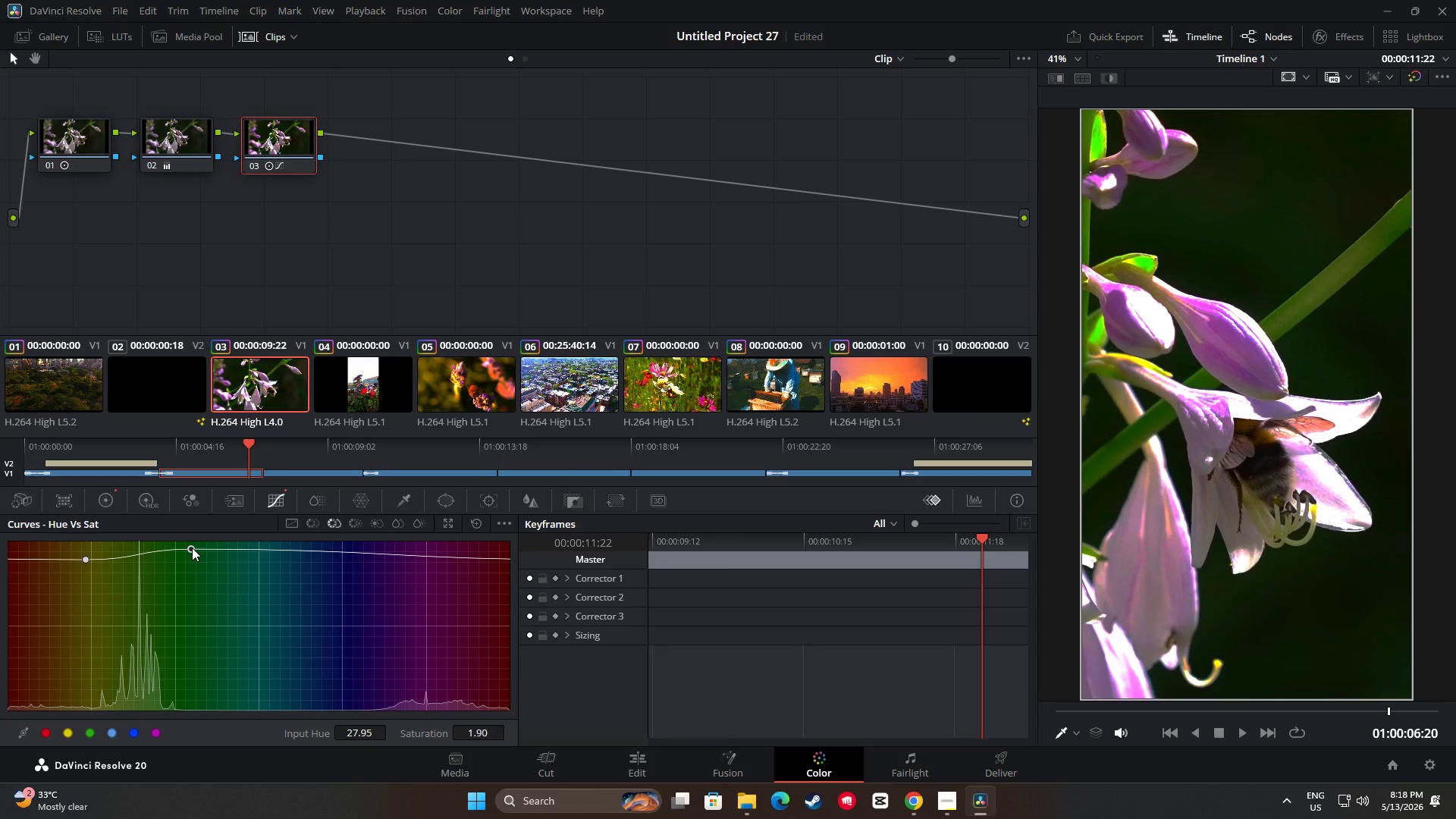 
key(Space)
 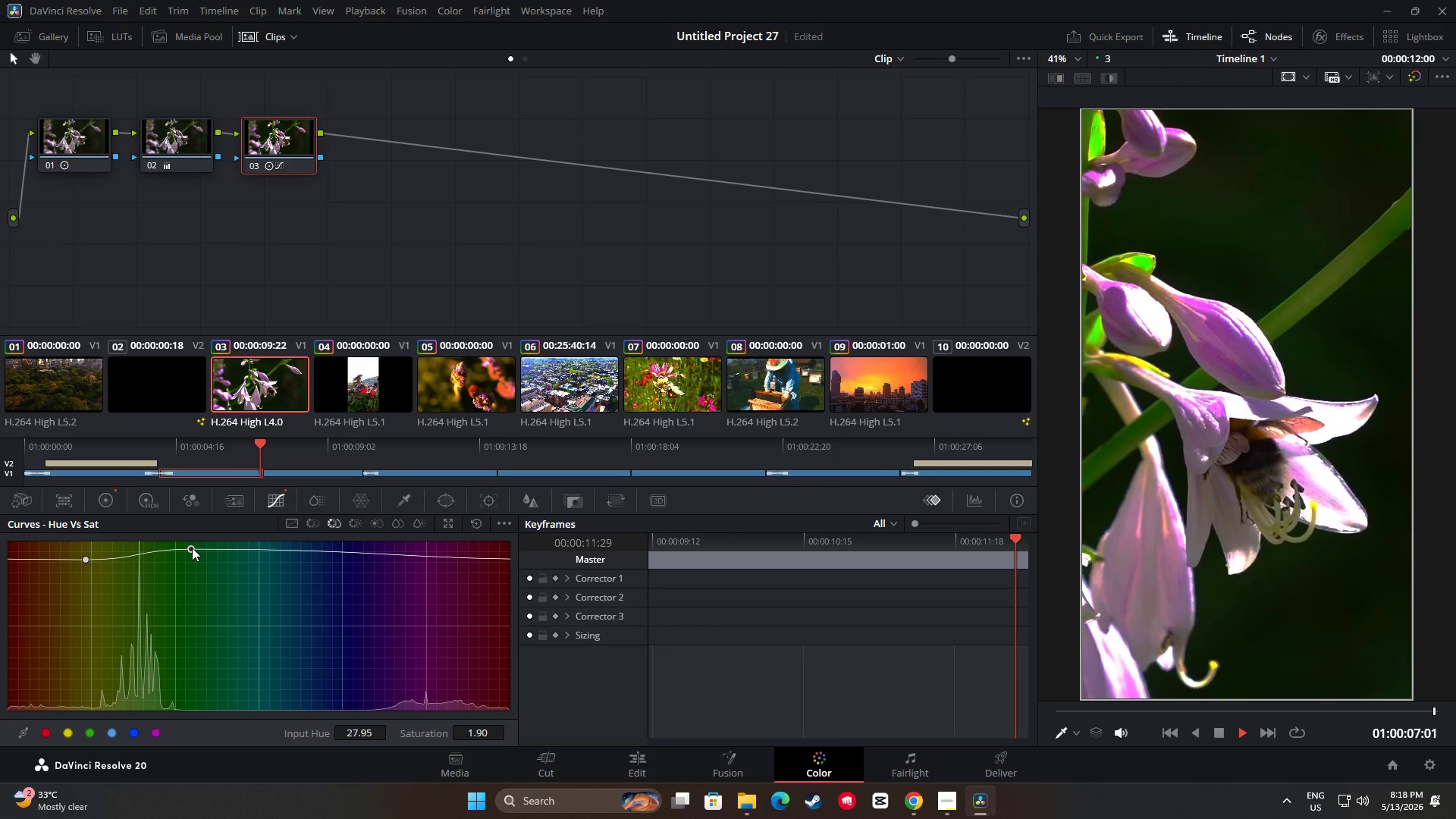 
key(Space)
 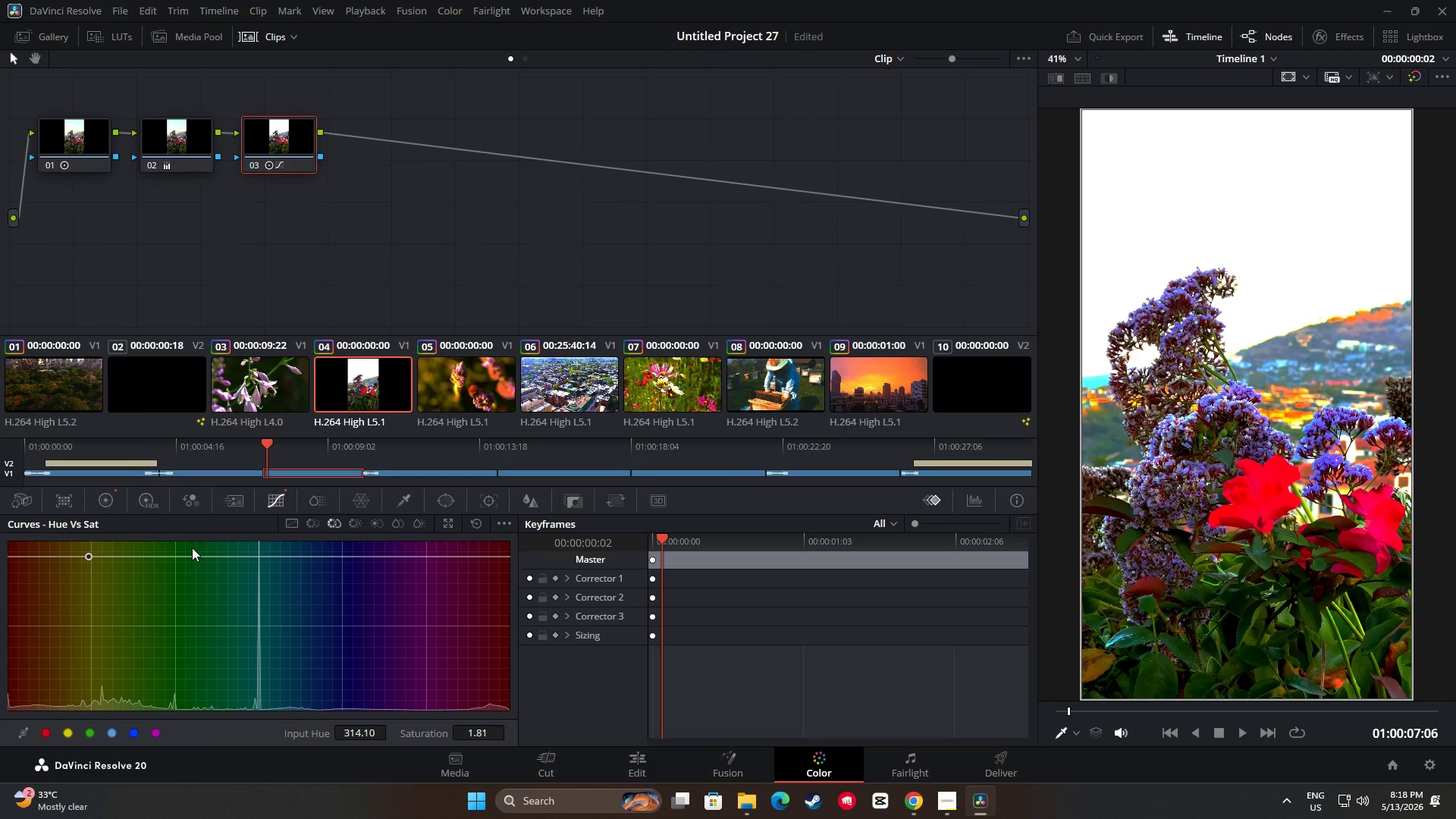 
key(Space)
 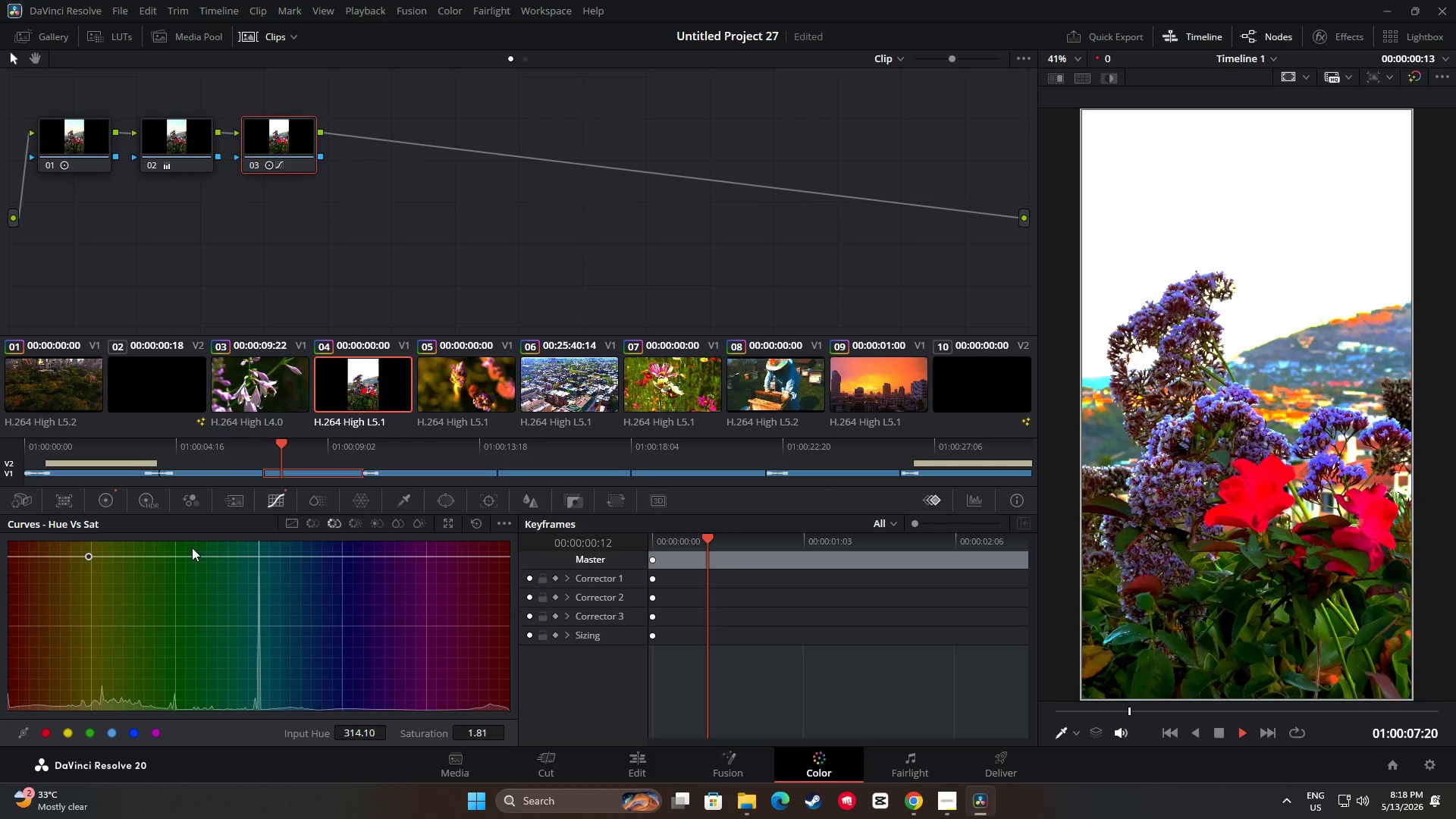 
key(Space)
 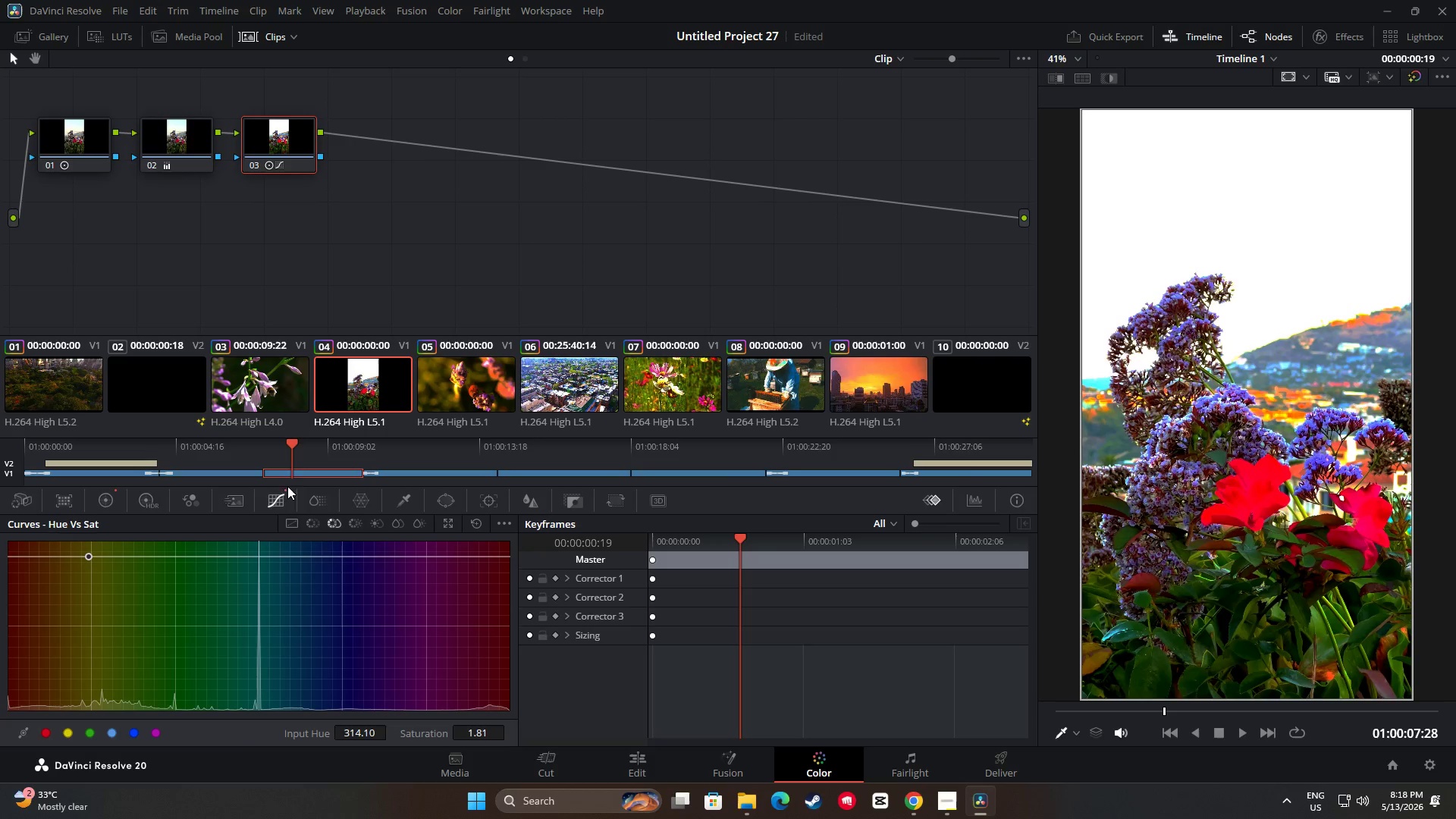 
left_click_drag(start_coordinate=[284, 444], to_coordinate=[176, 450])
 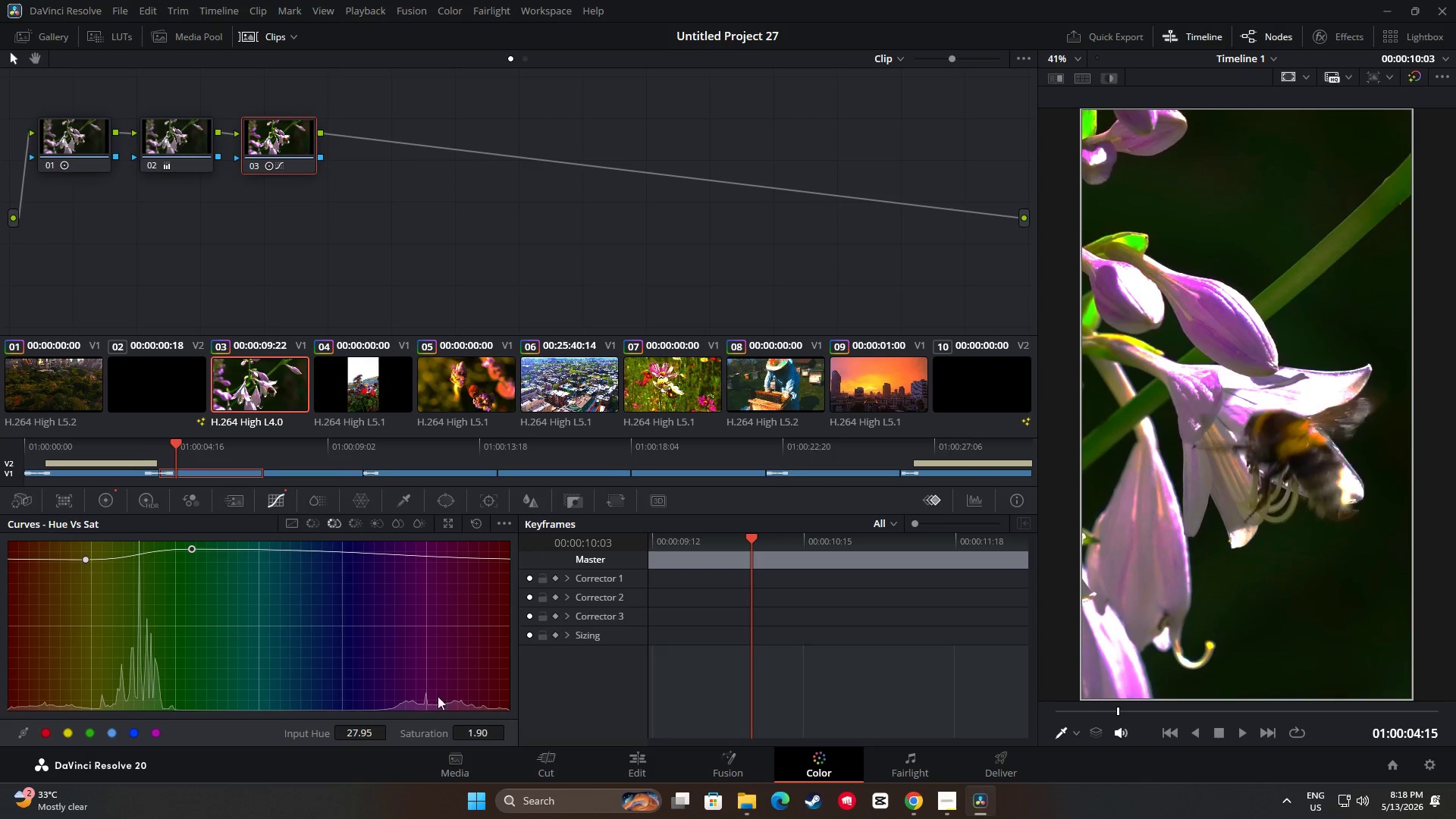 
left_click_drag(start_coordinate=[428, 686], to_coordinate=[430, 538])
 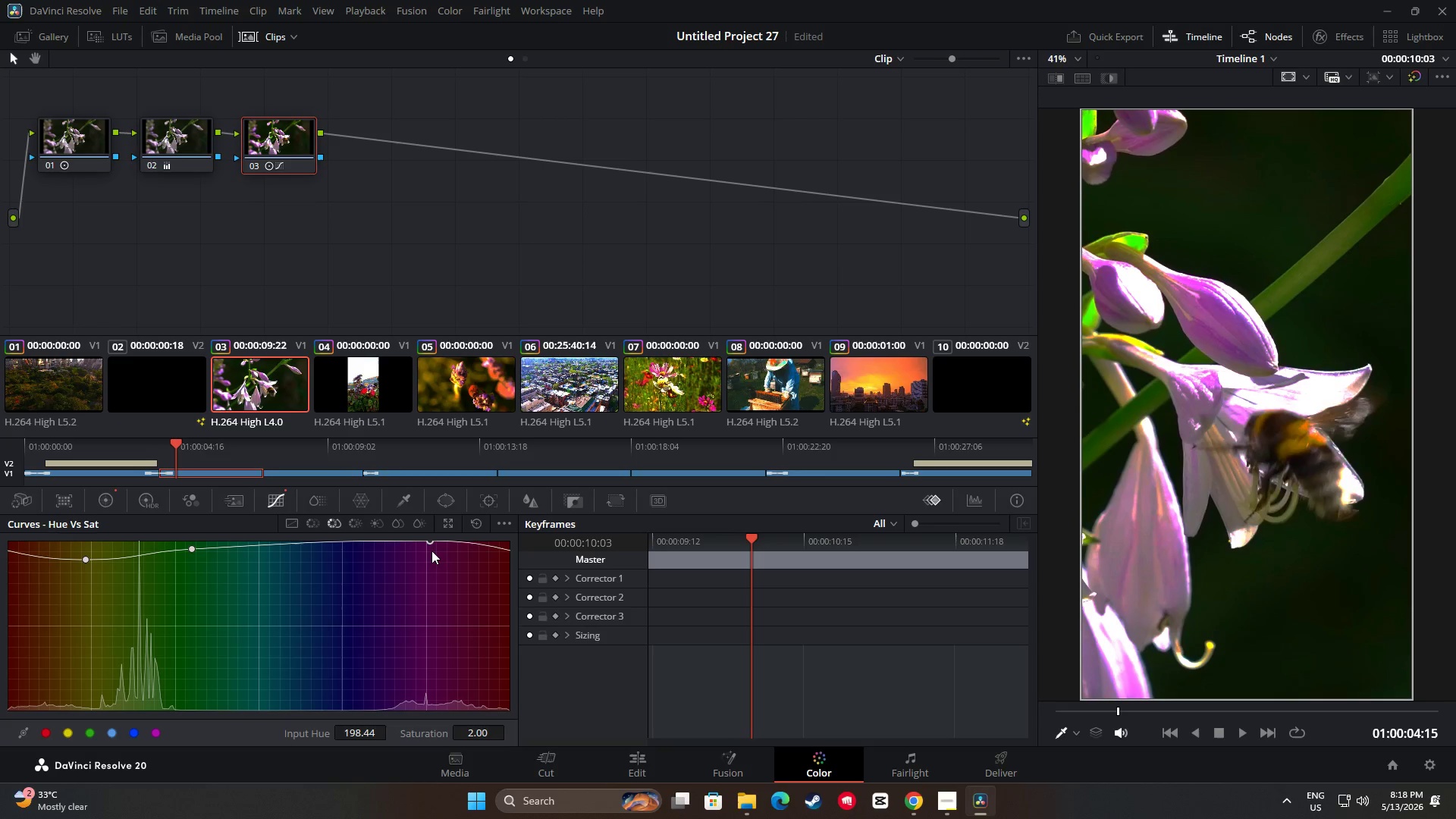 
left_click_drag(start_coordinate=[431, 542], to_coordinate=[427, 543])
 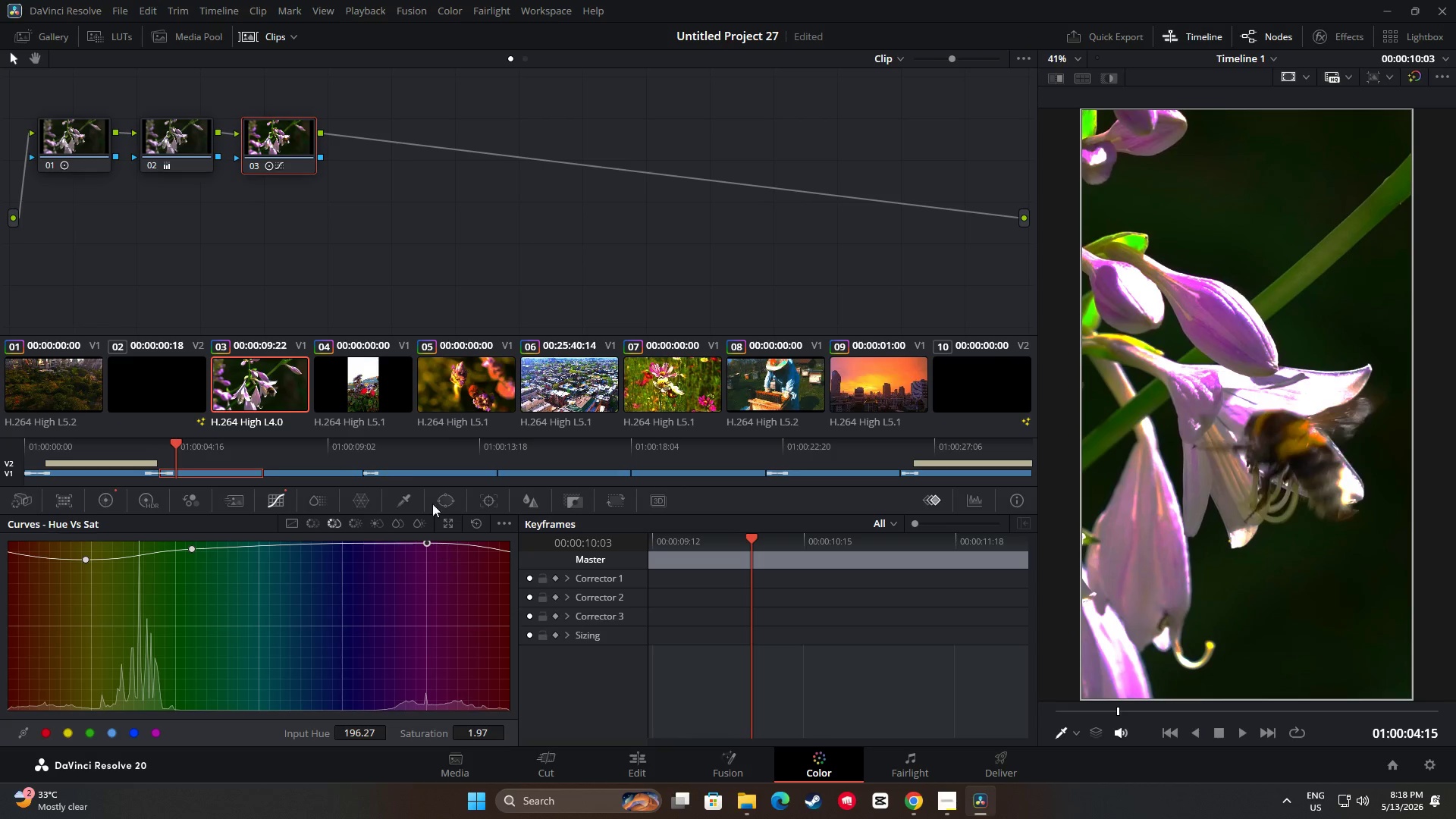 
wait(8.77)
 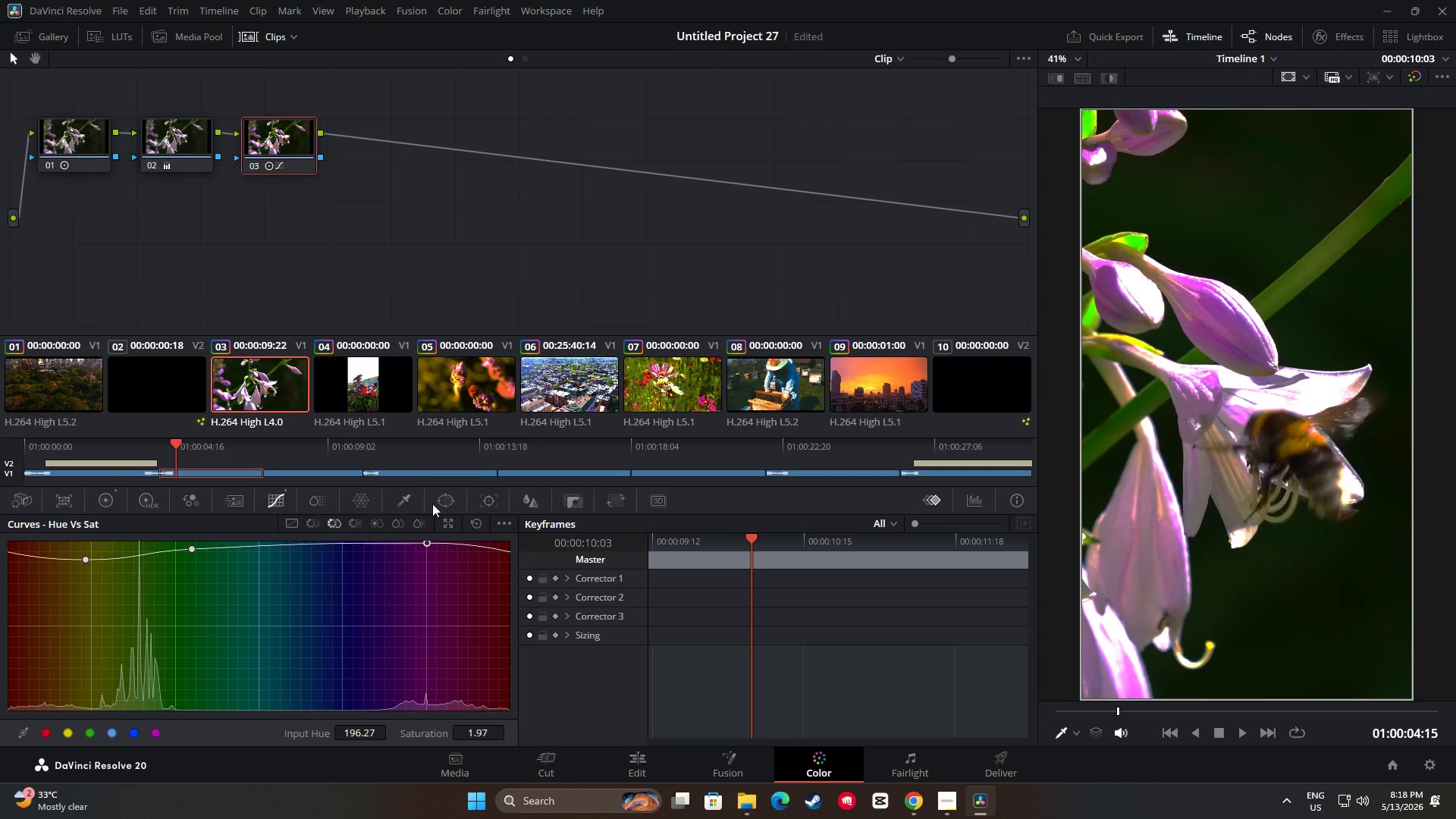 
left_click_drag(start_coordinate=[176, 443], to_coordinate=[8, 452])
 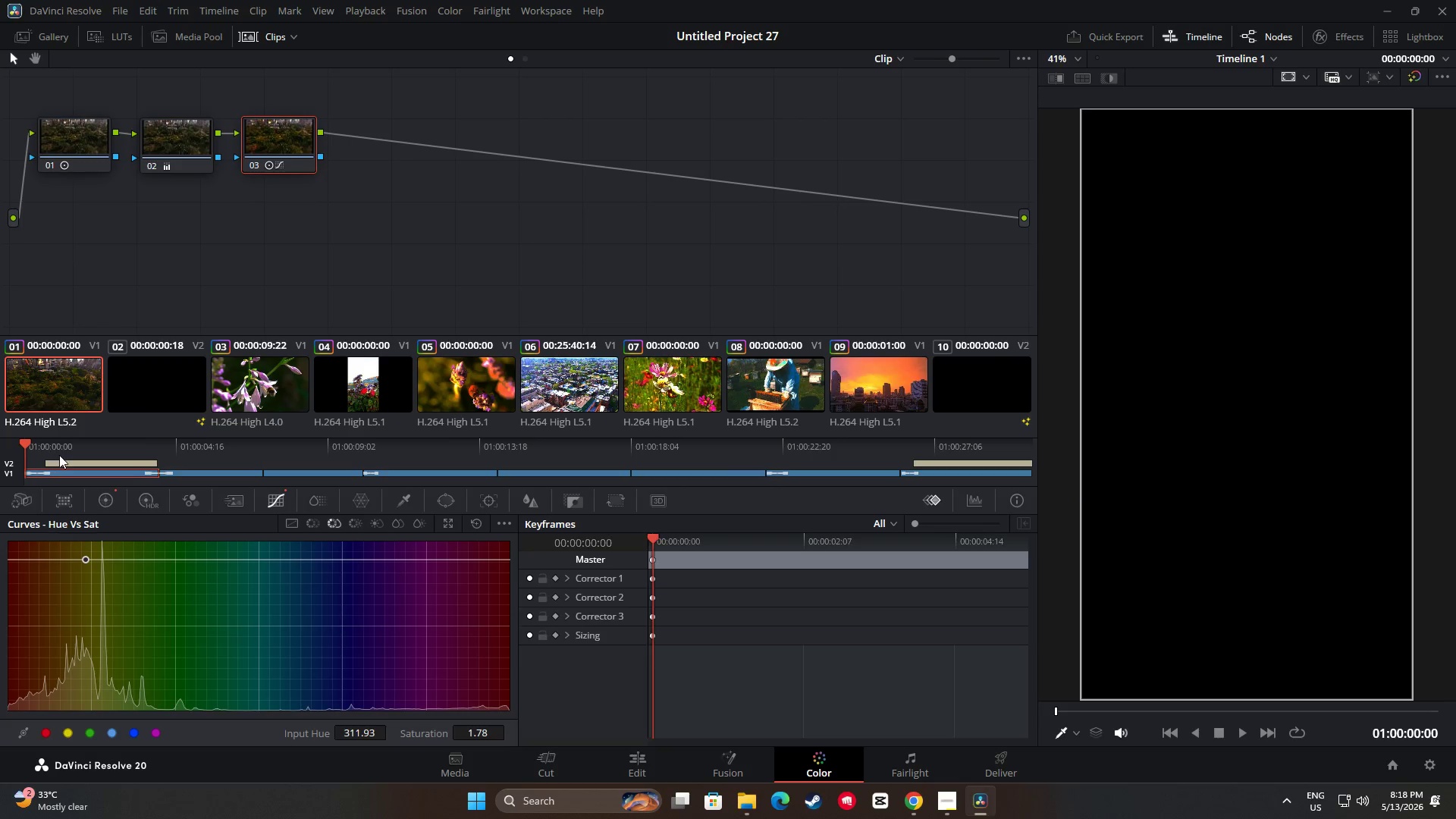 
key(Space)
 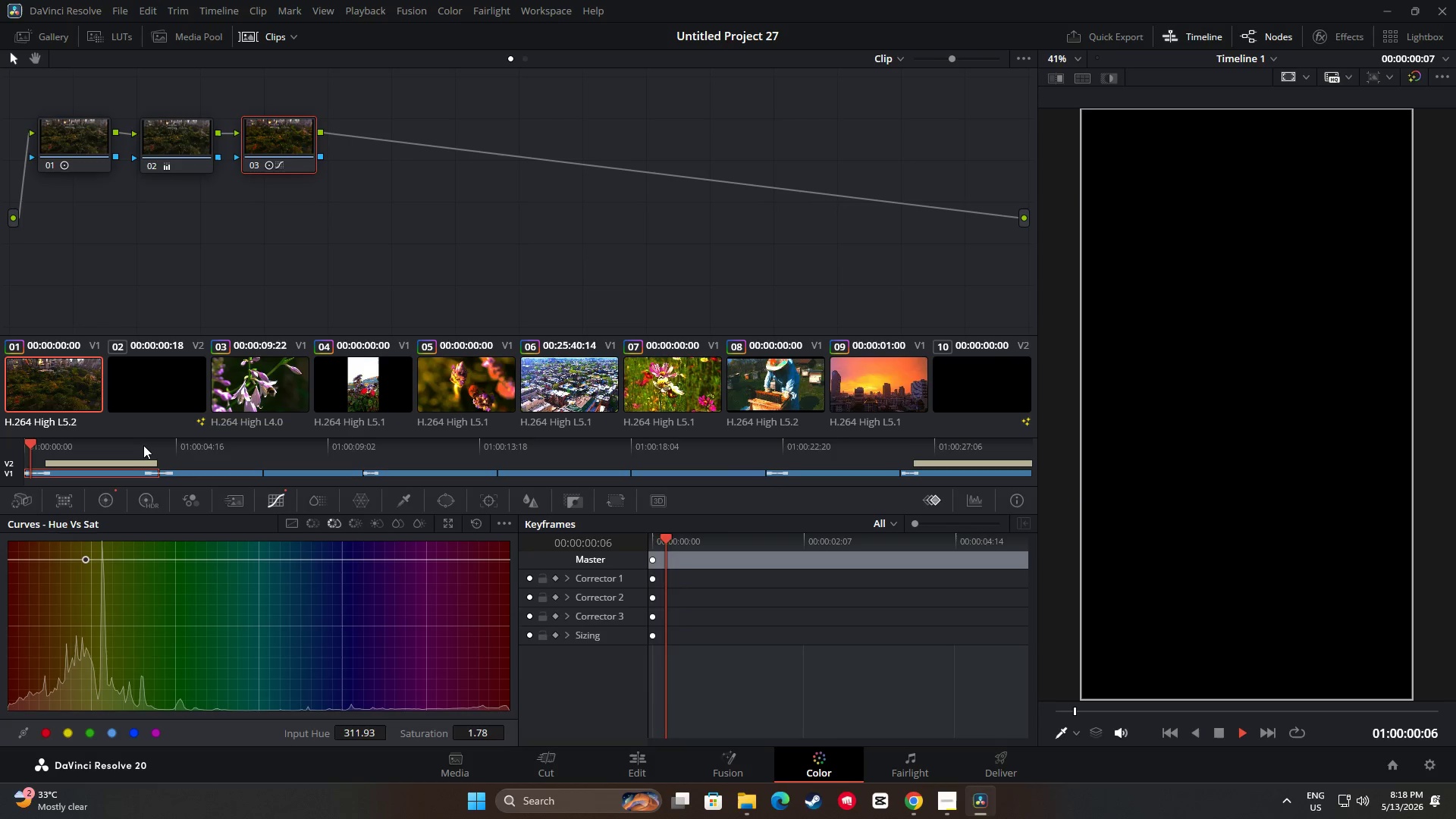 
key(Space)
 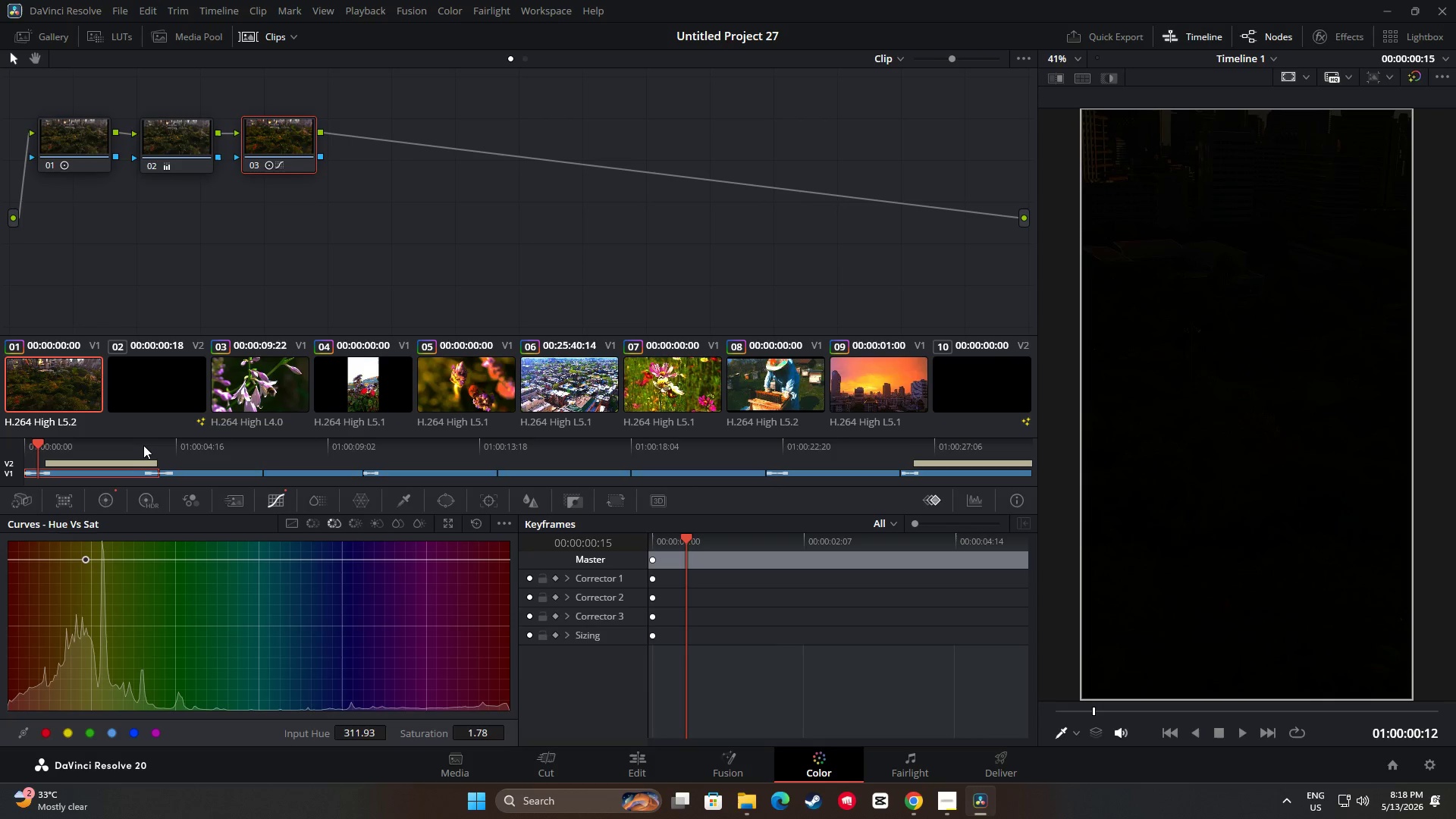 
key(Space)
 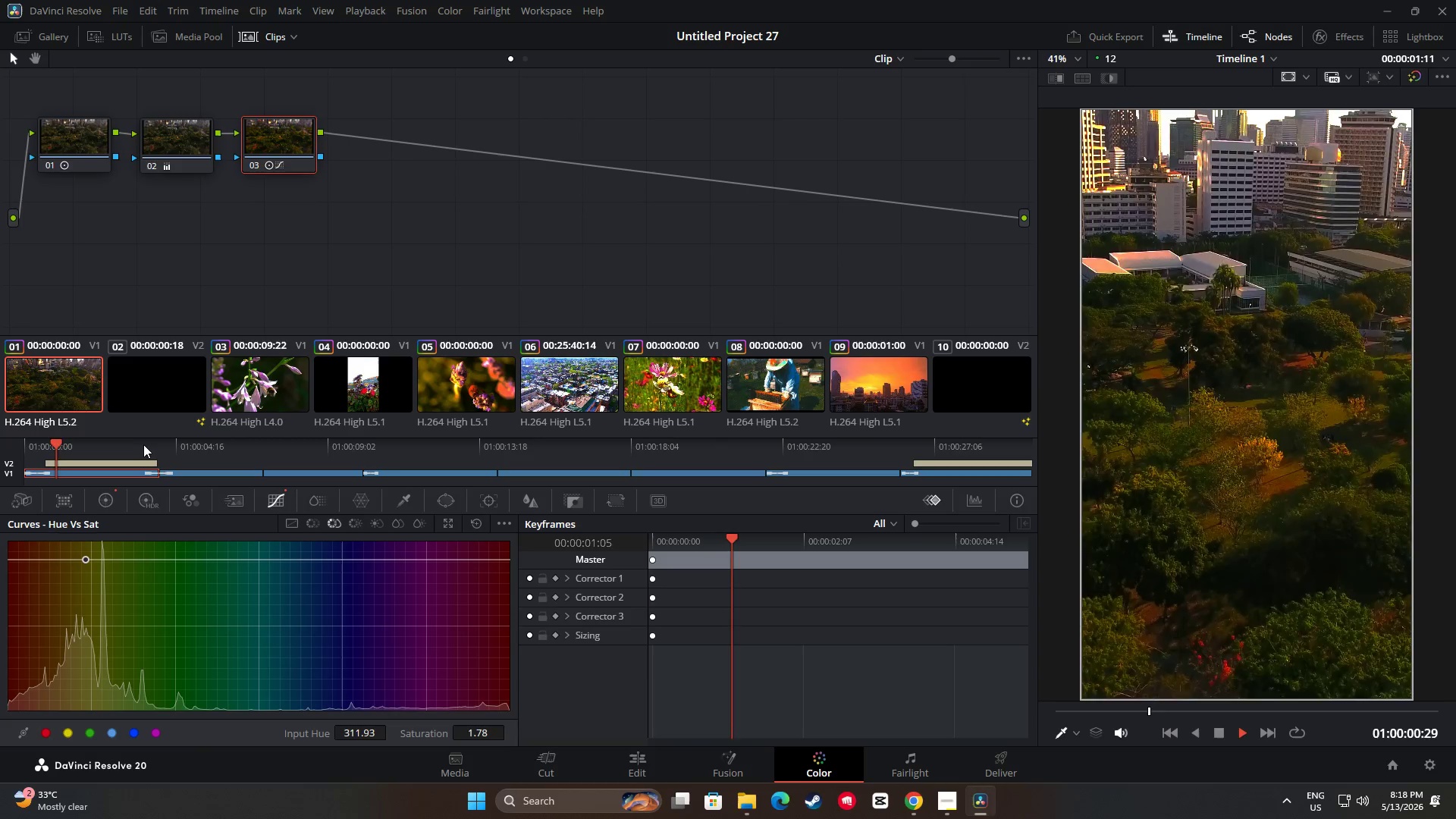 
key(Space)
 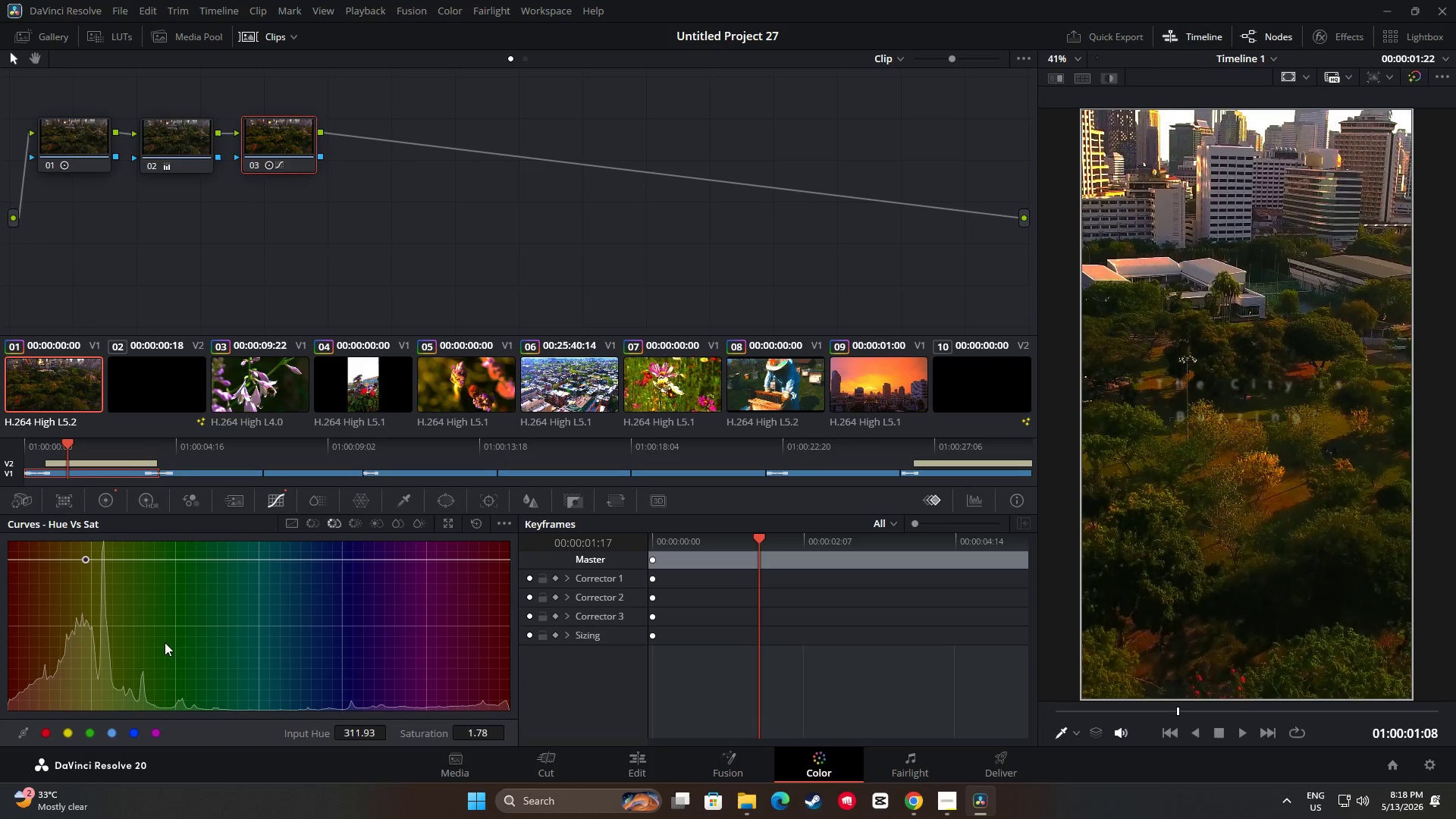 
left_click_drag(start_coordinate=[171, 668], to_coordinate=[175, 546])
 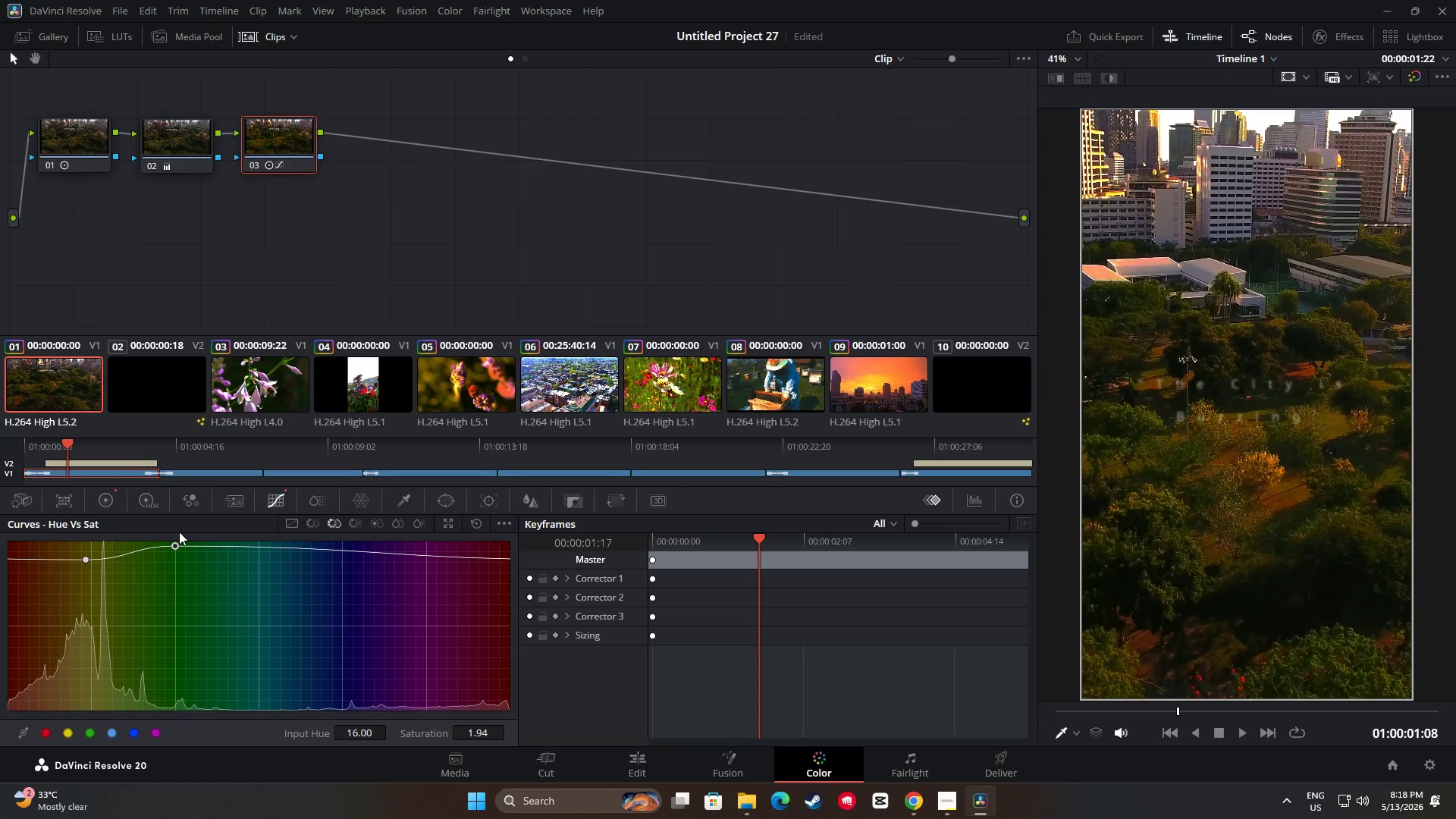 
key(Space)
 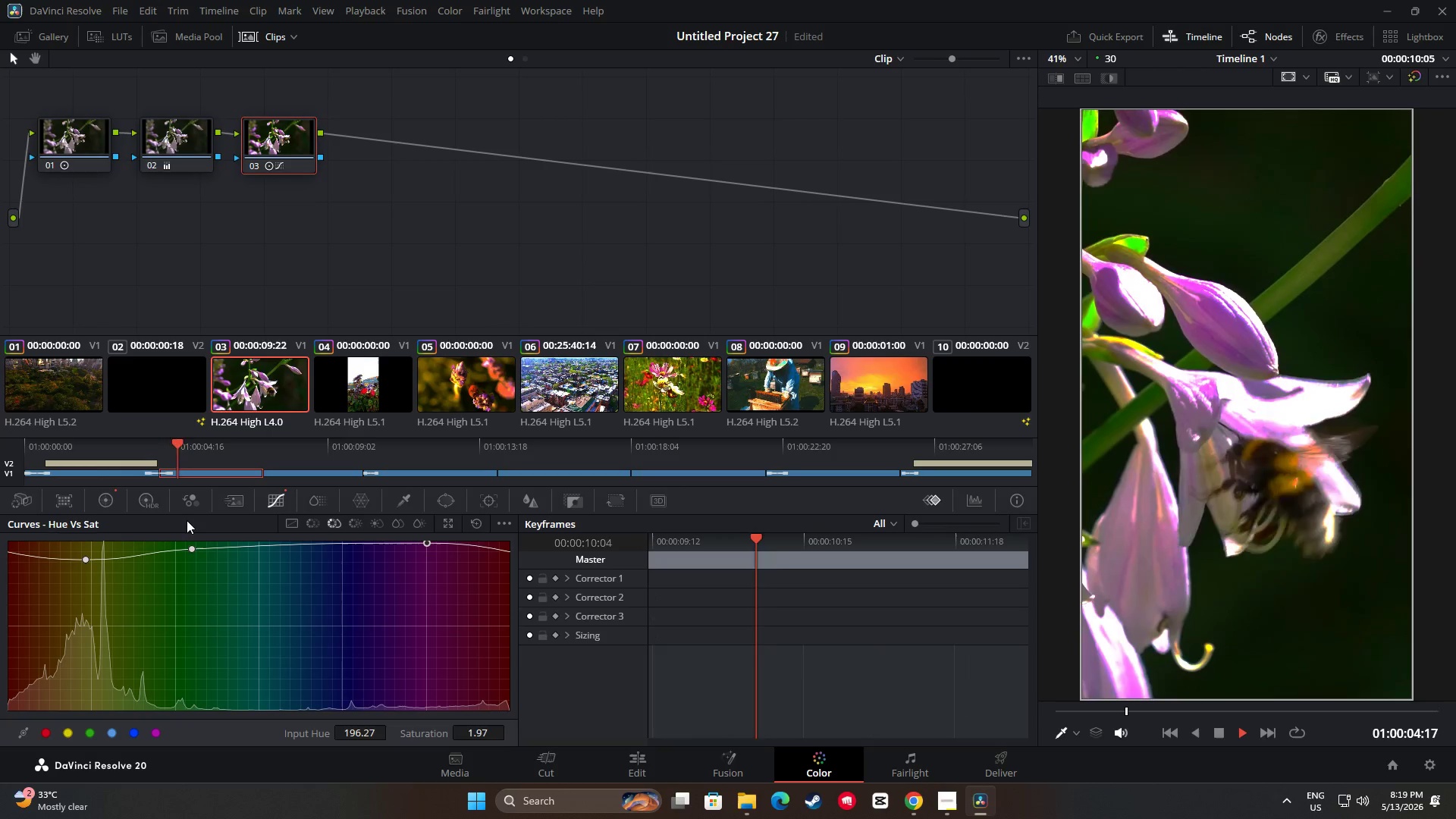 
wait(8.47)
 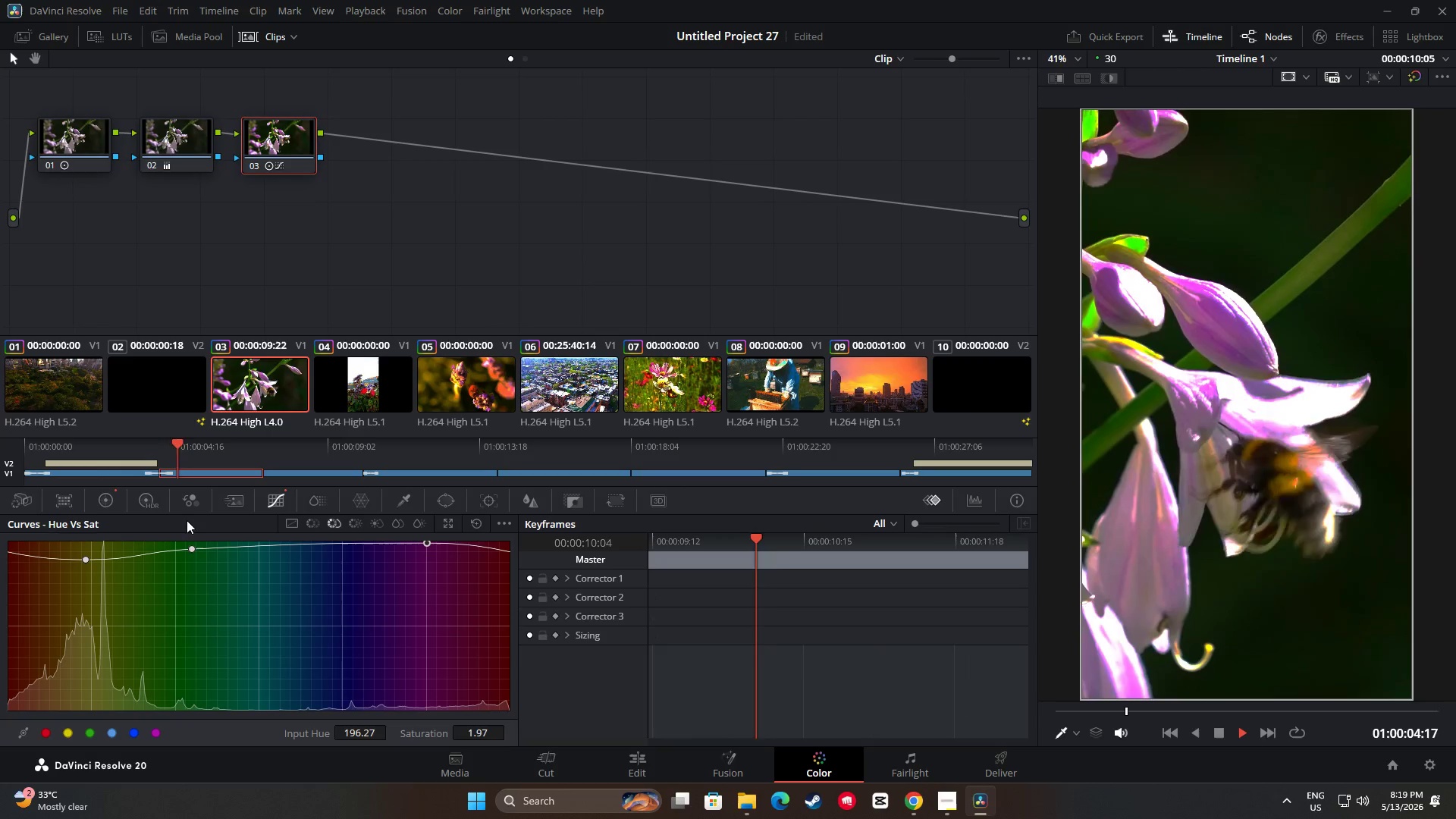 
key(Space)
 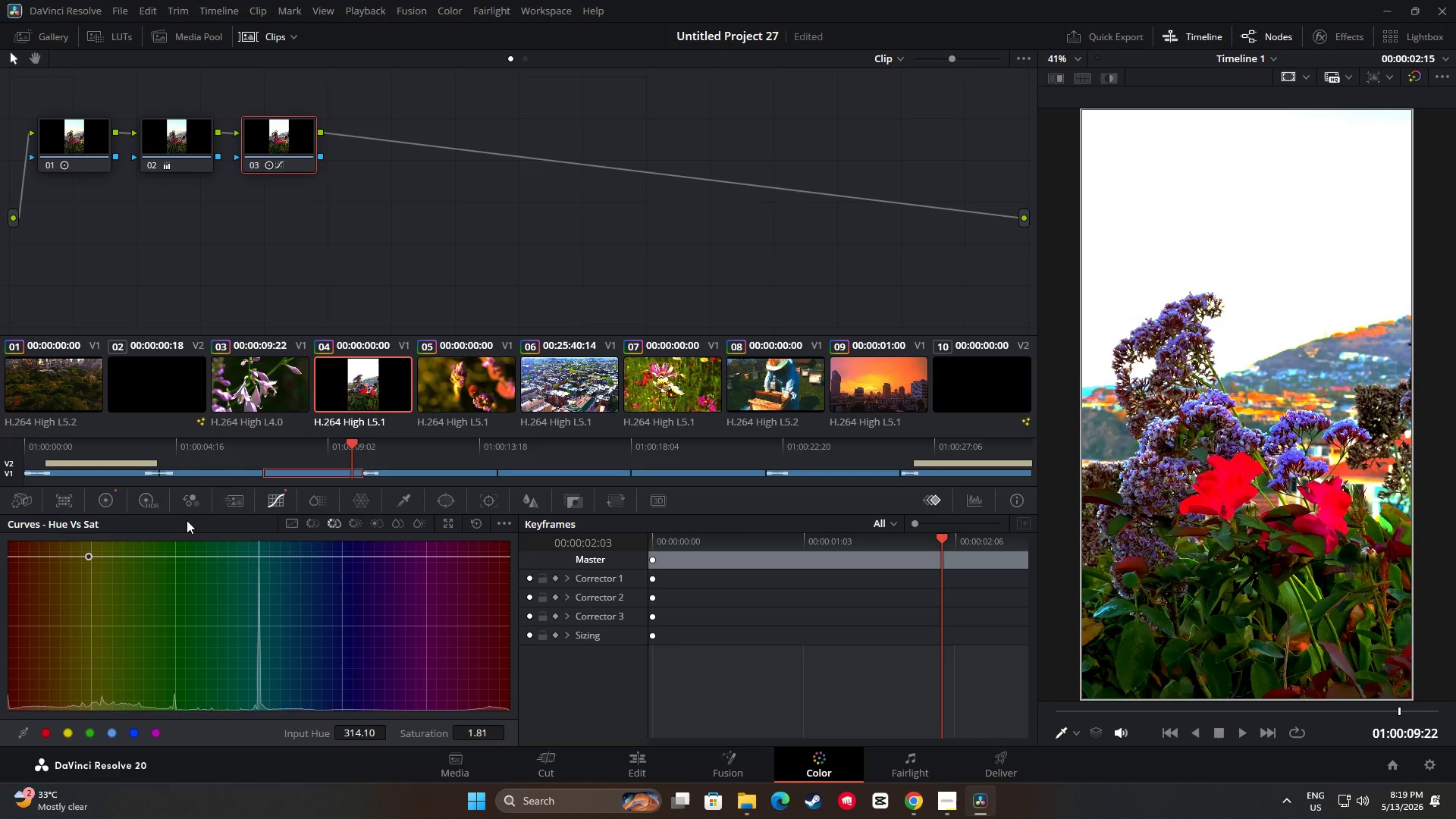 
key(Space)
 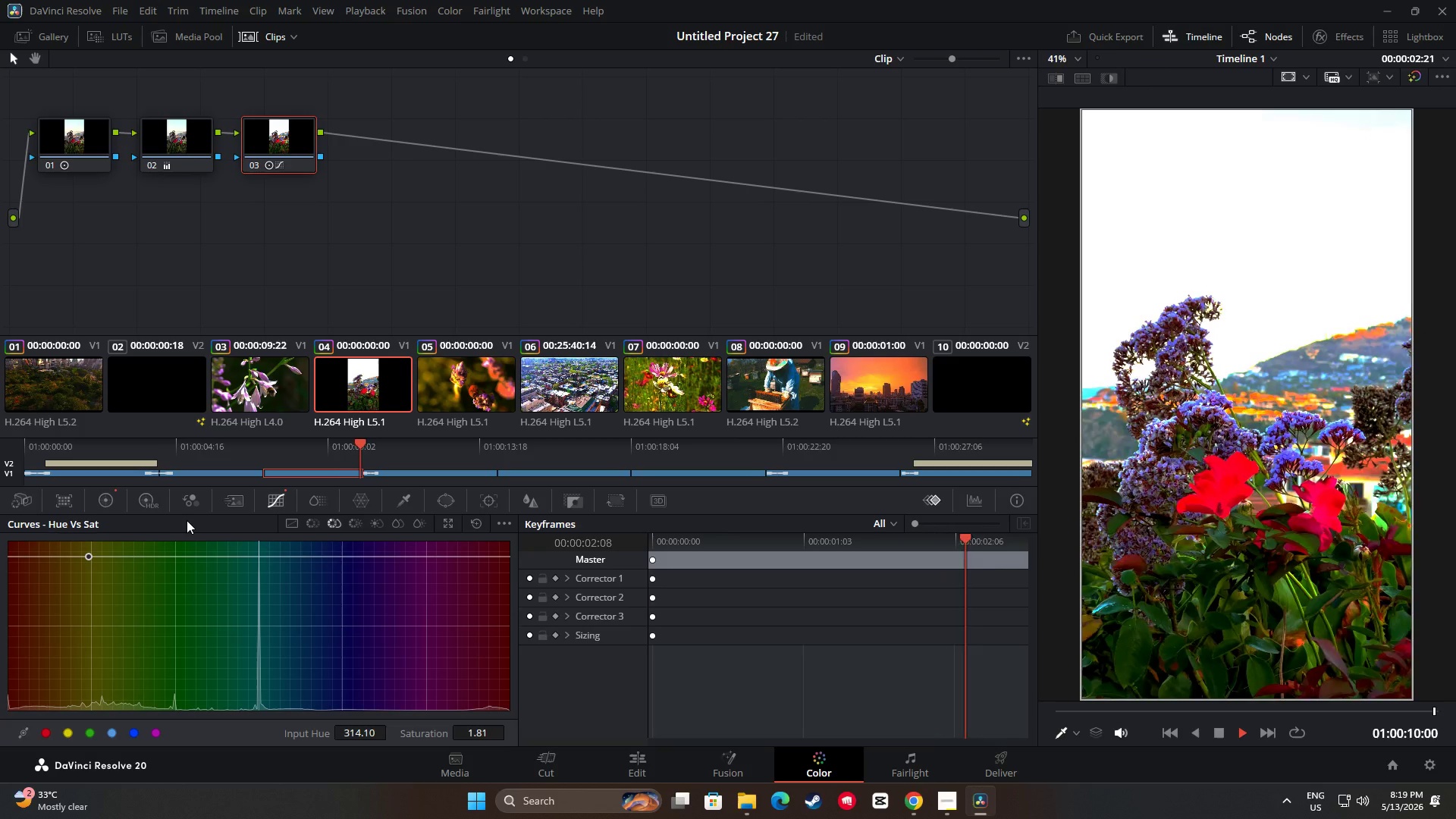 
key(Space)
 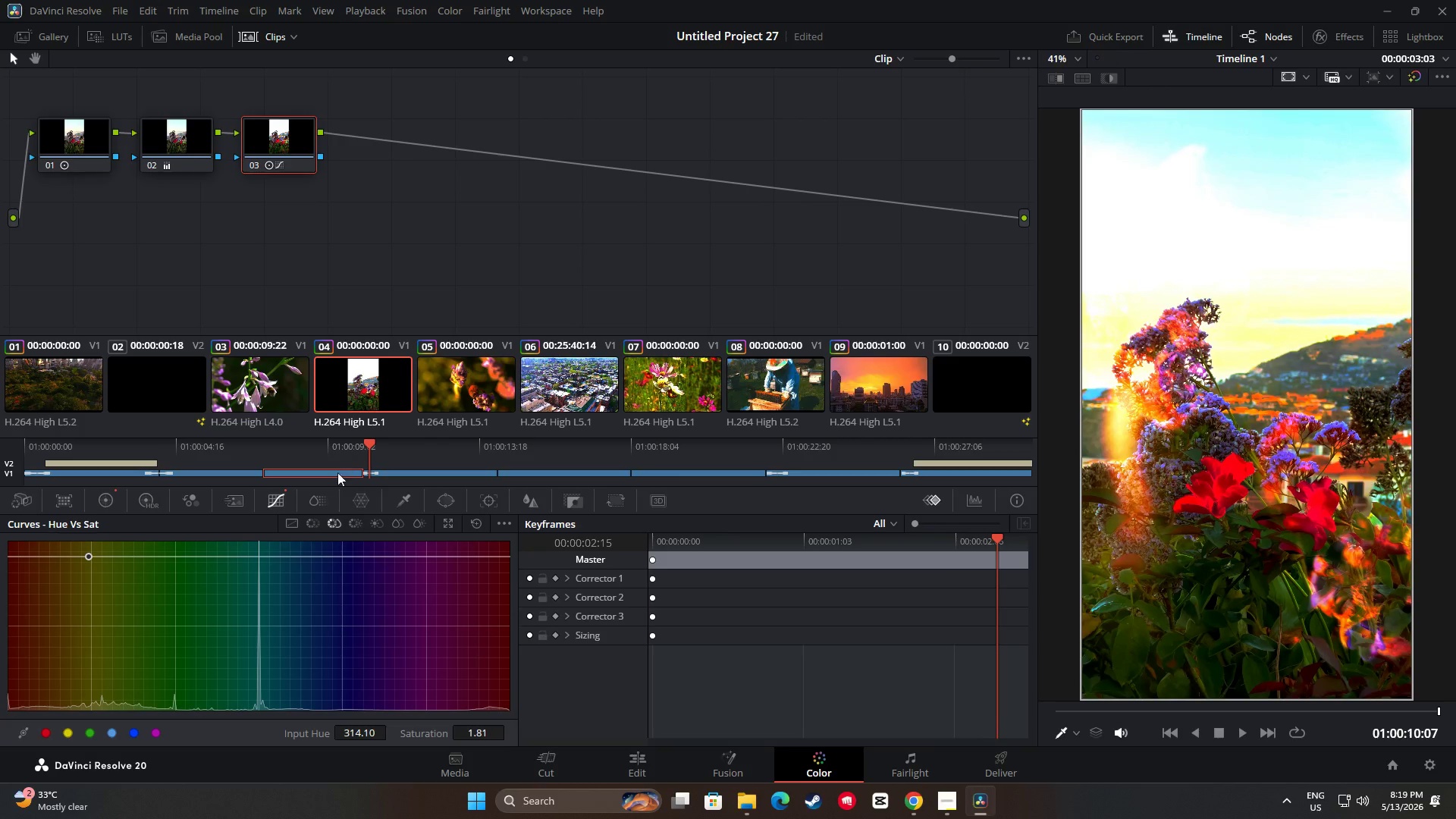 
left_click_drag(start_coordinate=[362, 445], to_coordinate=[297, 447])
 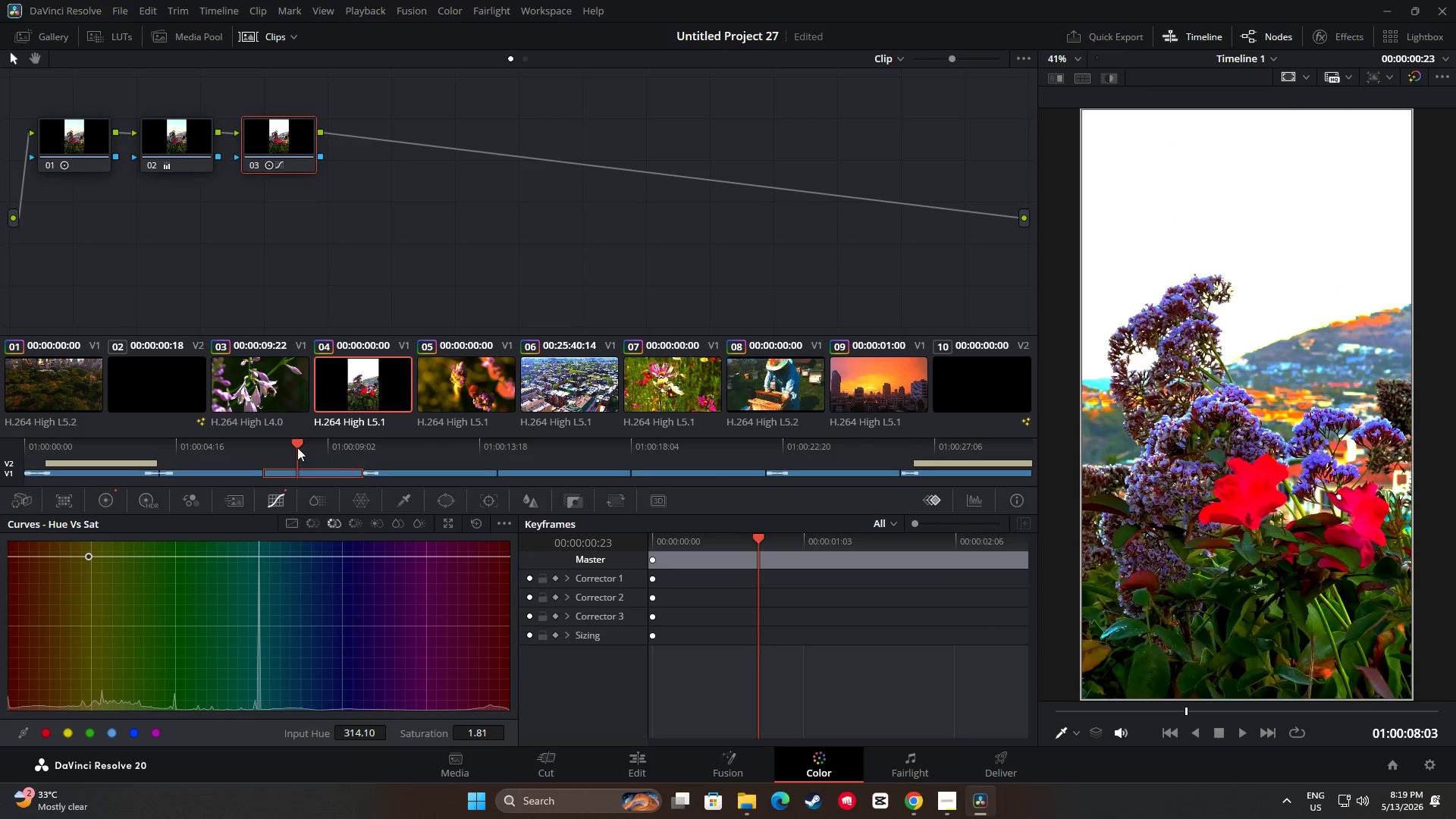 
key(Space)
 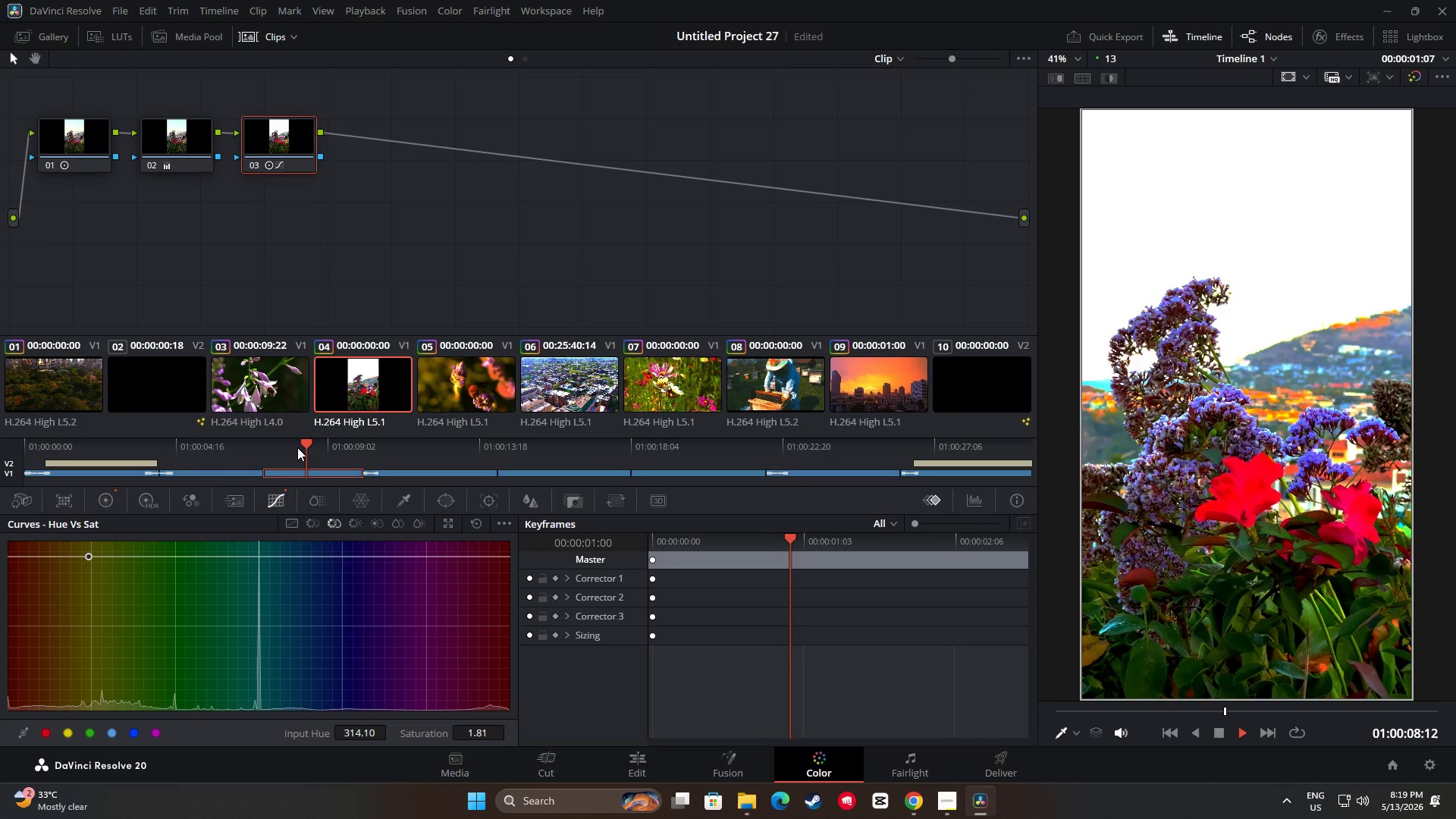 
key(Space)
 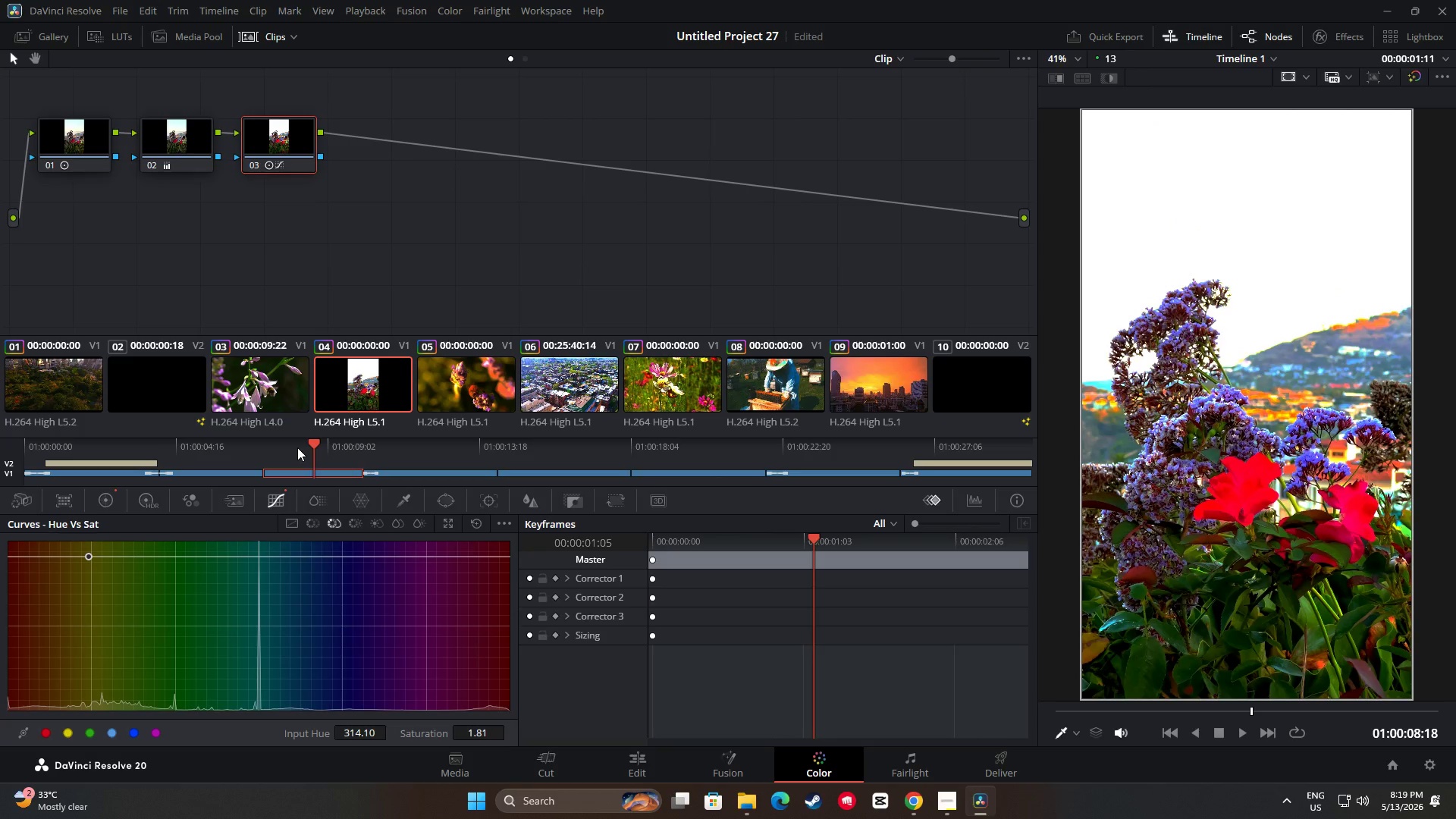 
key(Space)
 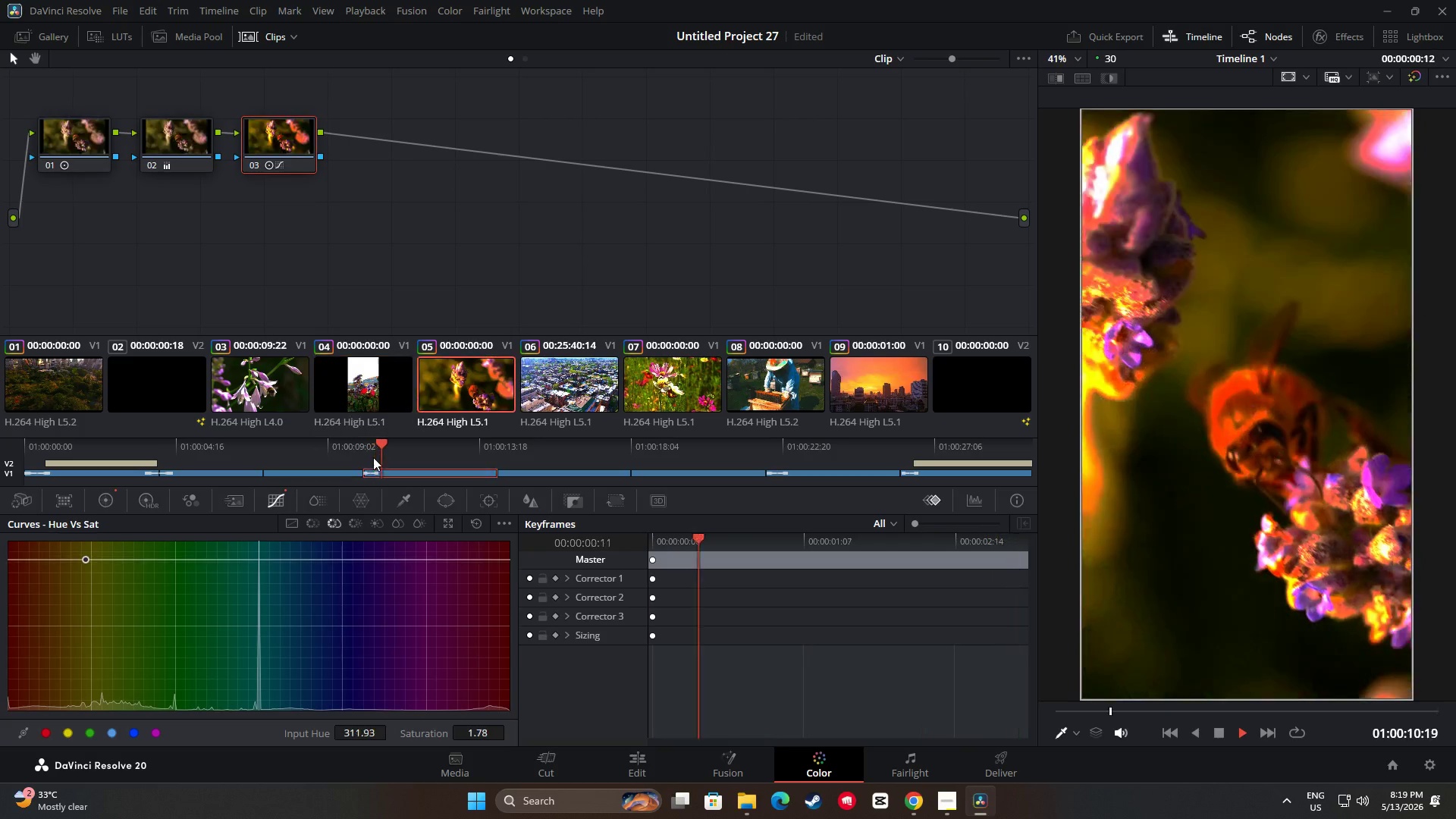 
key(Space)
 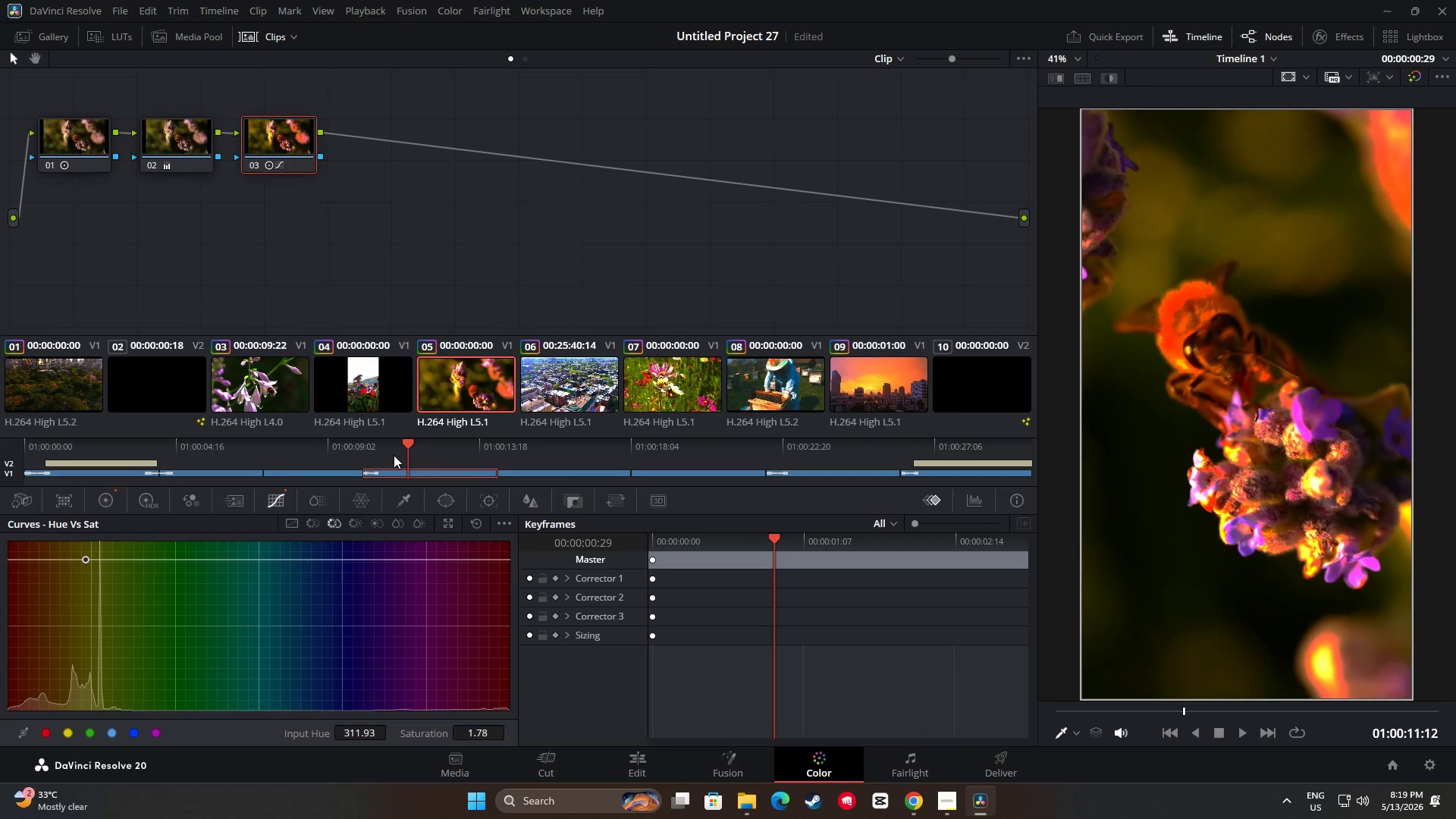 
left_click_drag(start_coordinate=[410, 445], to_coordinate=[241, 453])
 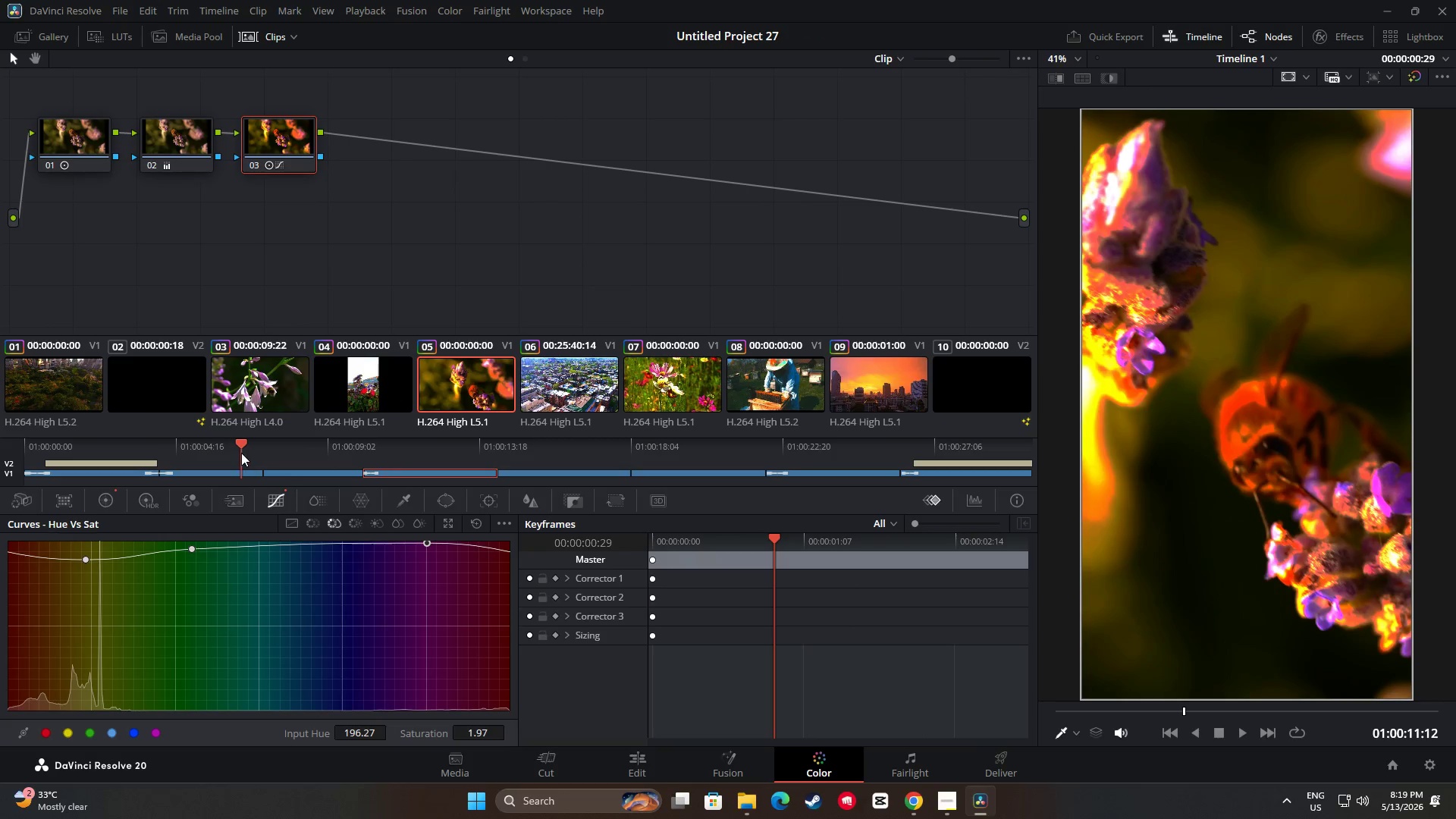 
key(Space)
 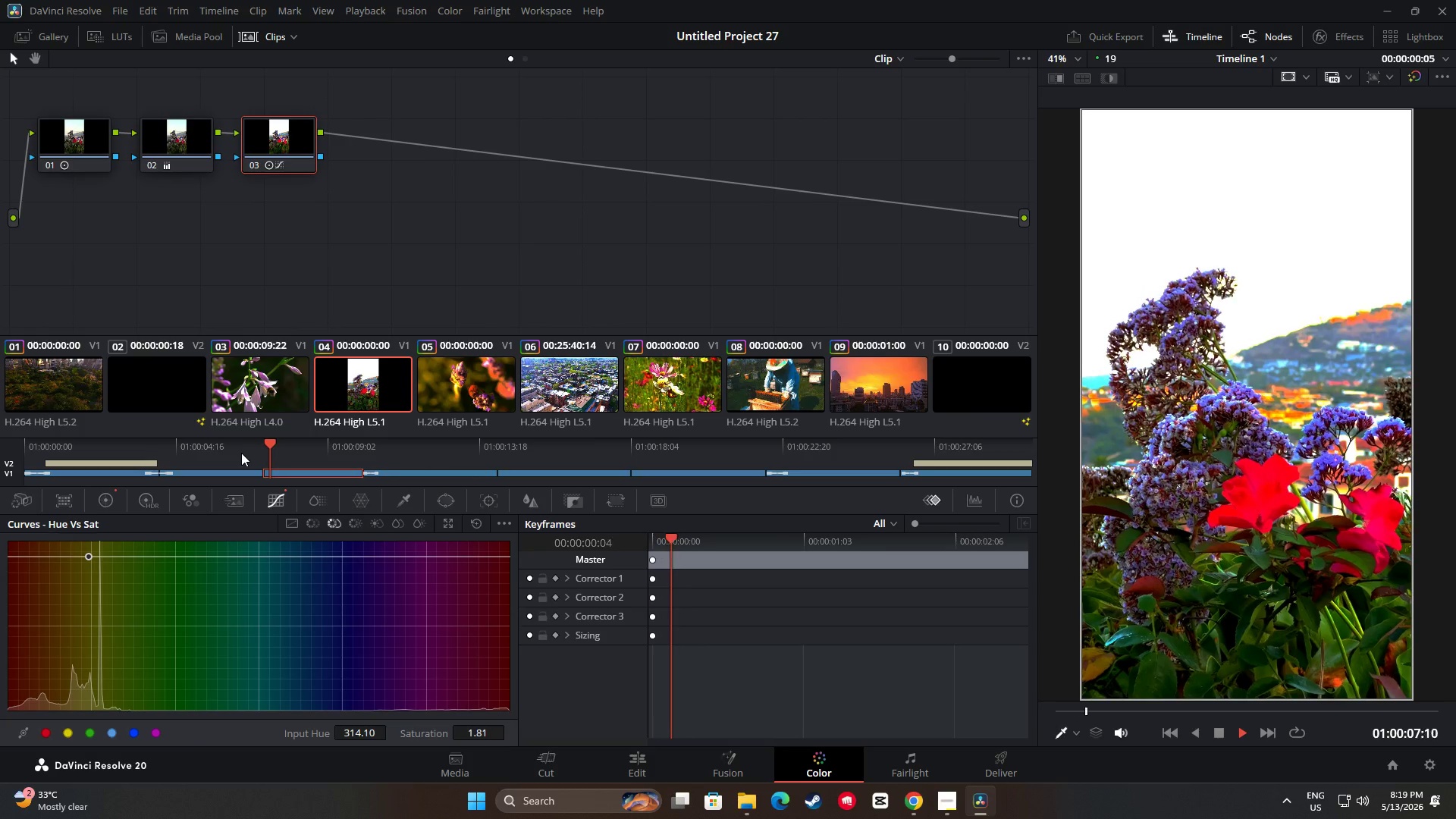 
key(Space)
 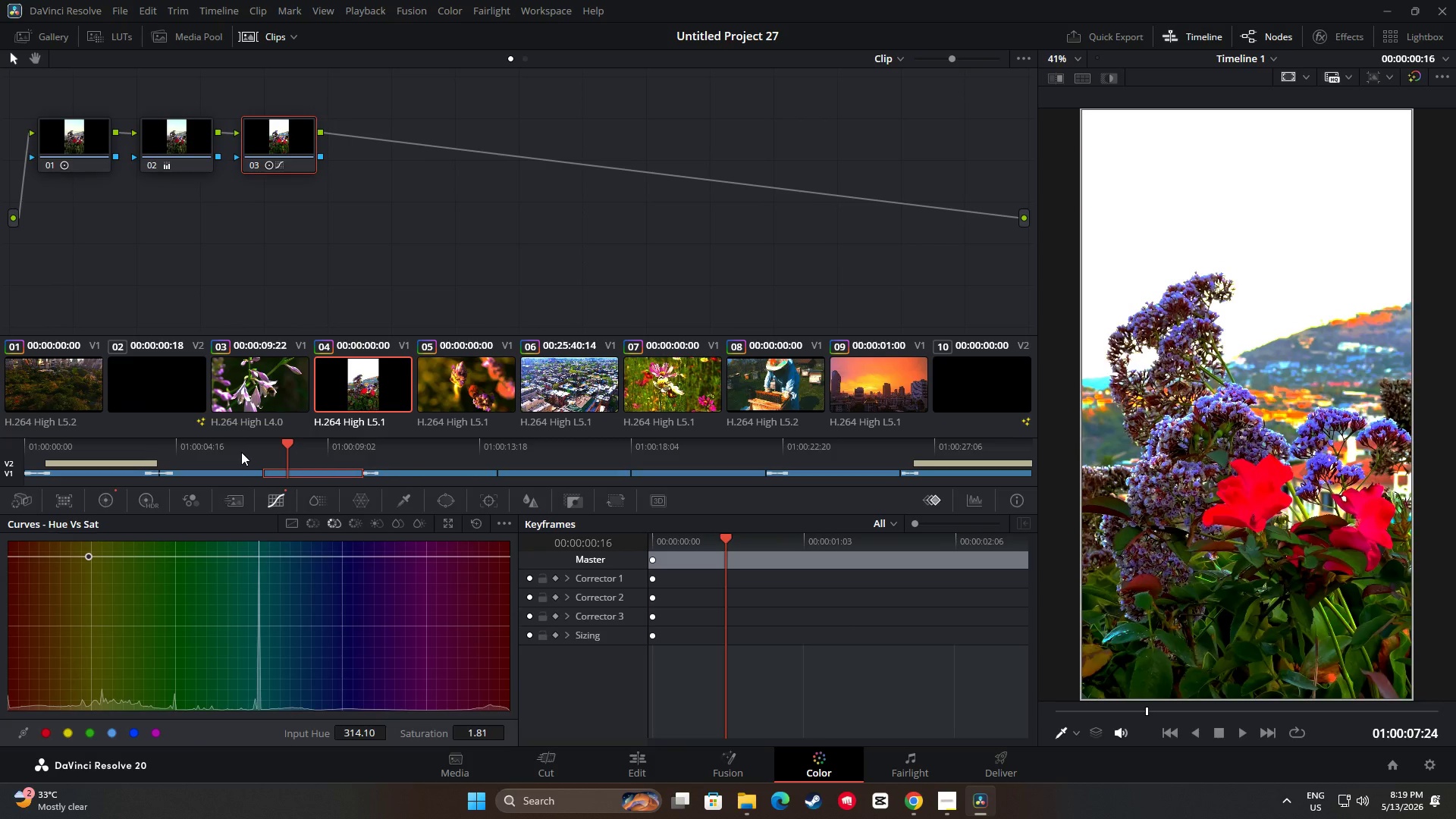 
key(Space)
 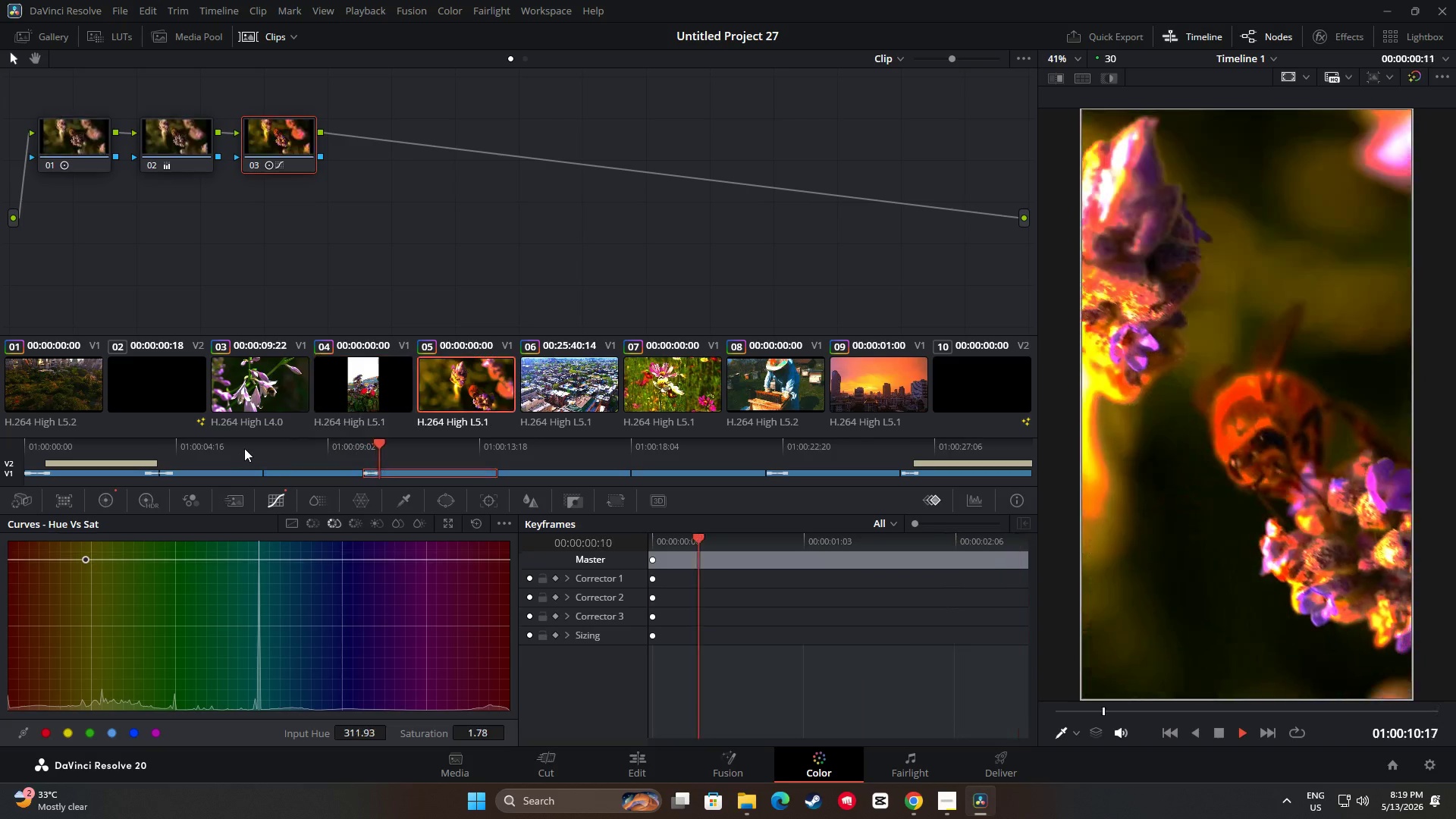 
key(Space)
 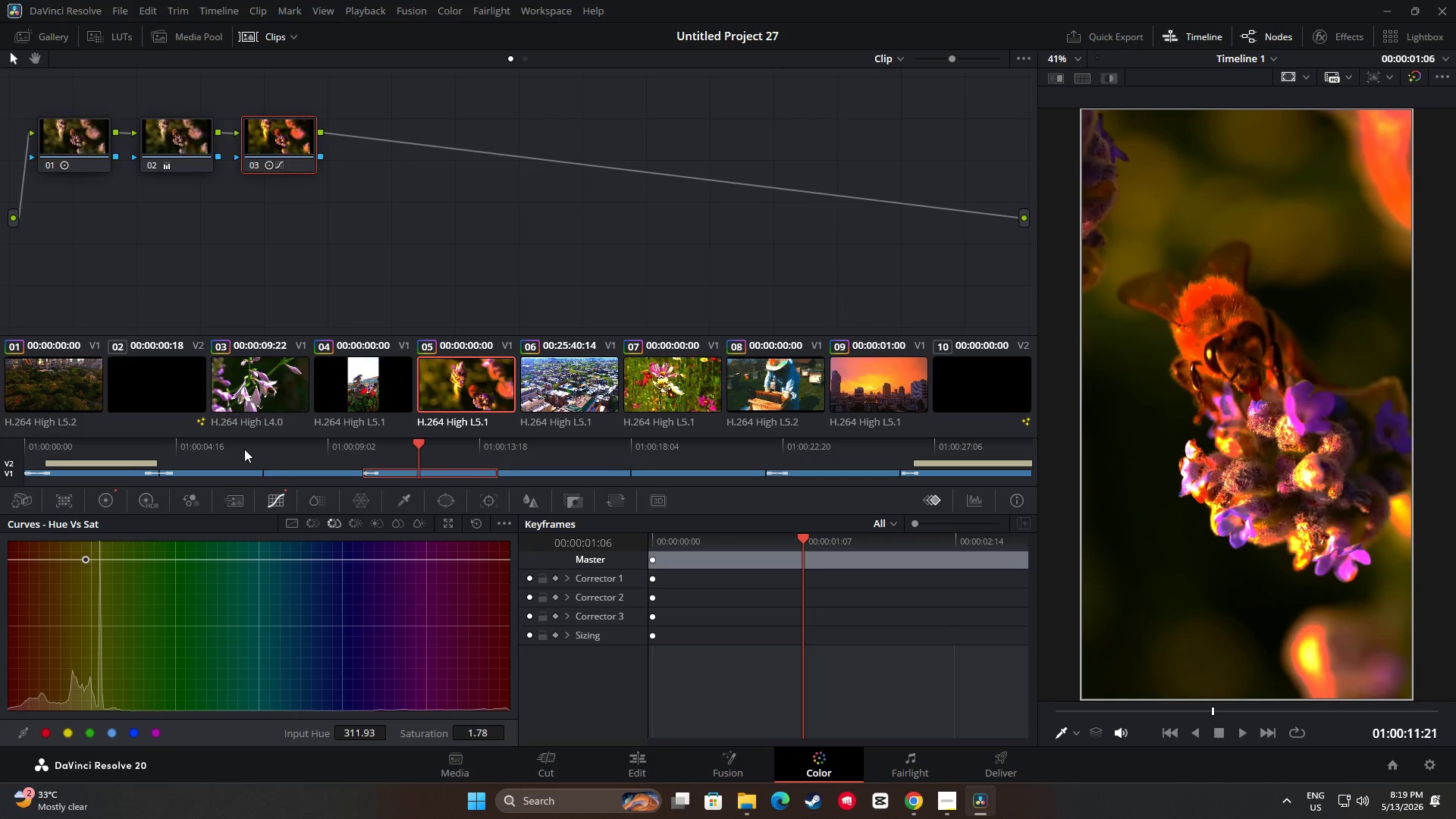 
key(Space)
 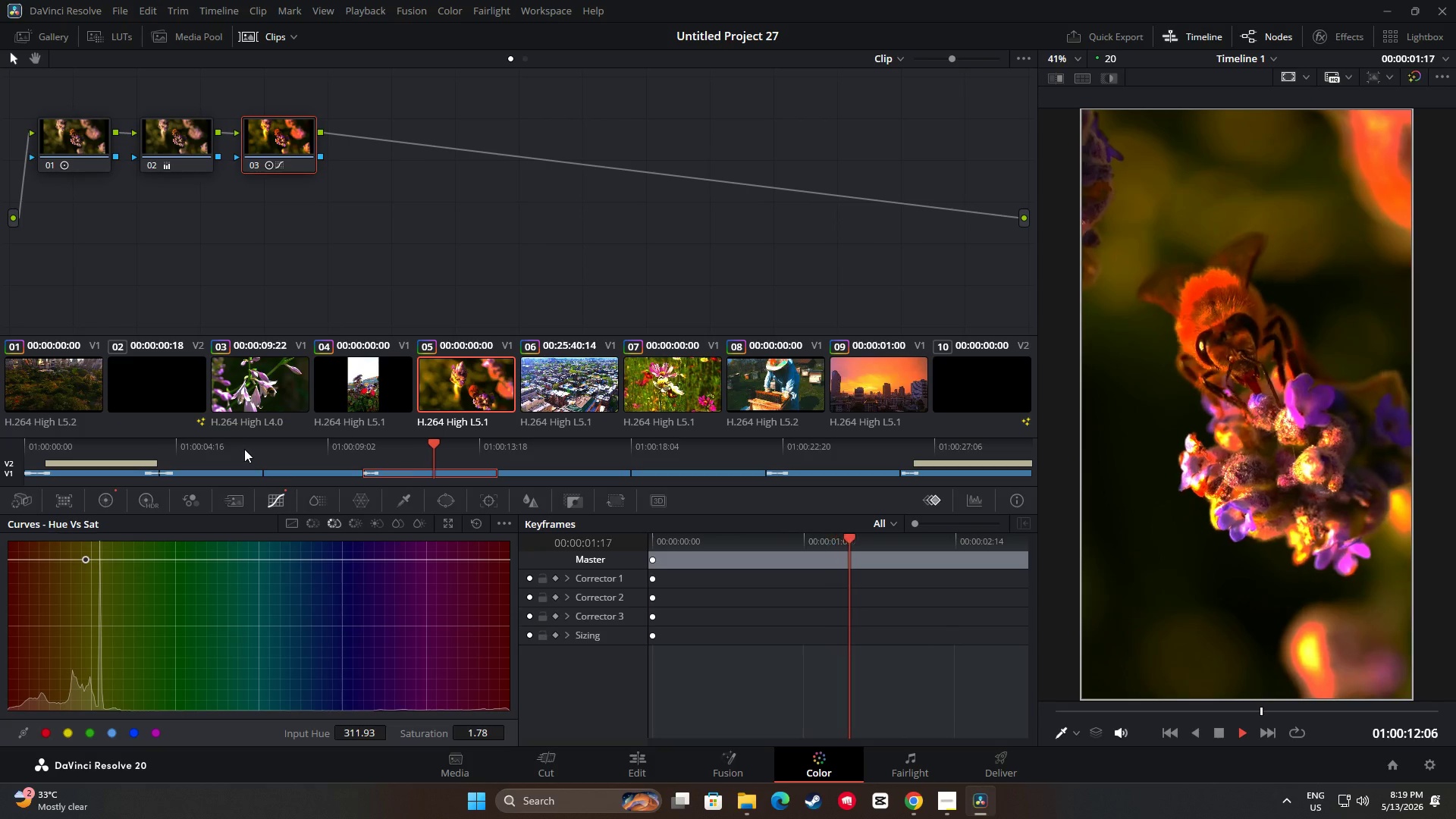 
key(Space)
 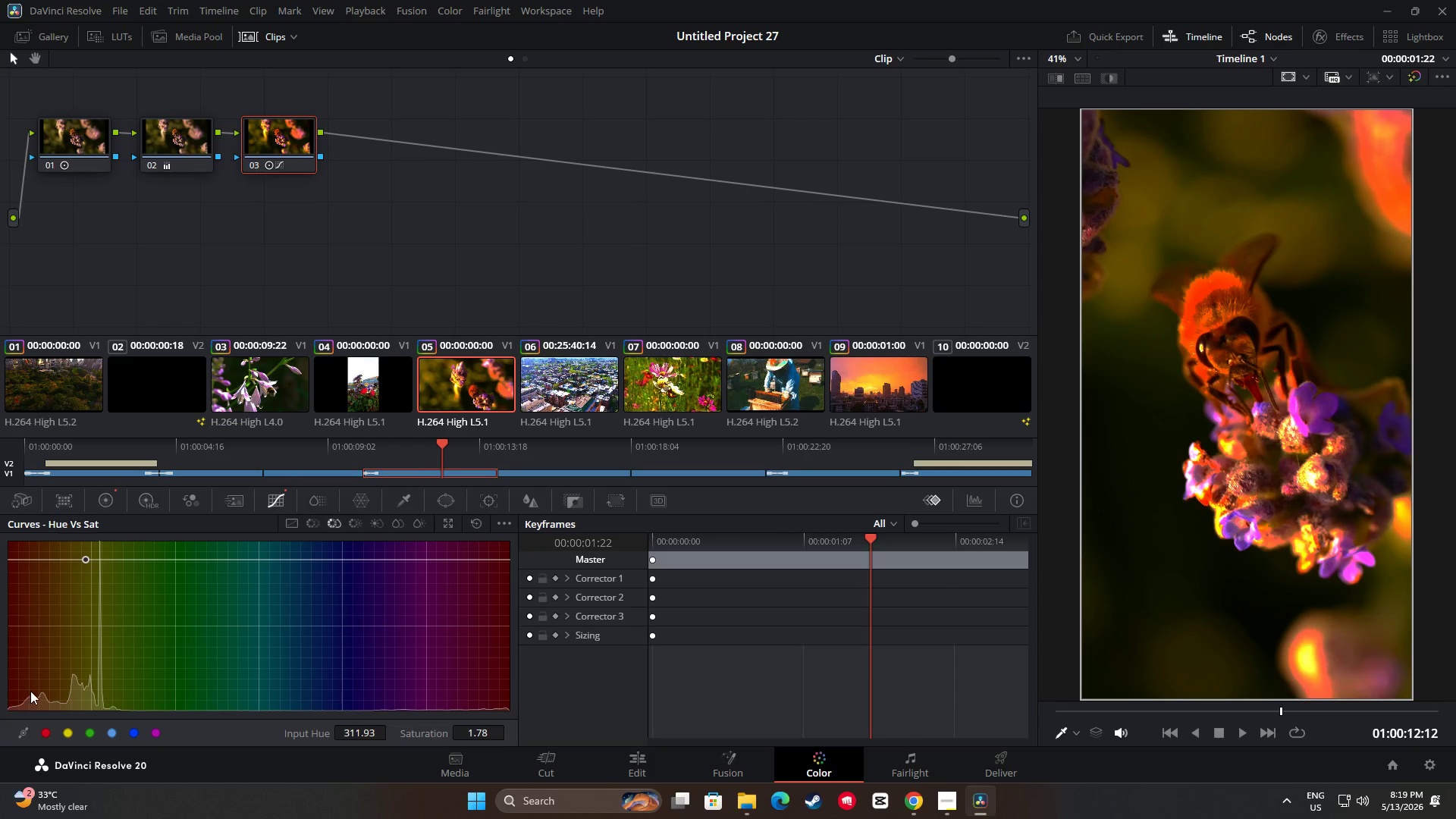 
left_click_drag(start_coordinate=[52, 691], to_coordinate=[63, 560])
 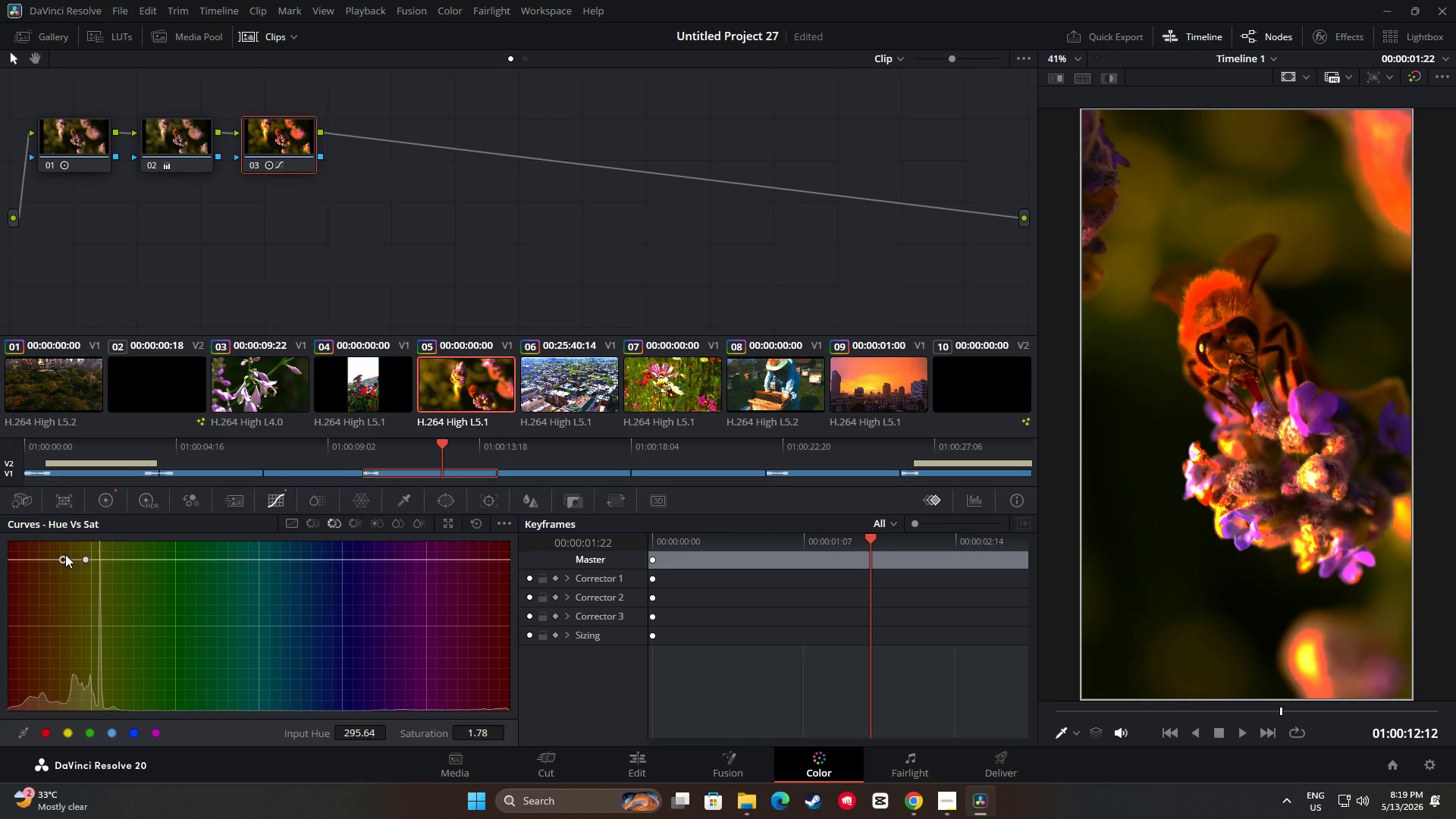 
key(Control+Z)
 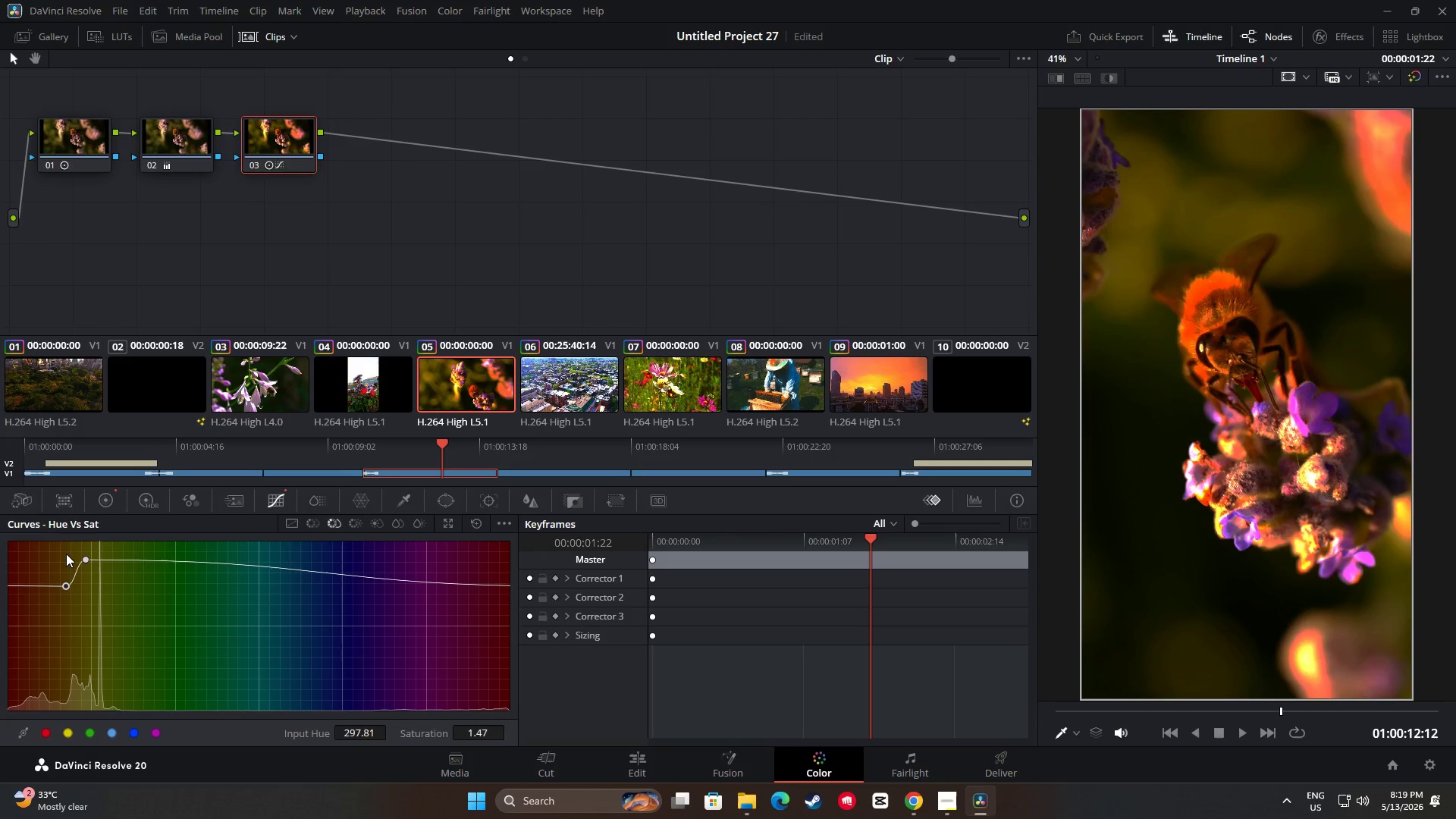 
key(Control+Z)
 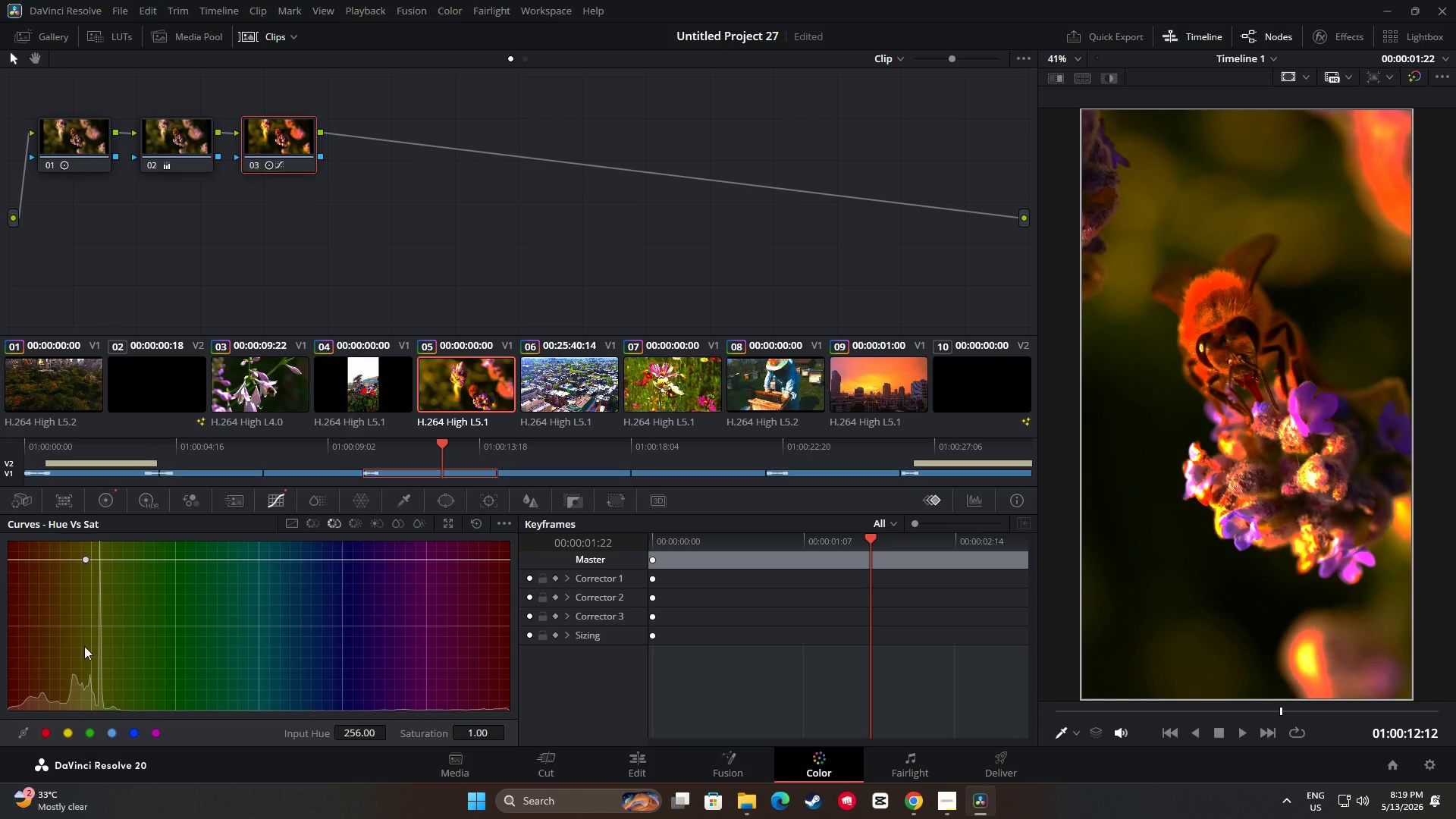 
wait(5.36)
 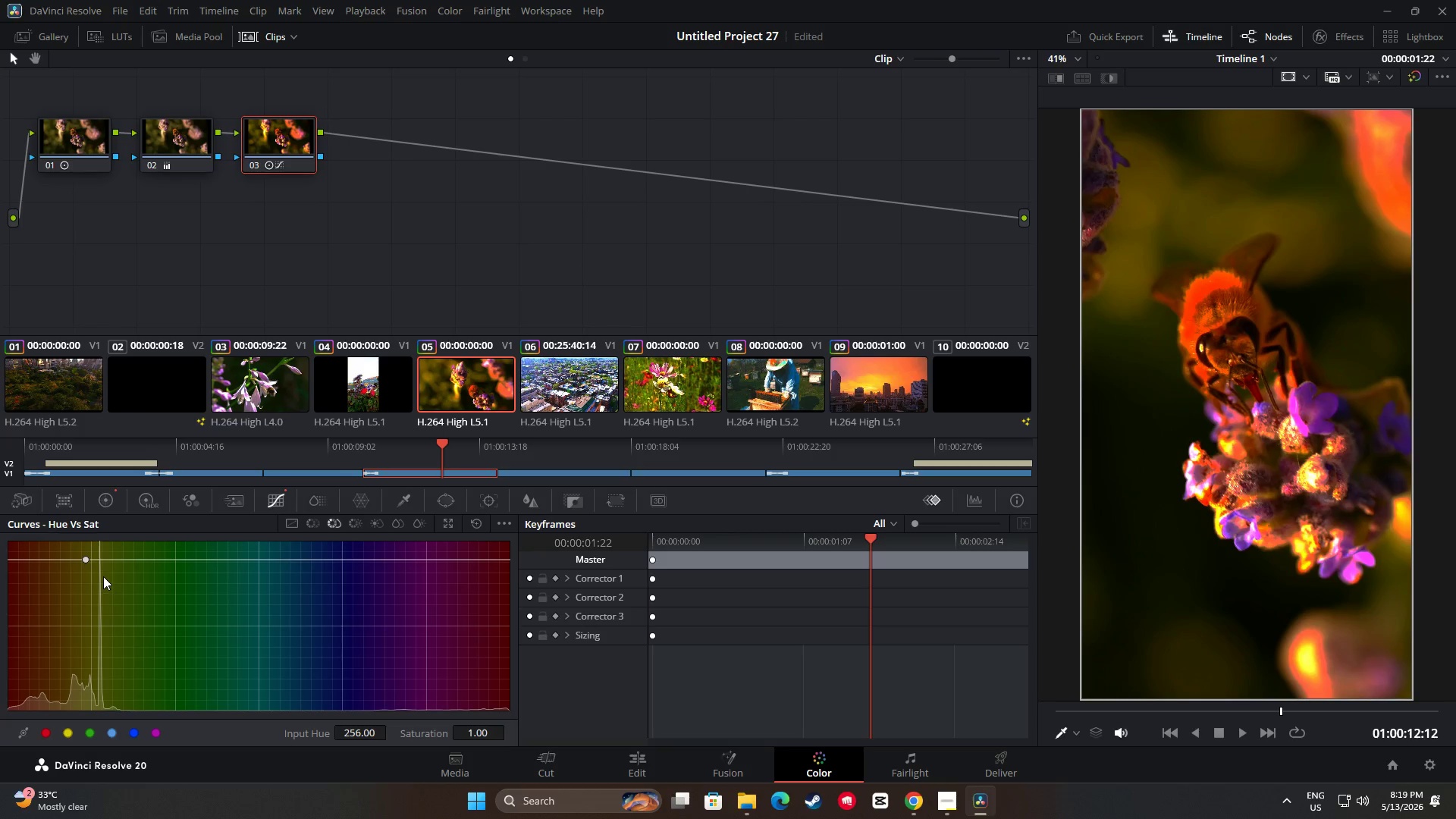 
key(Space)
 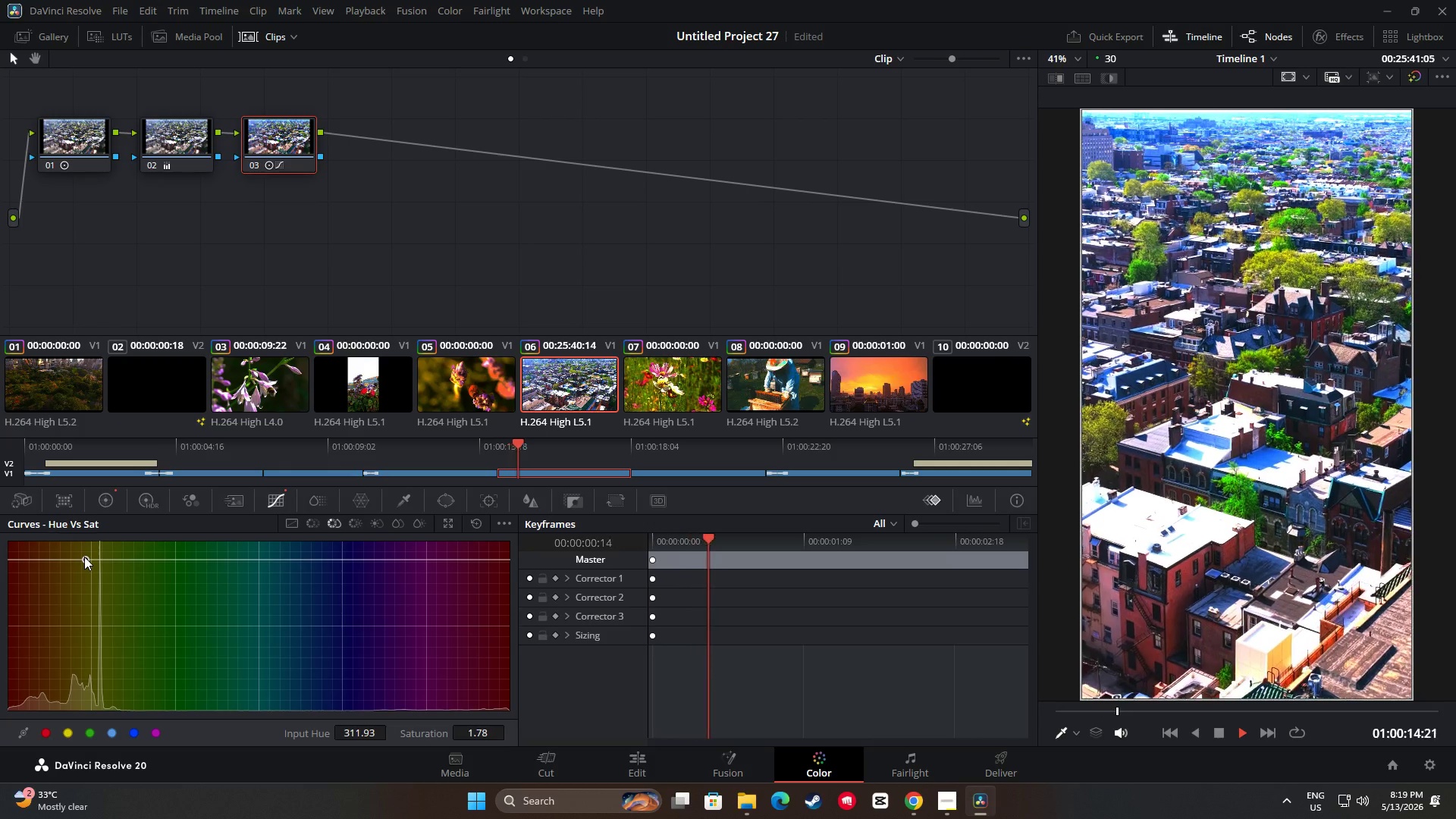 
key(Space)
 